 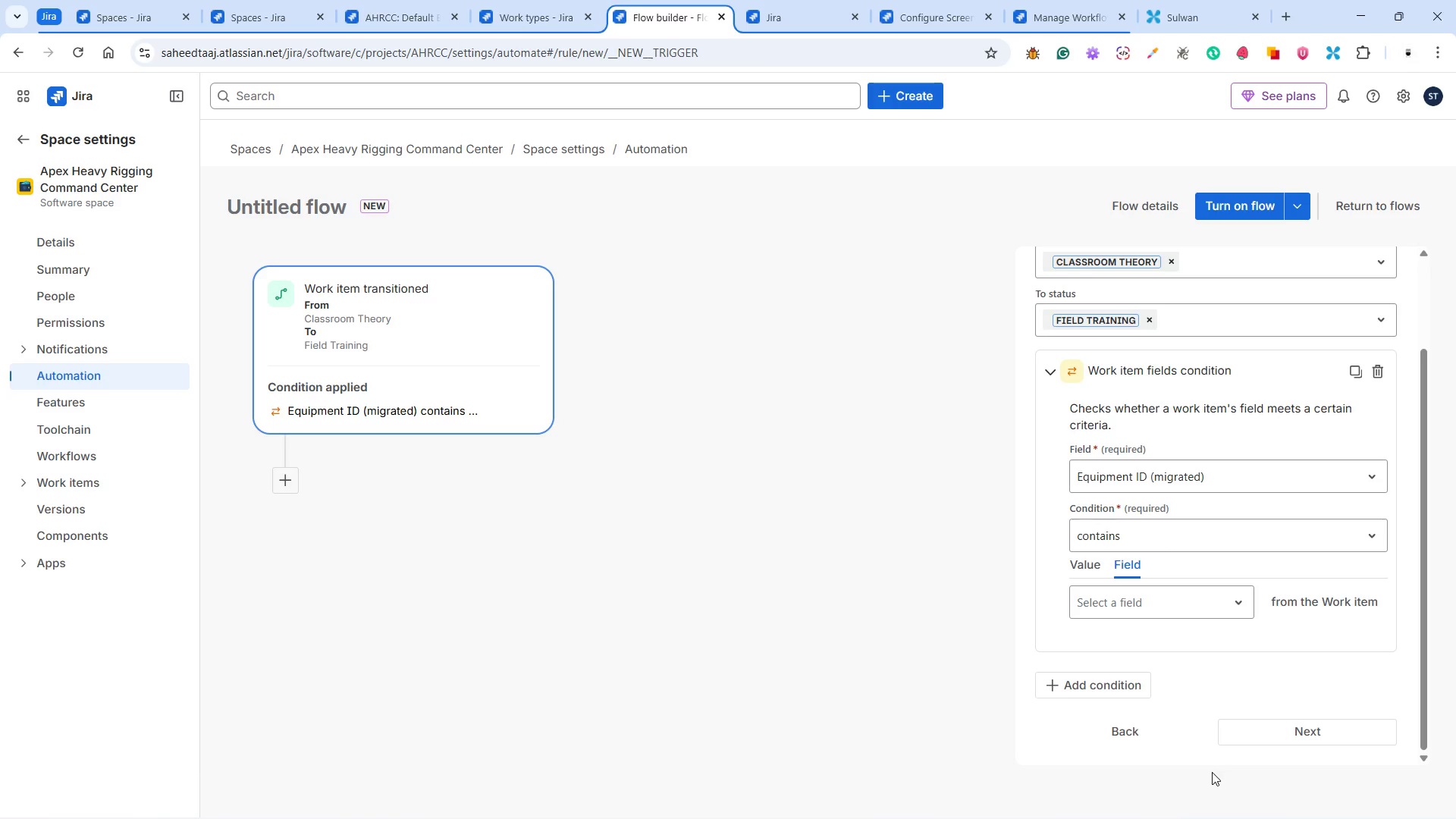 
left_click([1381, 369])
 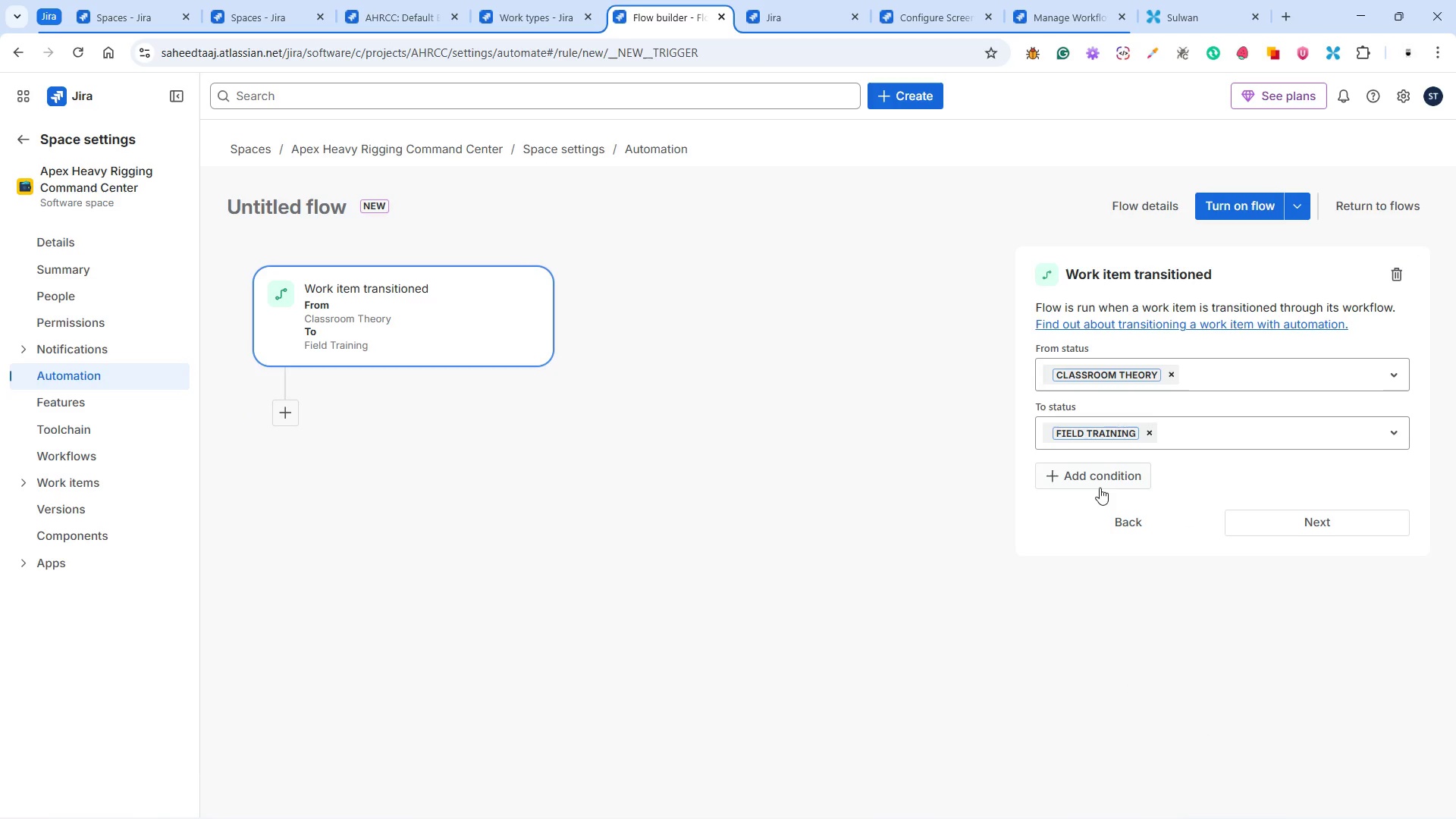 
left_click([1077, 483])
 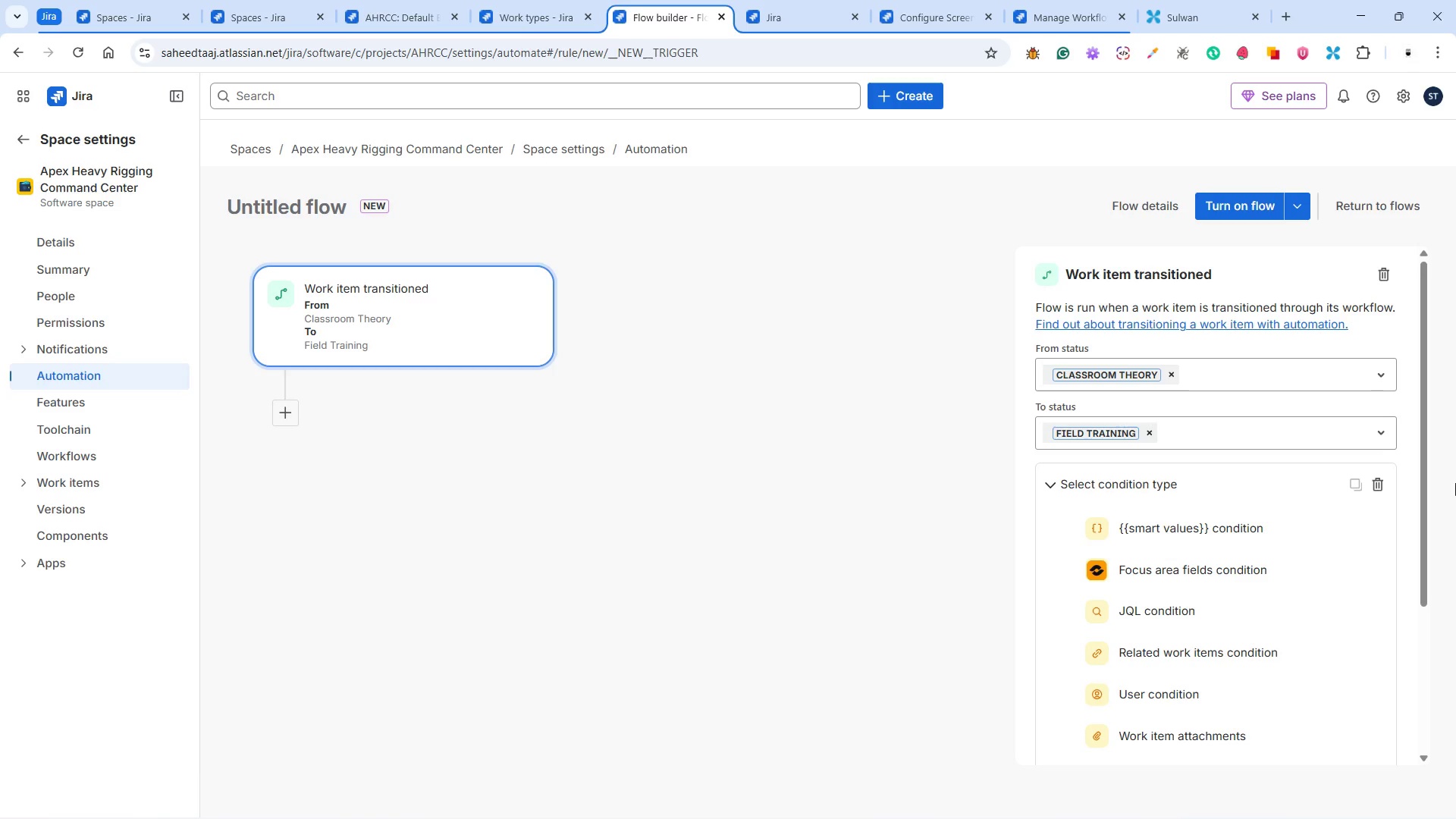 
wait(128.05)
 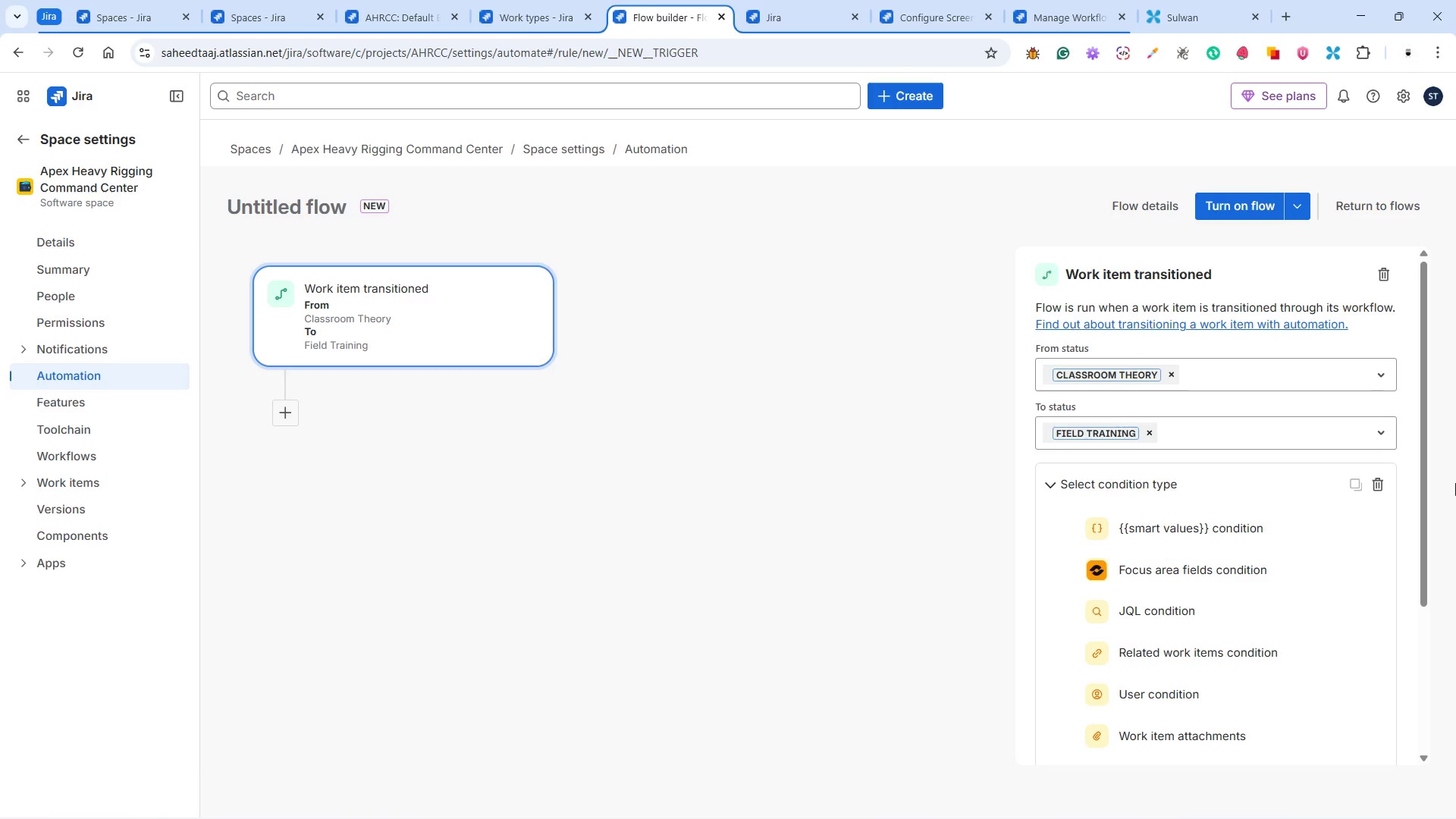 
left_click([1204, 331])
 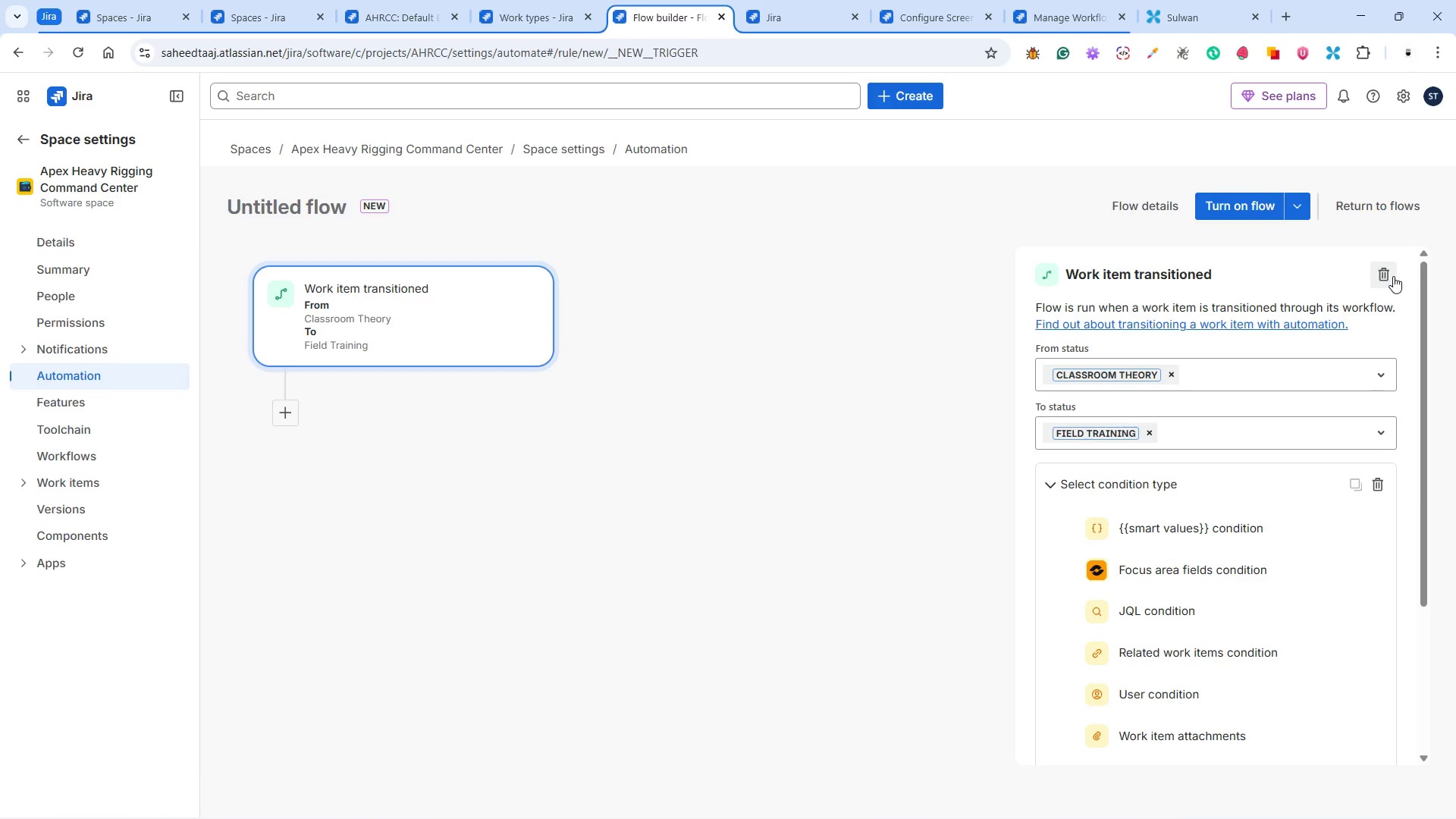 
left_click([1393, 276])
 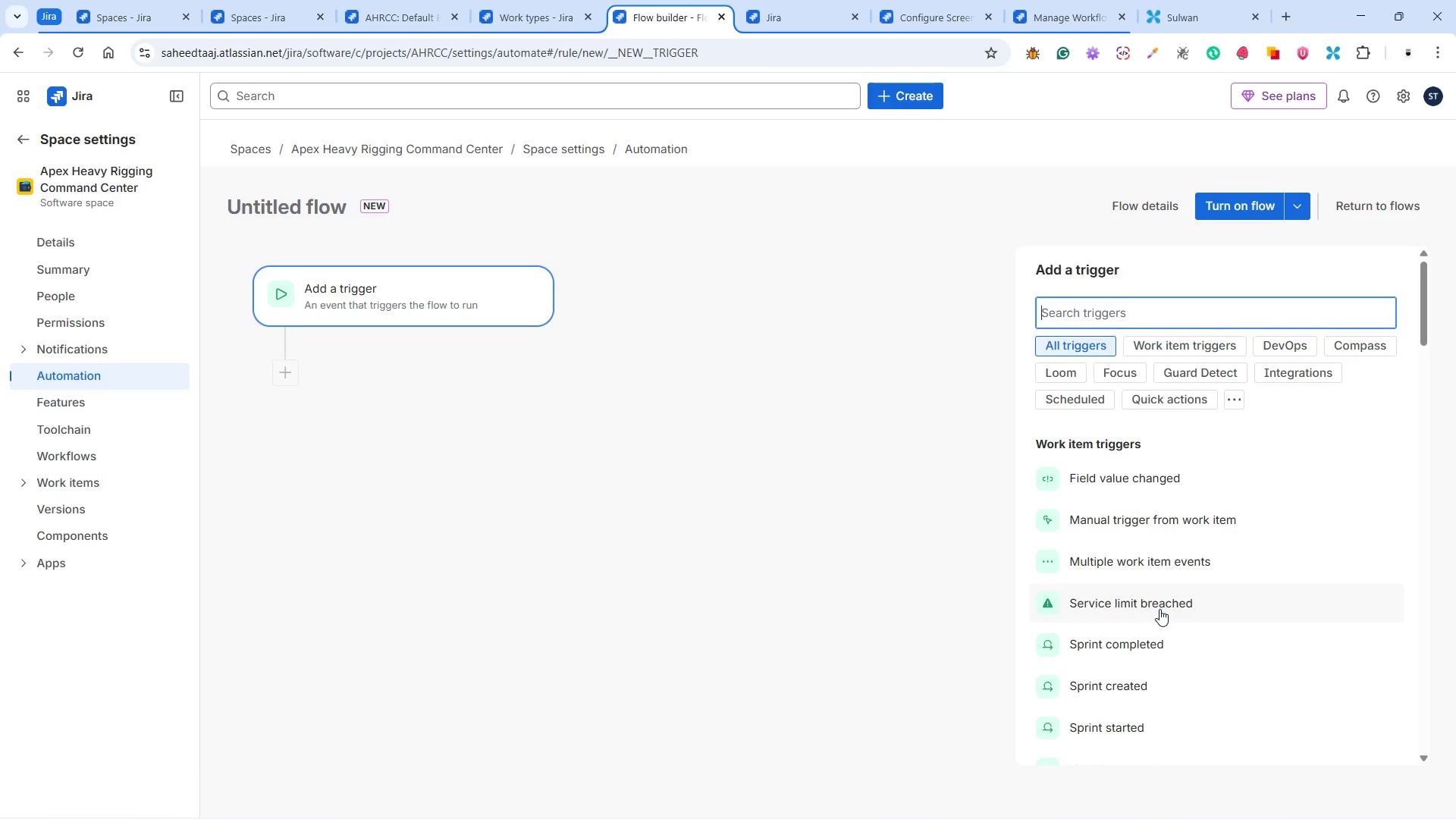 
wait(14.2)
 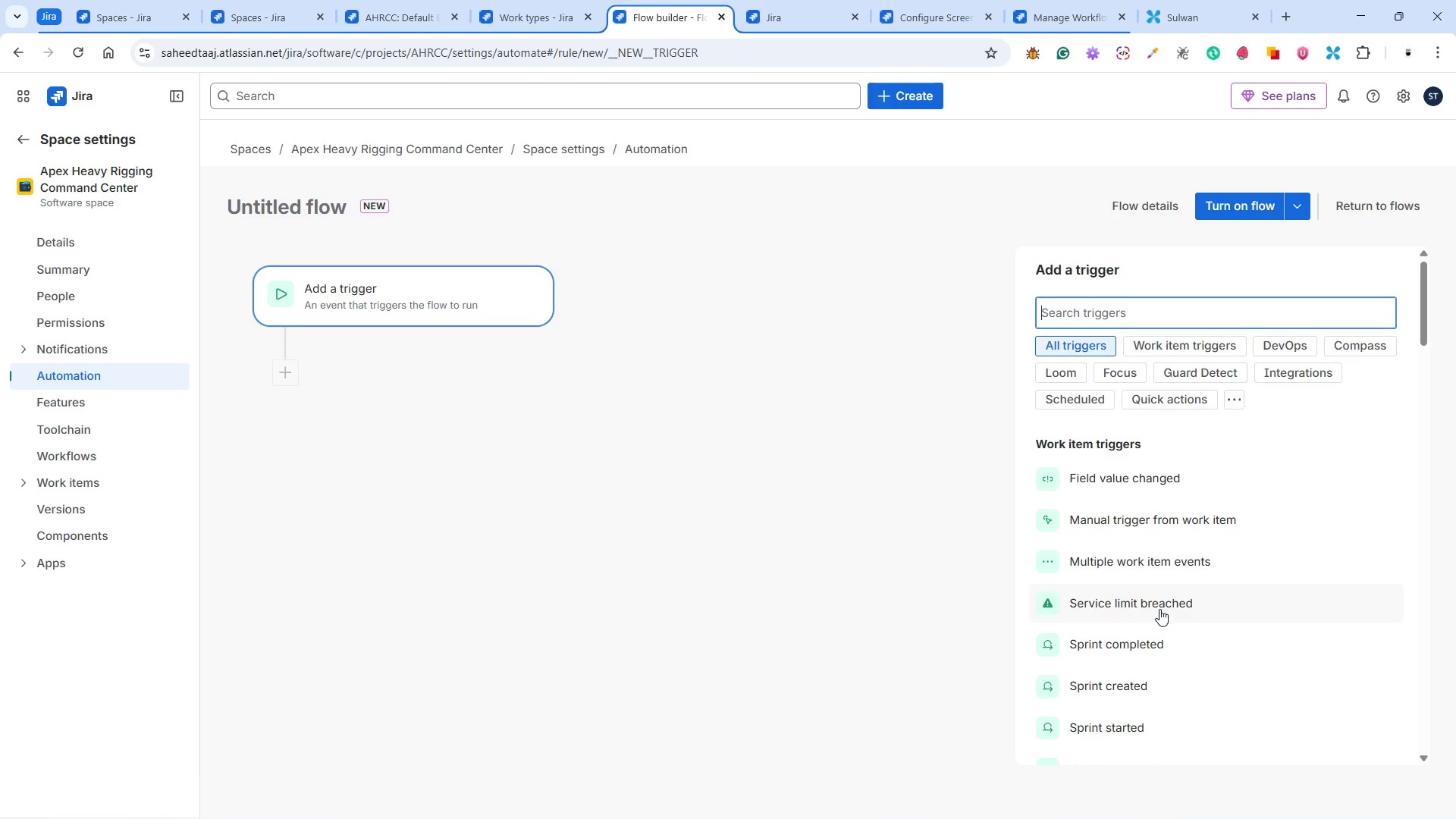 
left_click([1141, 480])
 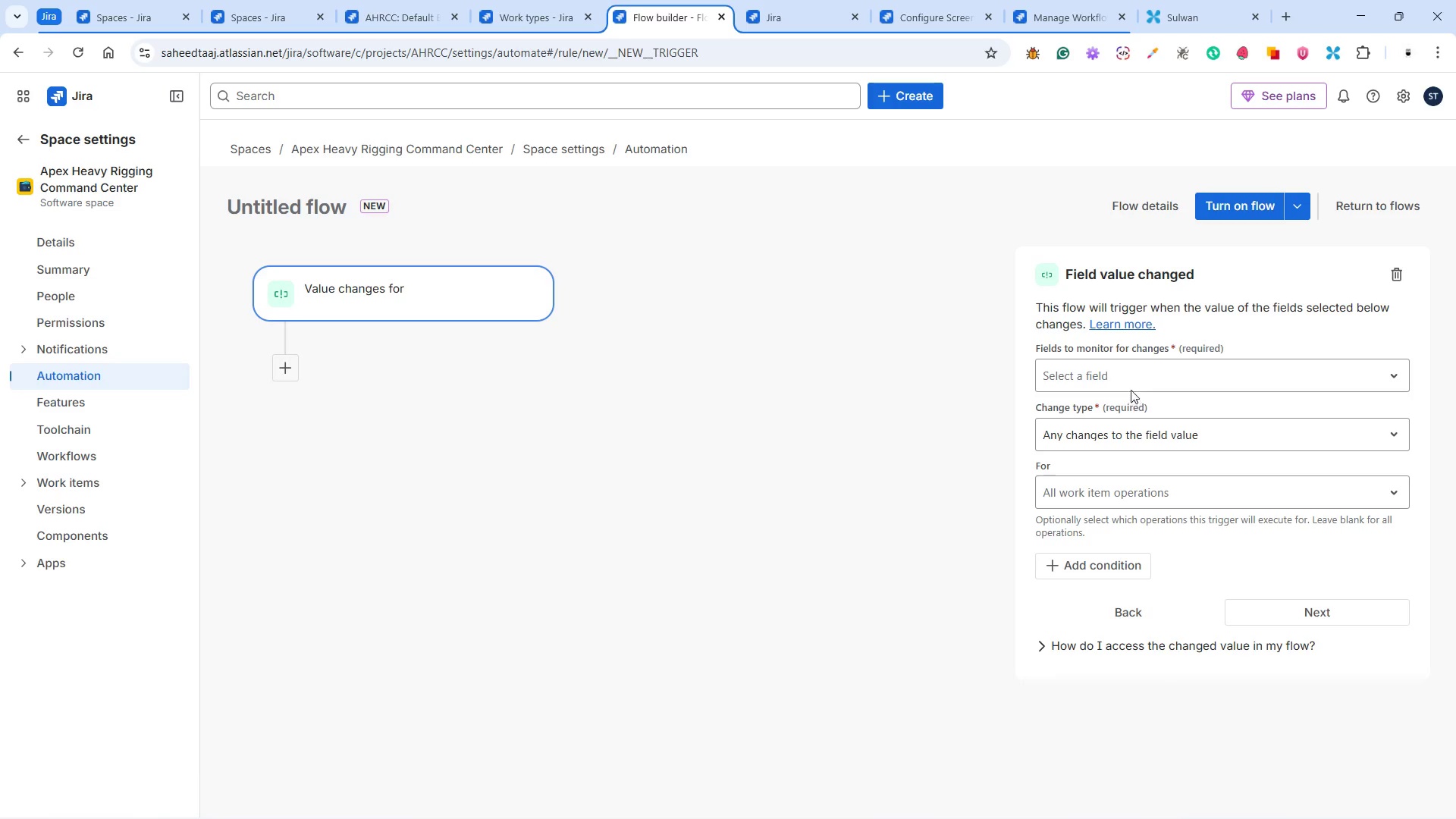 
left_click([1126, 378])
 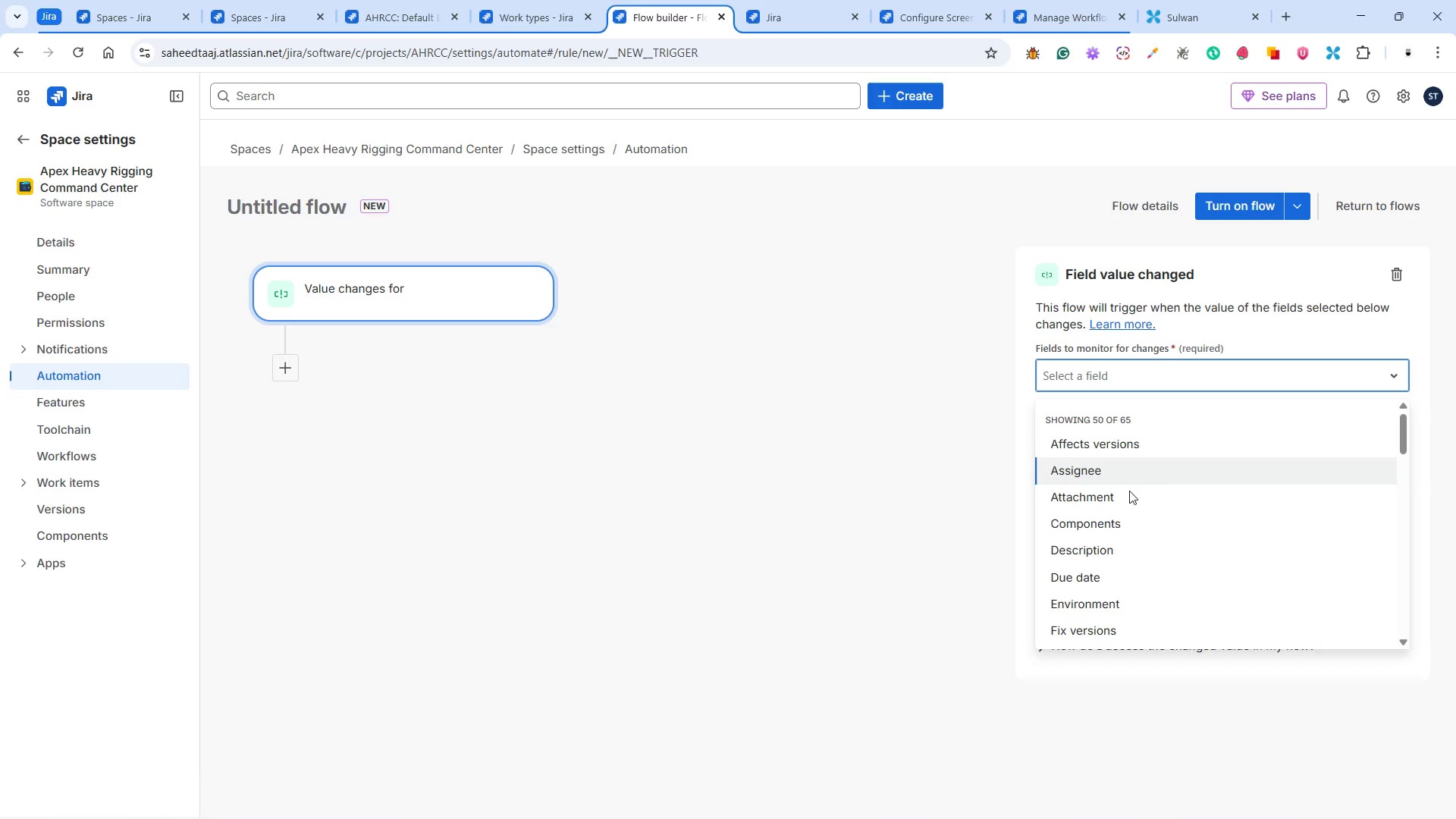 
scroll: coordinate [1109, 596], scroll_direction: down, amount: 11.0
 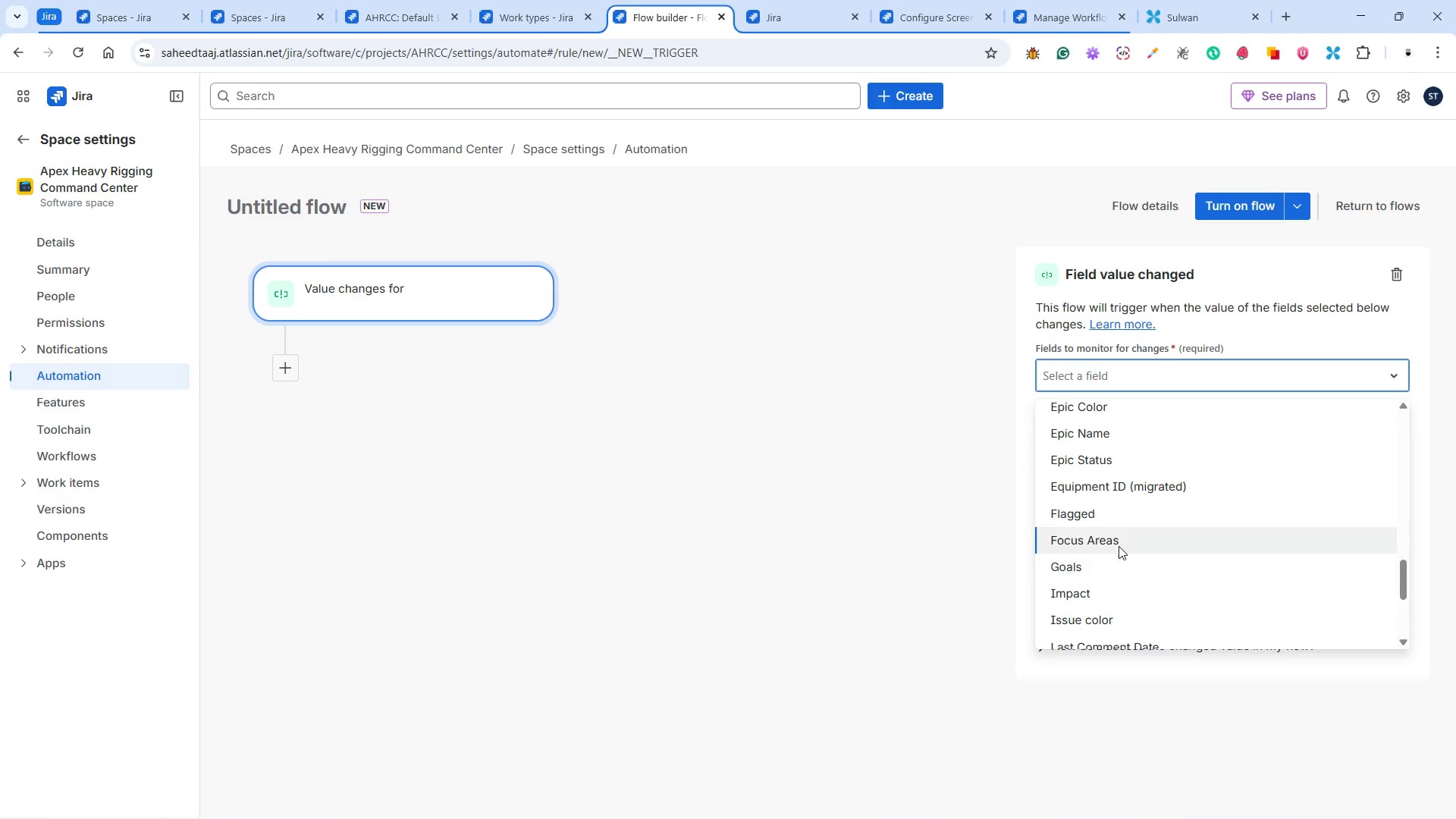 
scroll: coordinate [1119, 544], scroll_direction: down, amount: 3.0
 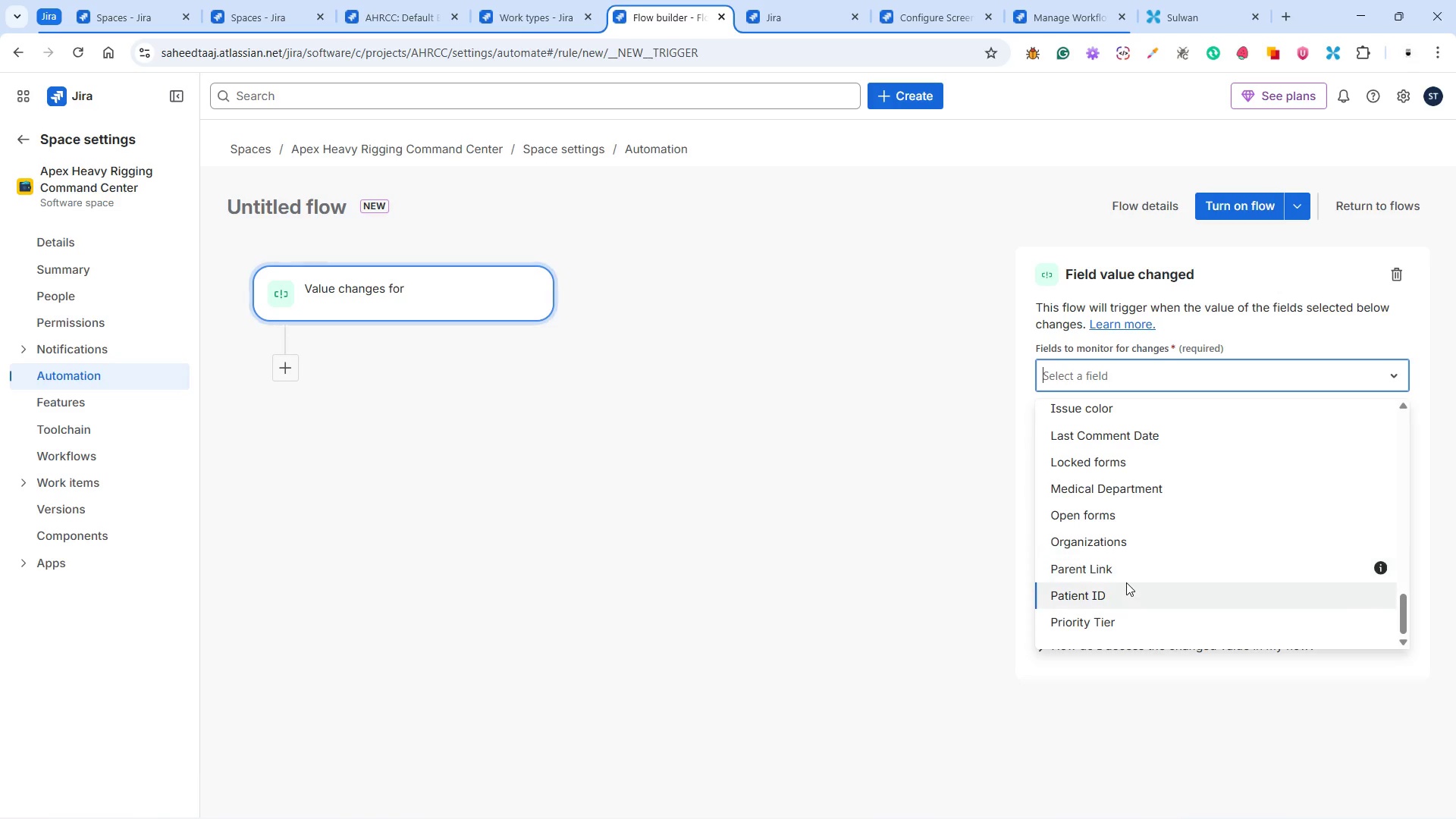 
scroll: coordinate [1126, 582], scroll_direction: up, amount: 8.0
 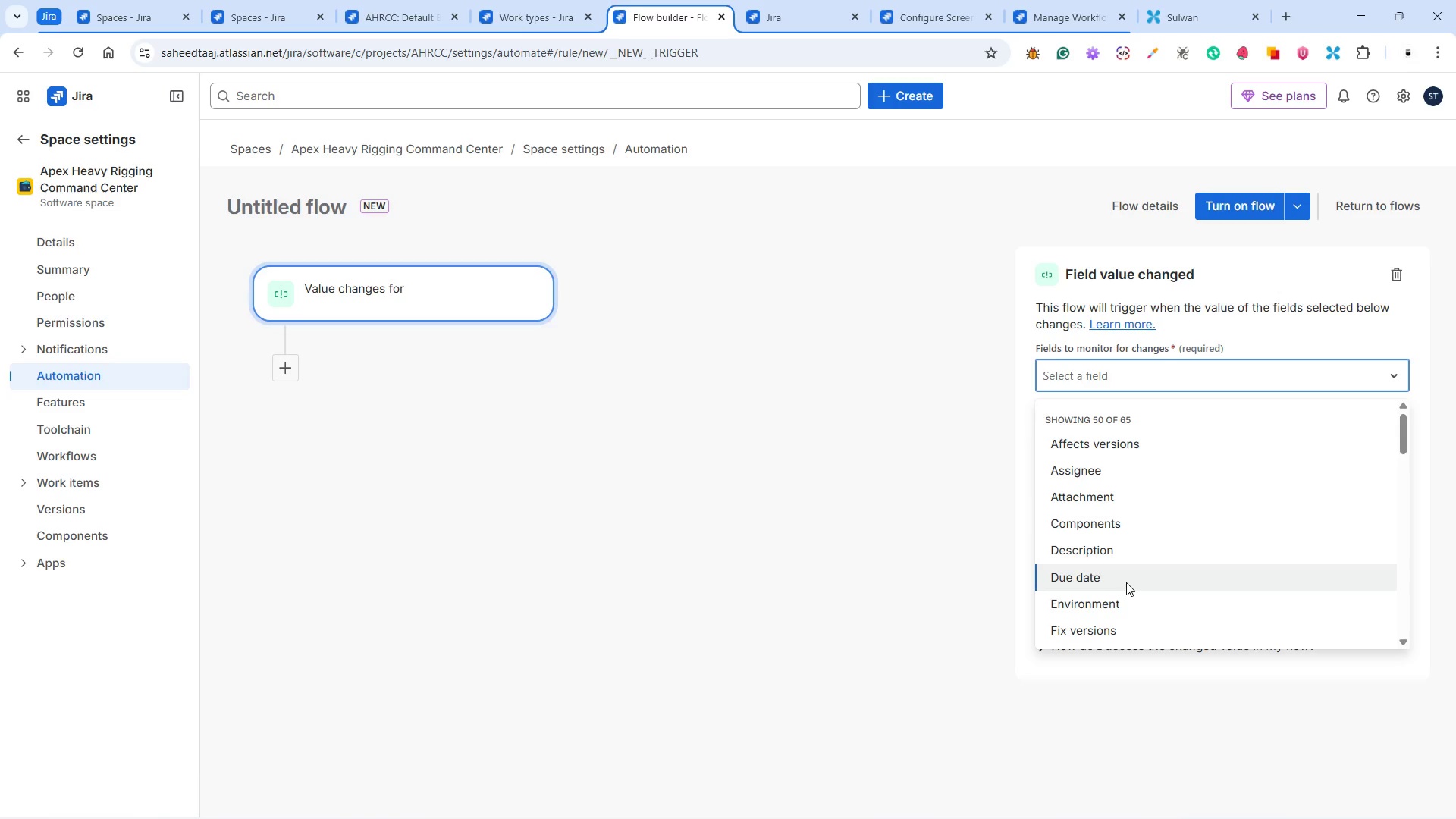 
scroll: coordinate [1129, 563], scroll_direction: down, amount: 6.0
 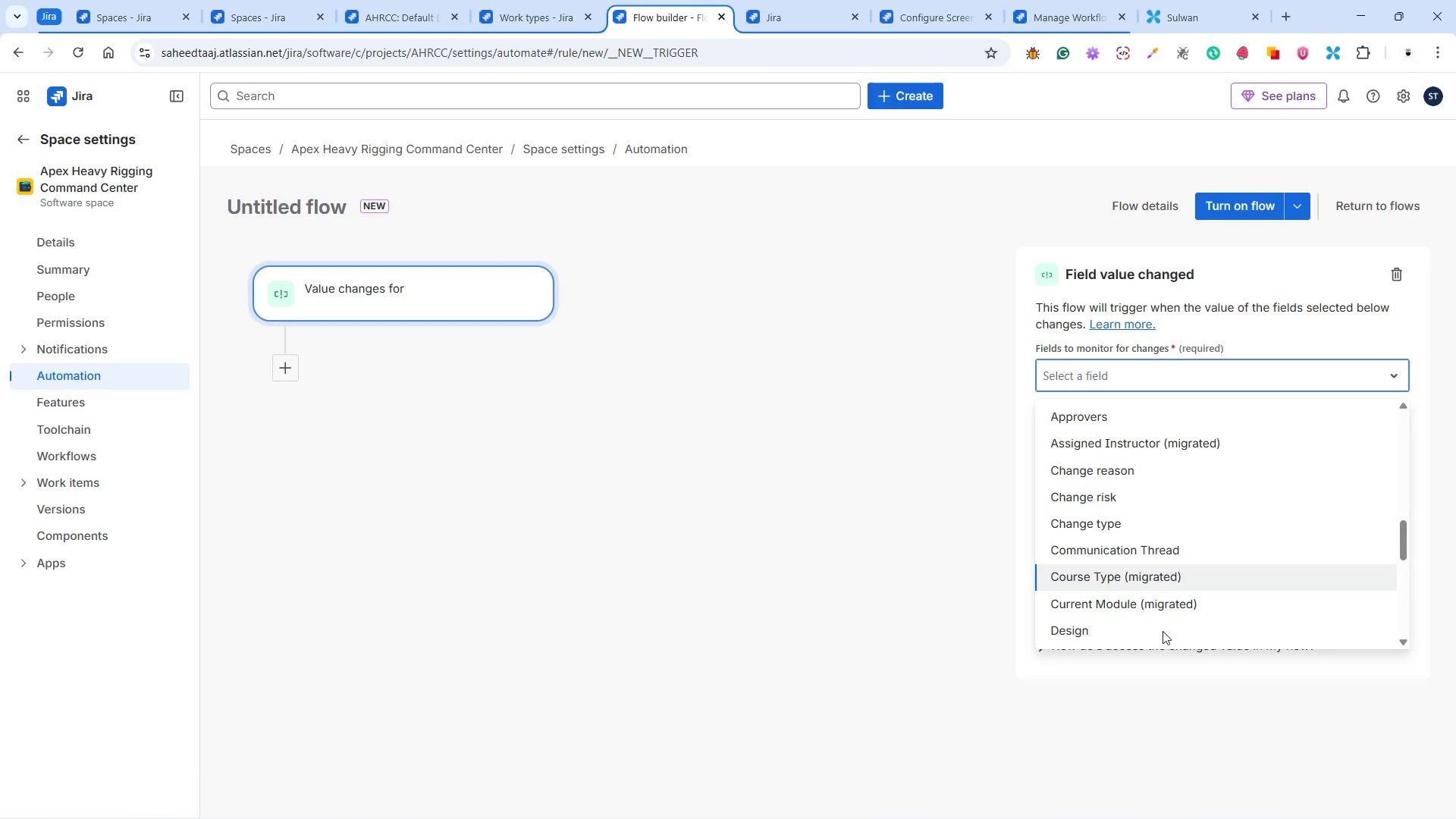 
wait(9.38)
 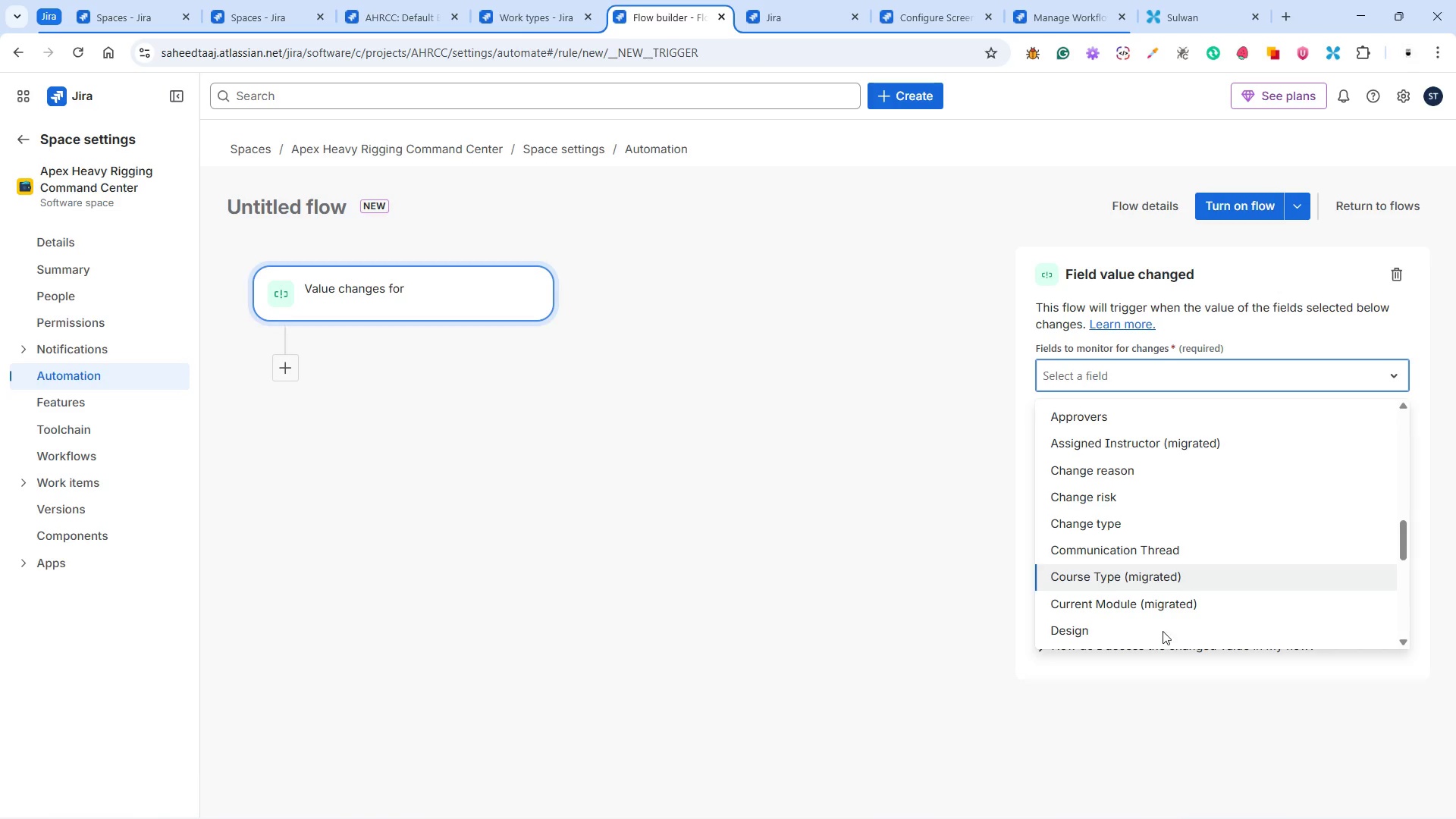 
scroll: coordinate [1161, 601], scroll_direction: down, amount: 3.0
 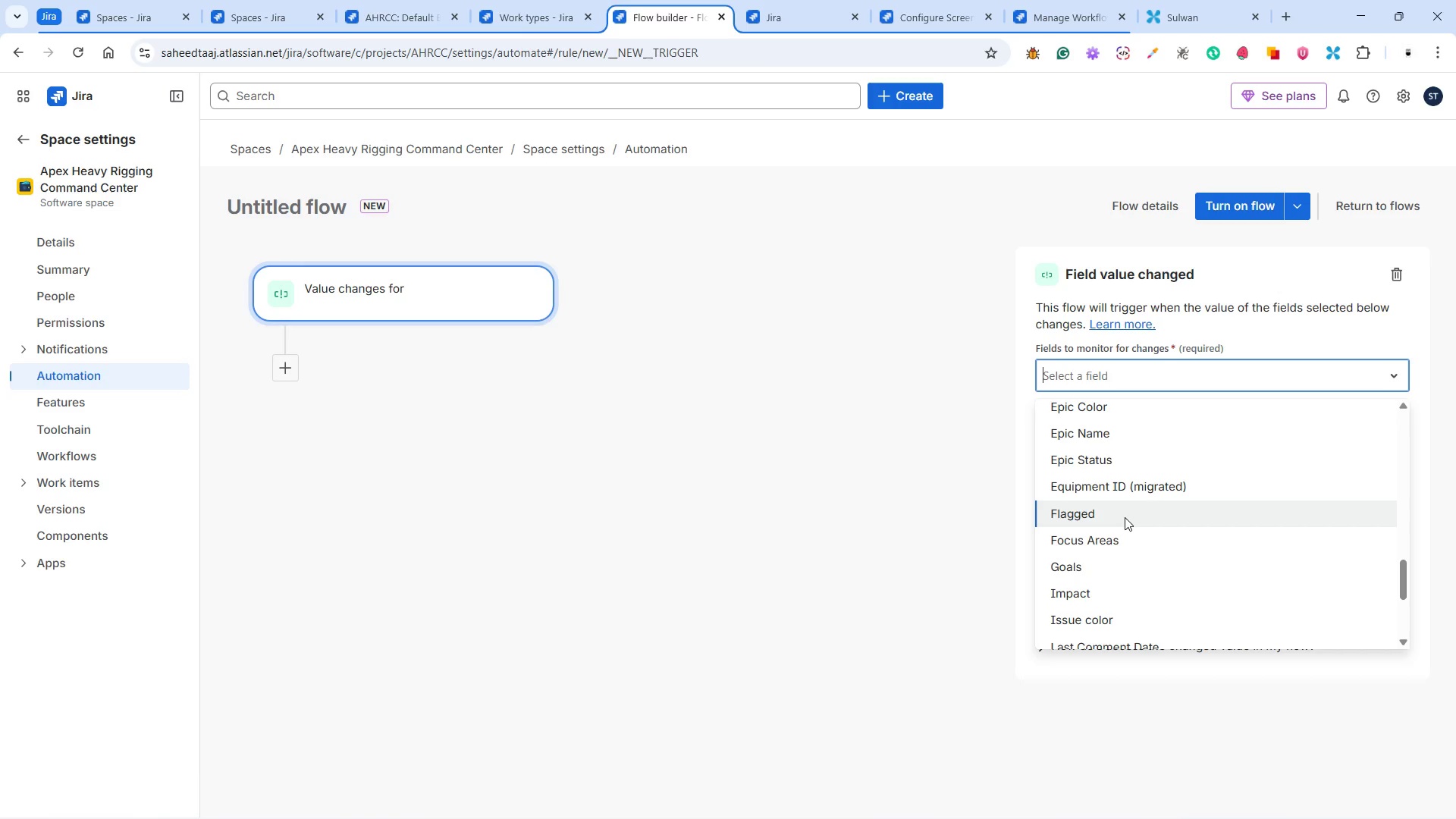 
wait(11.05)
 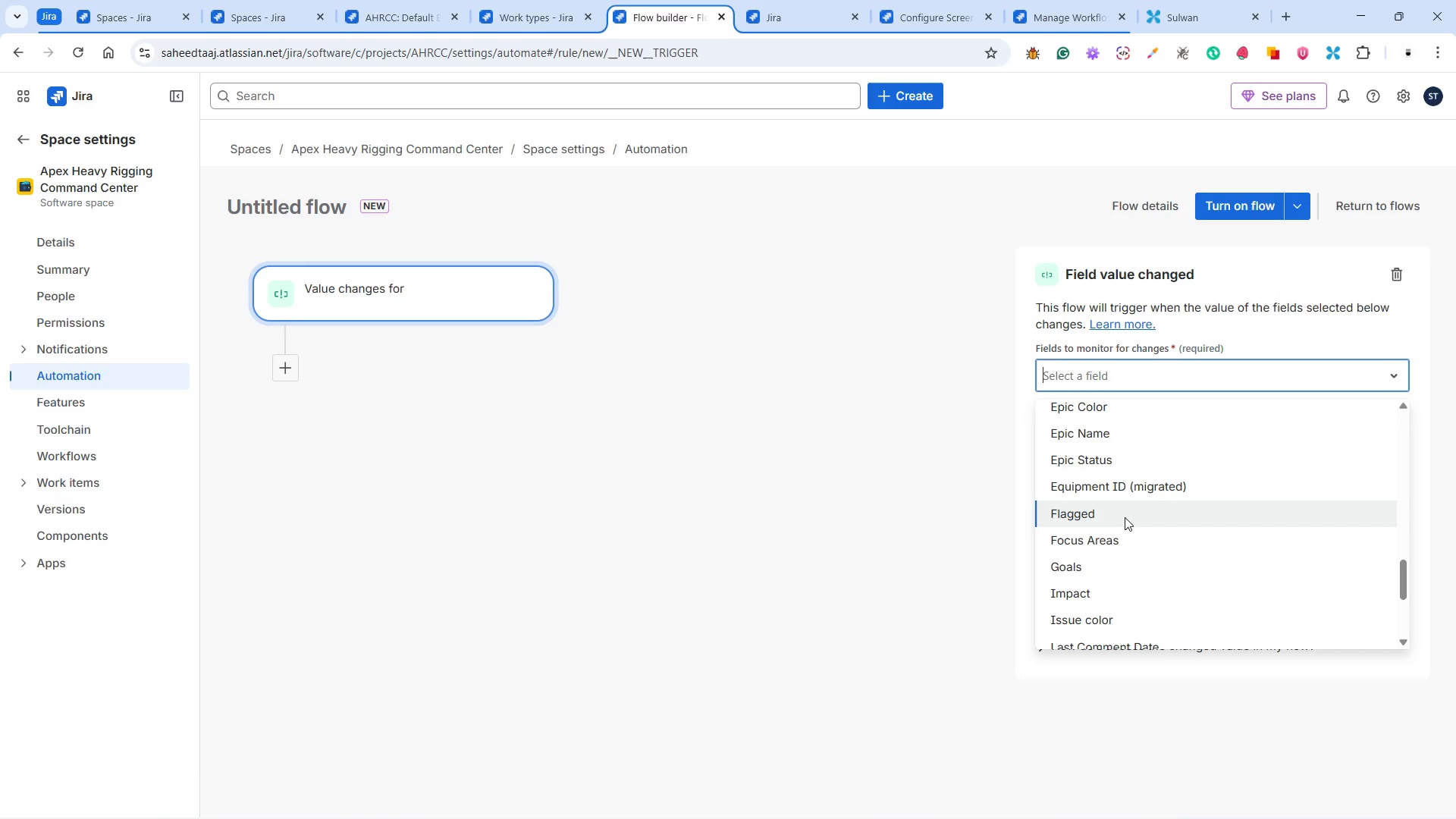 
left_click([109, 400])
 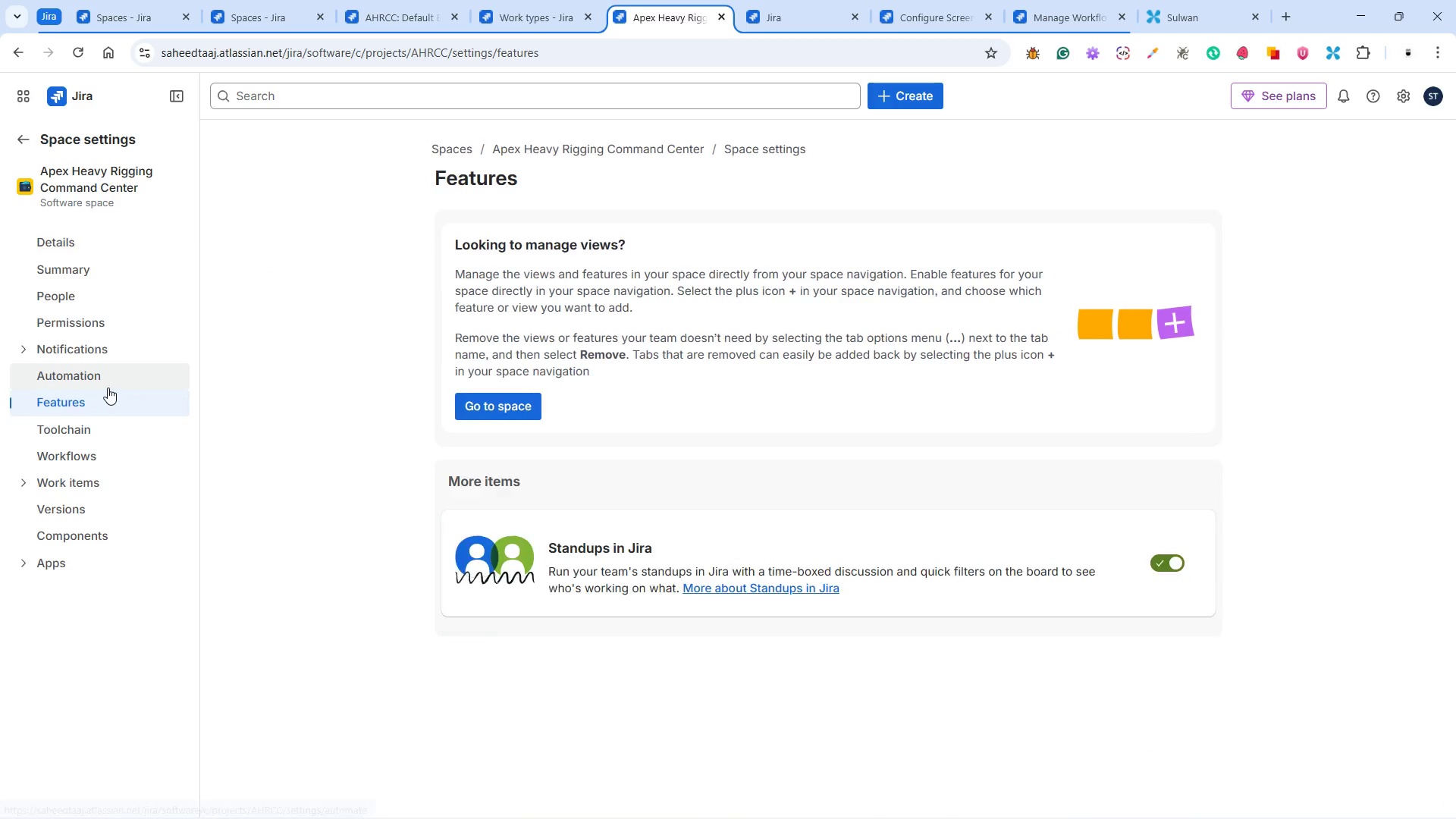 
left_click([107, 383])
 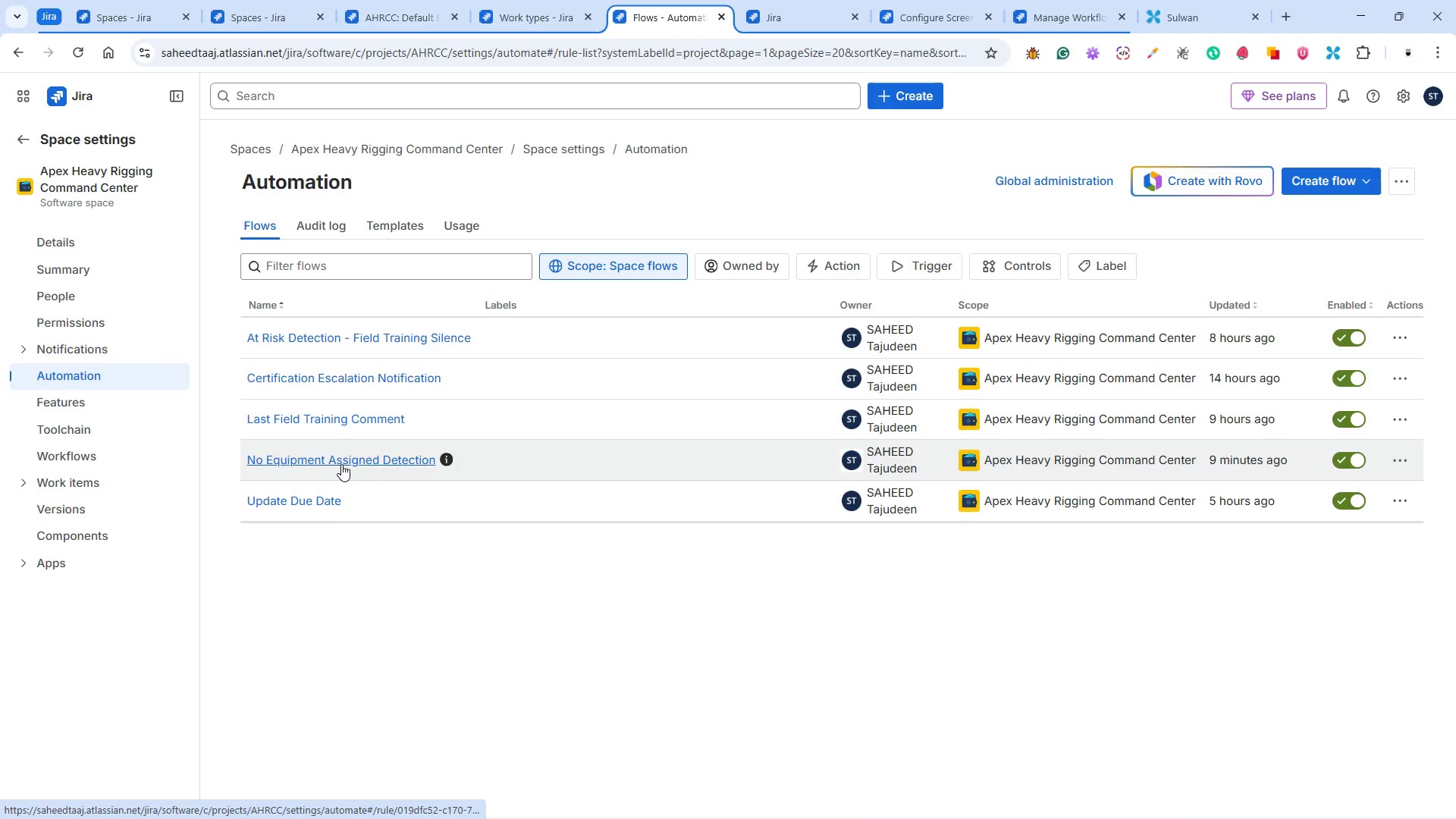 
wait(15.61)
 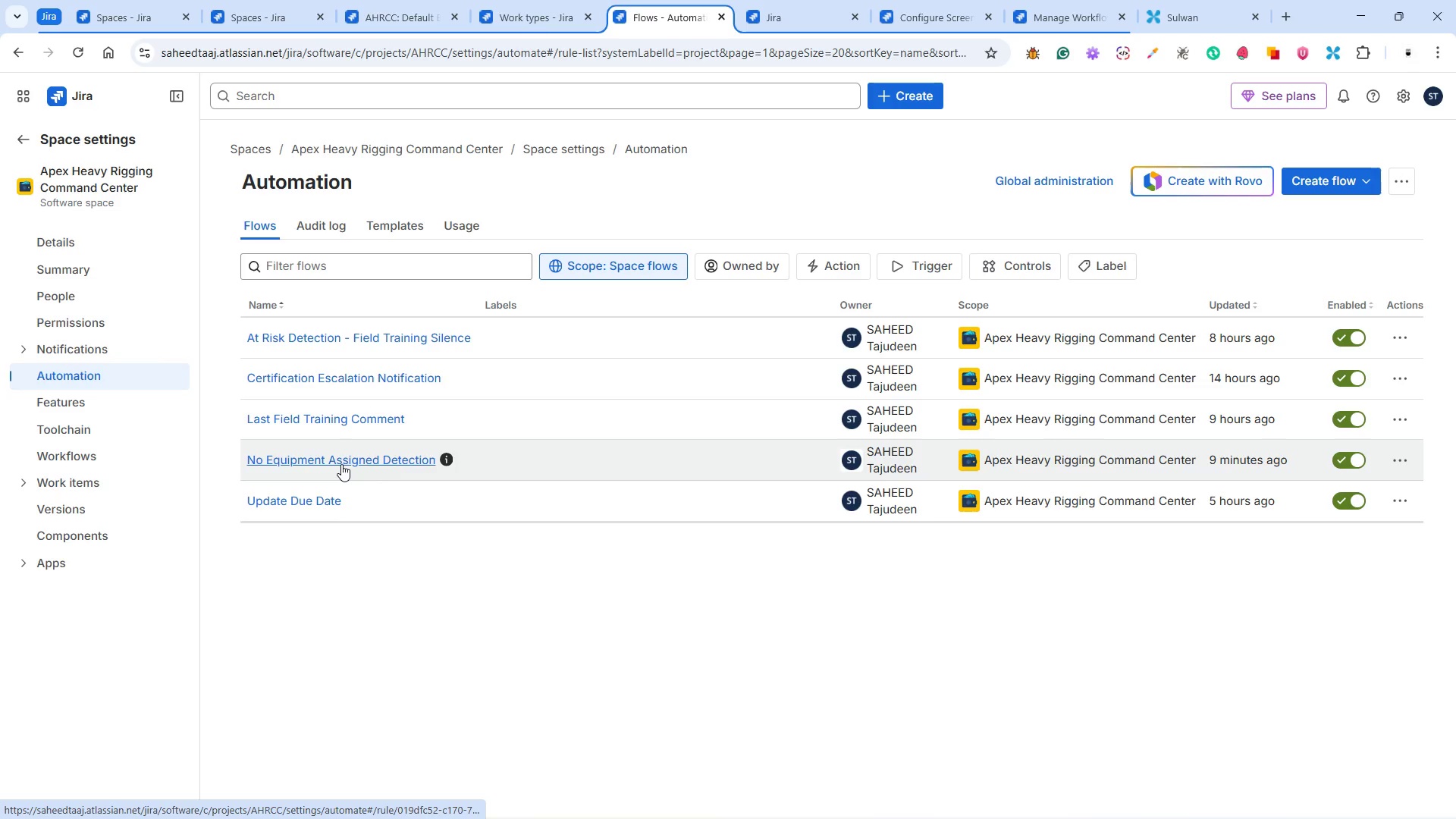 
left_click([319, 500])
 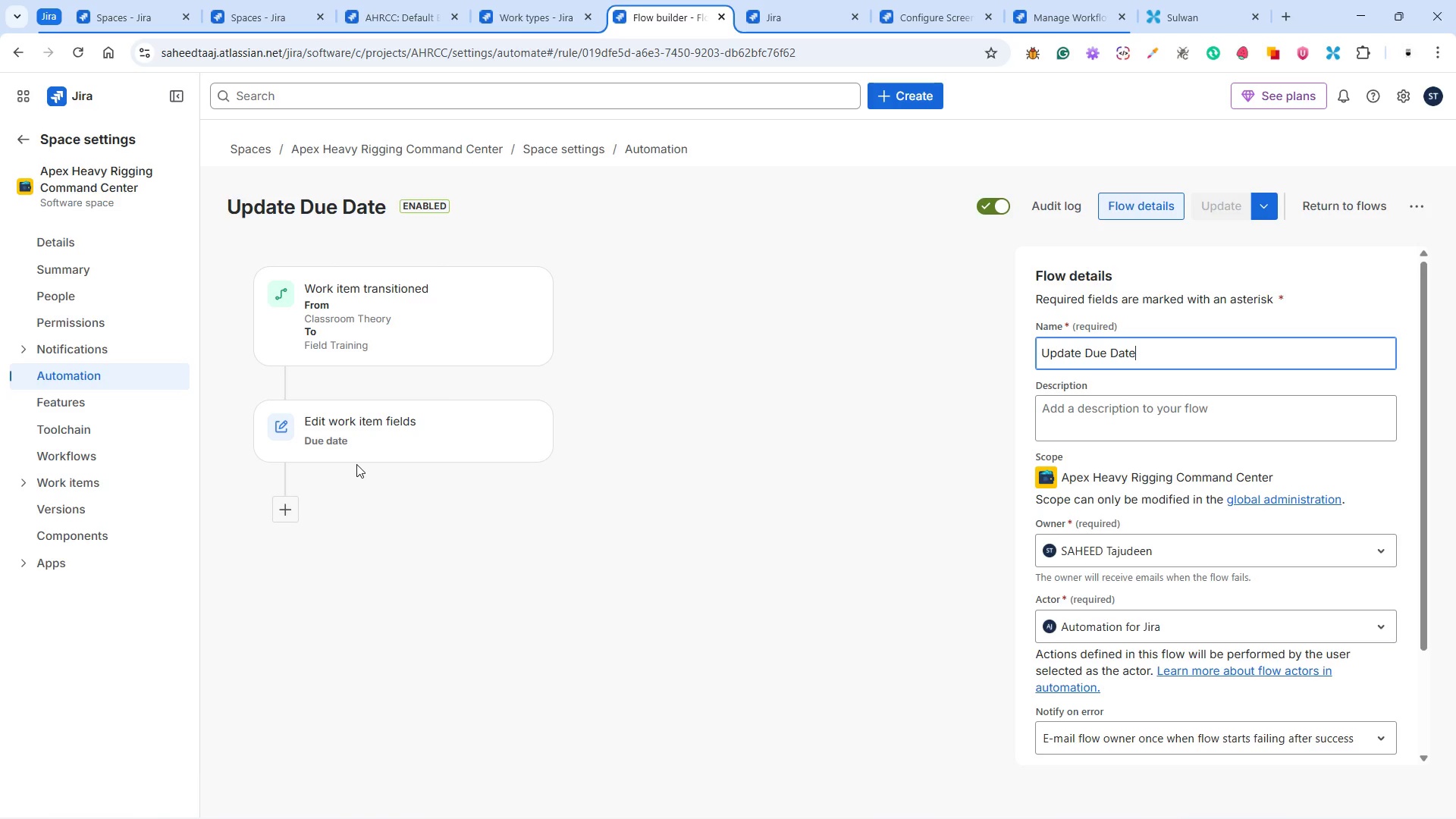 
wait(17.16)
 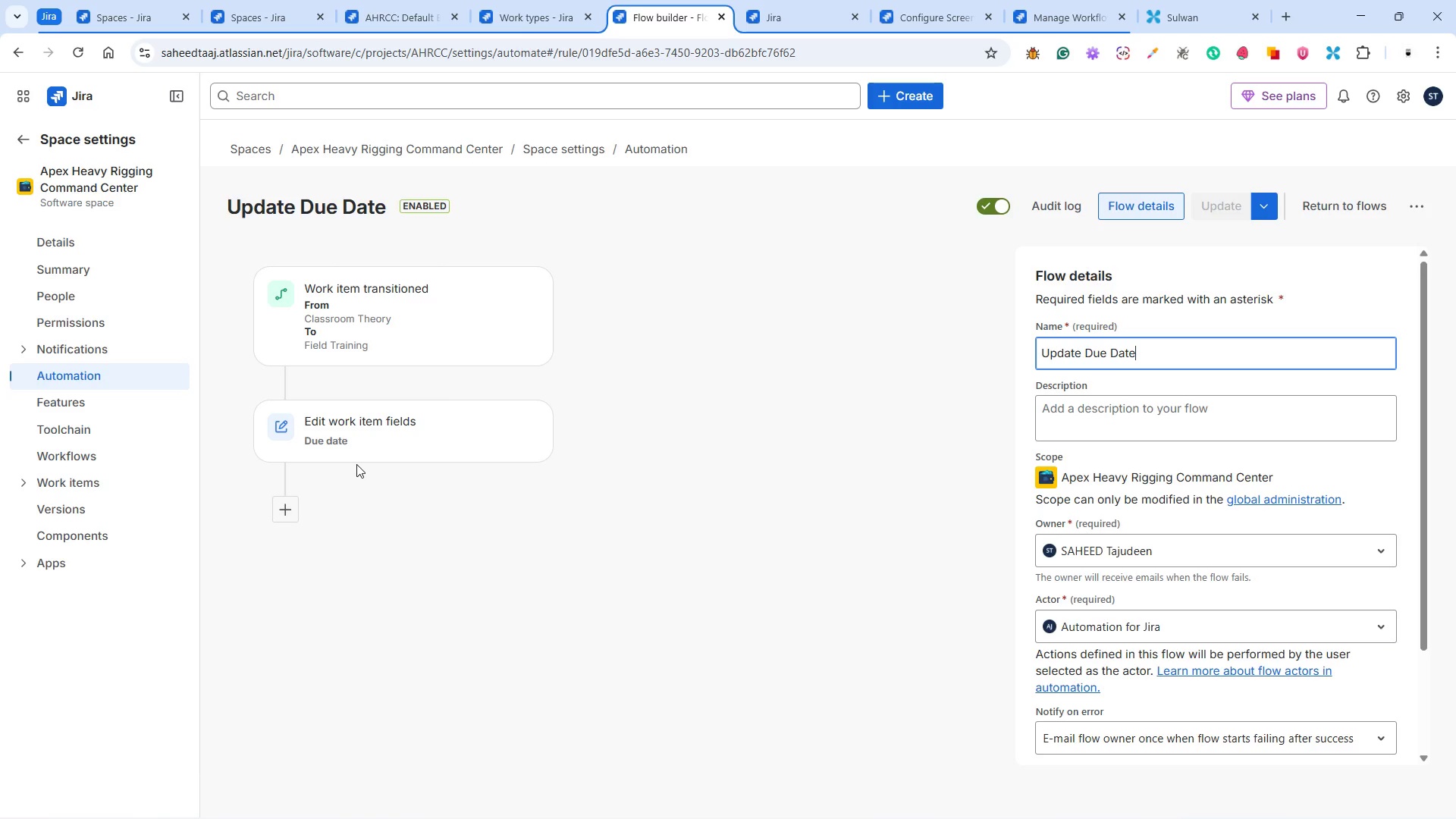 
left_click([95, 388])
 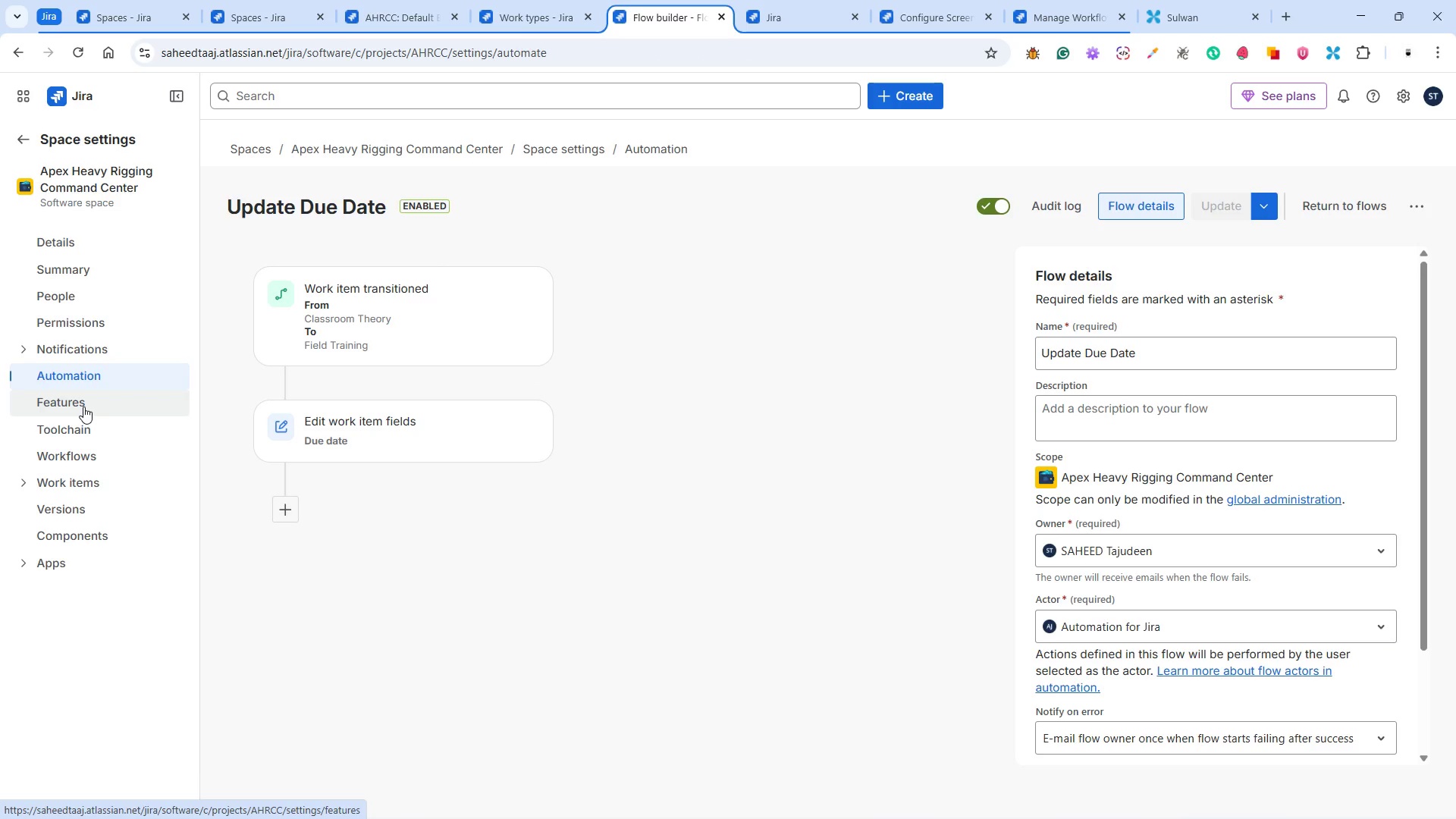 
wait(5.89)
 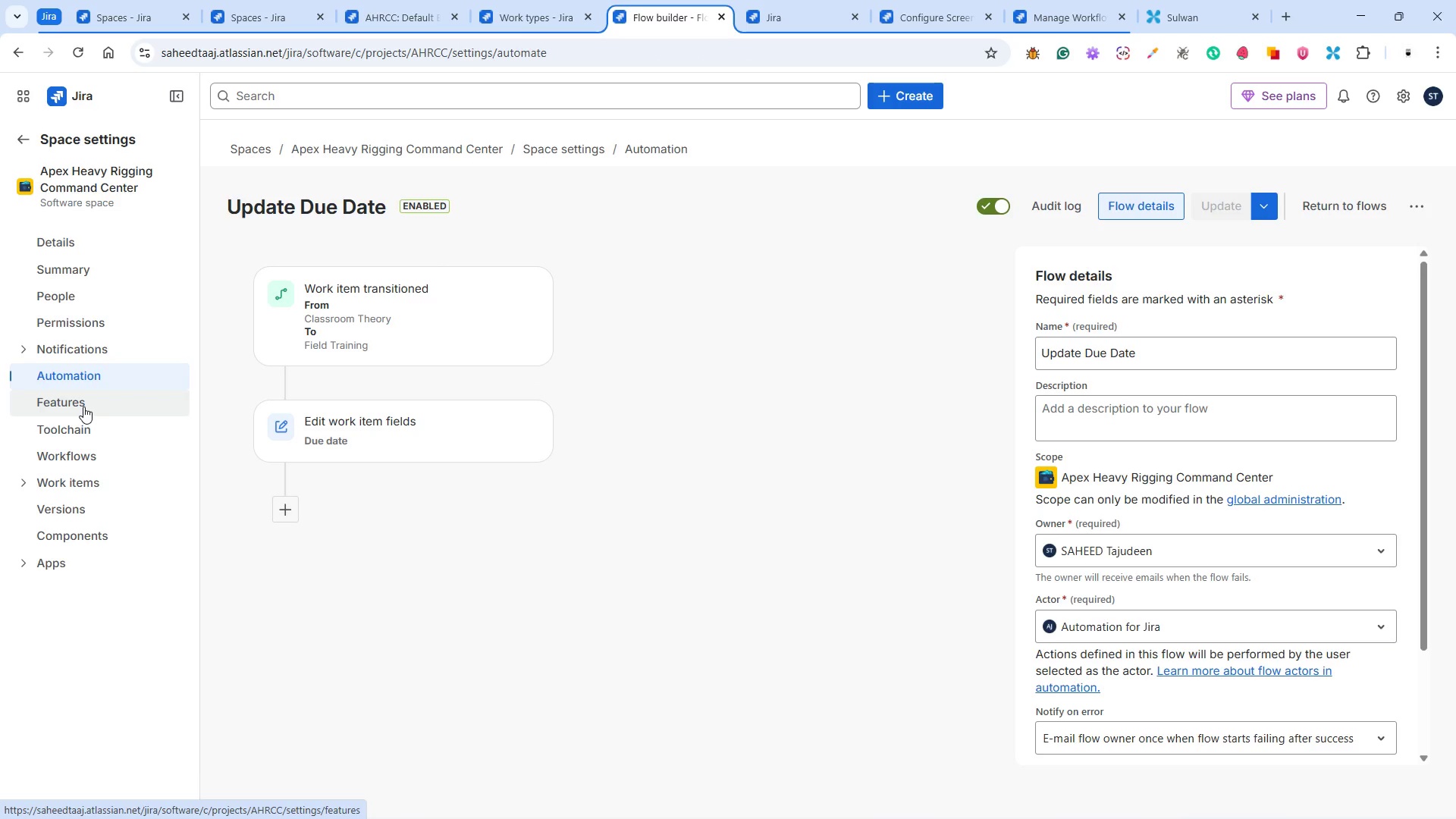 
left_click([83, 406])
 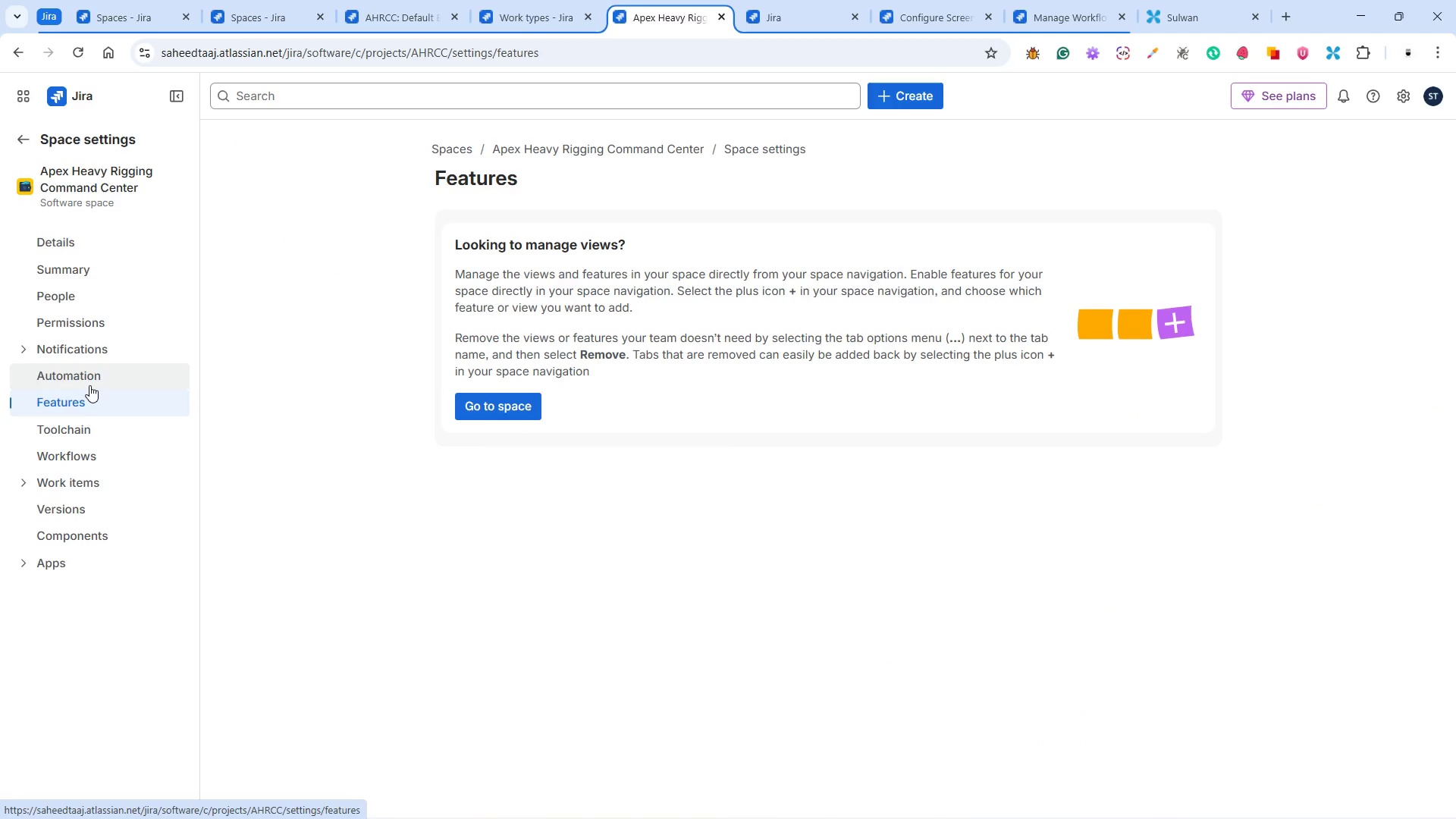 
left_click([89, 377])
 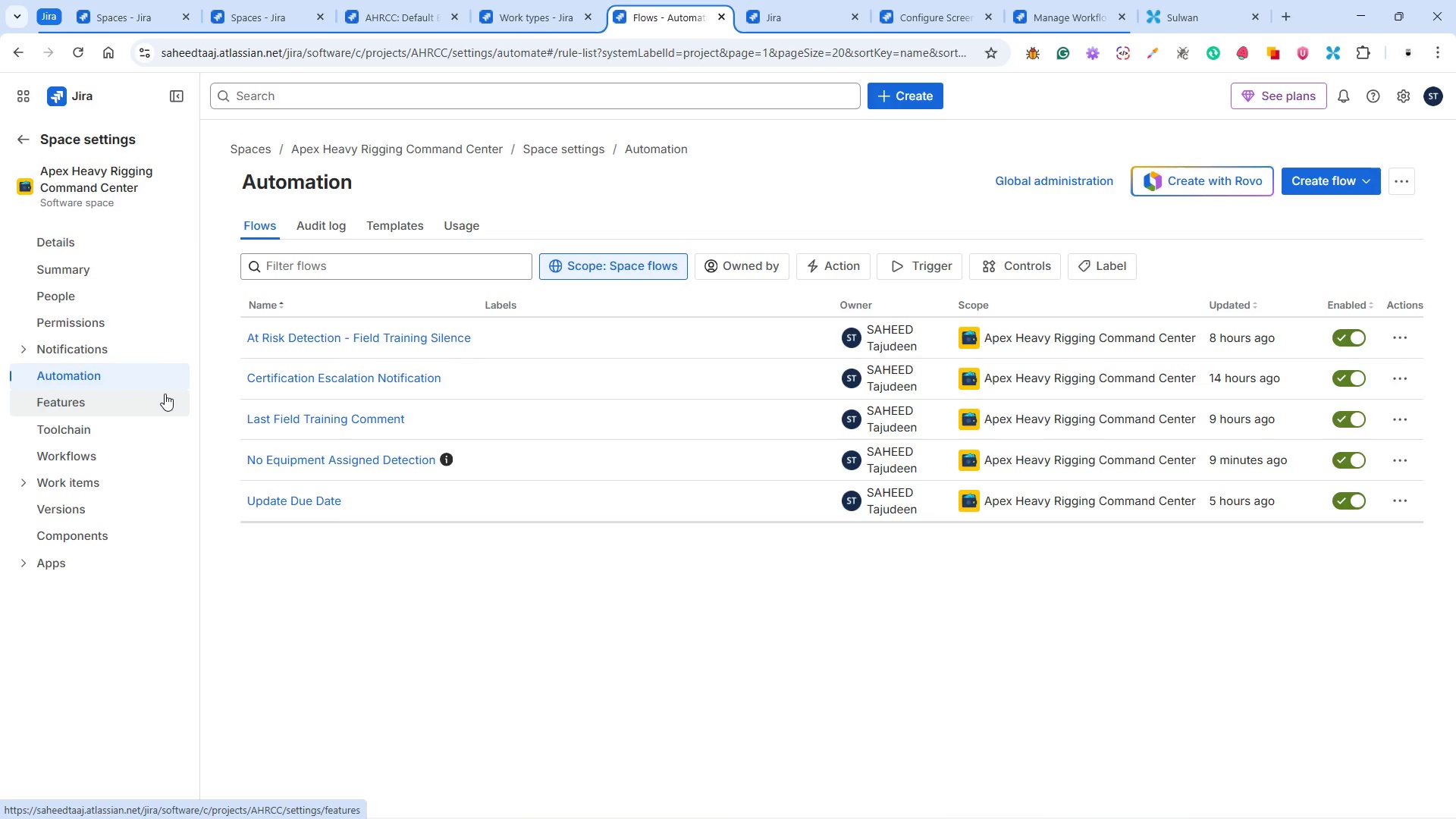 
wait(11.03)
 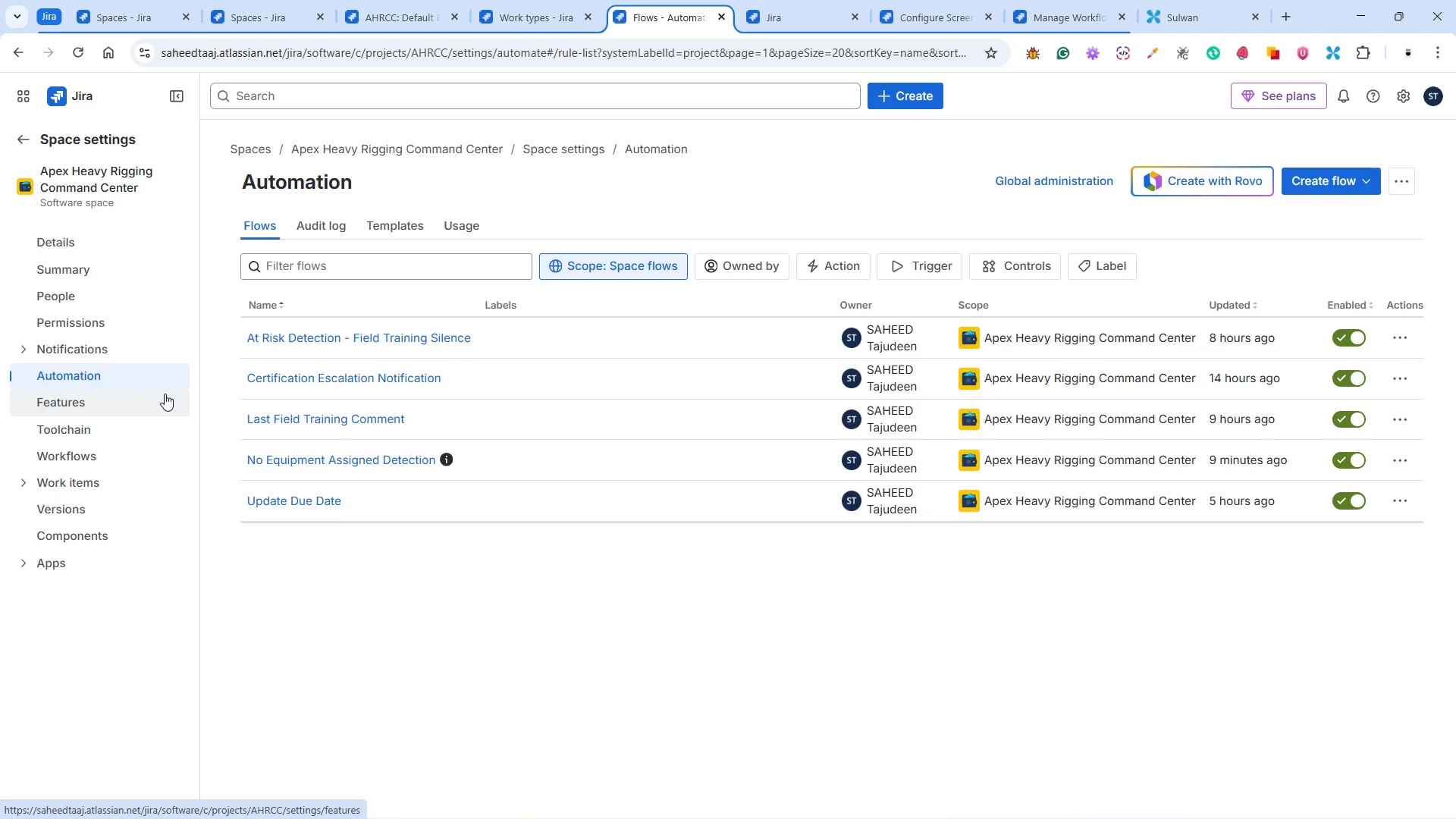 
left_click([1327, 177])
 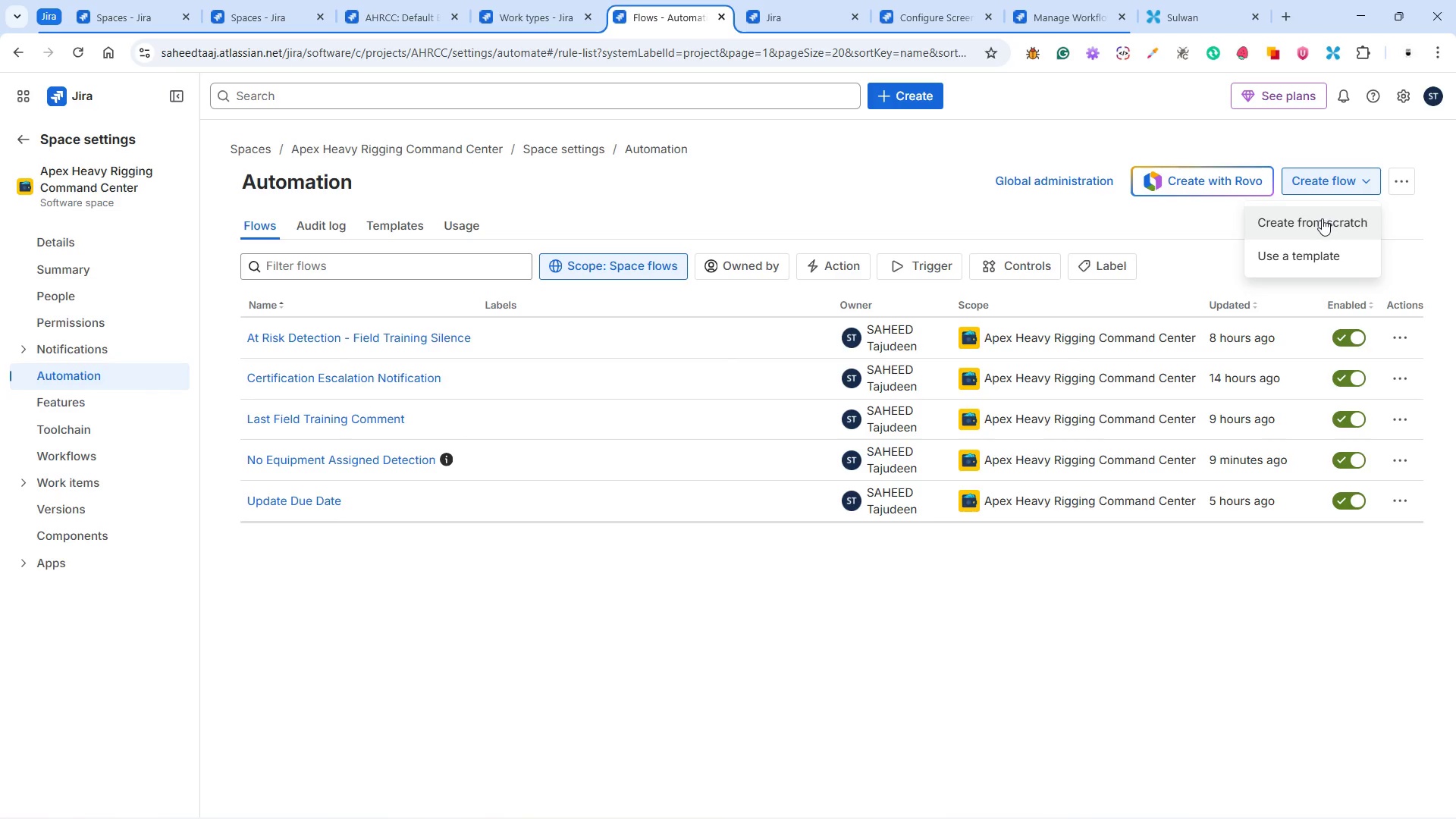 
left_click([1320, 218])
 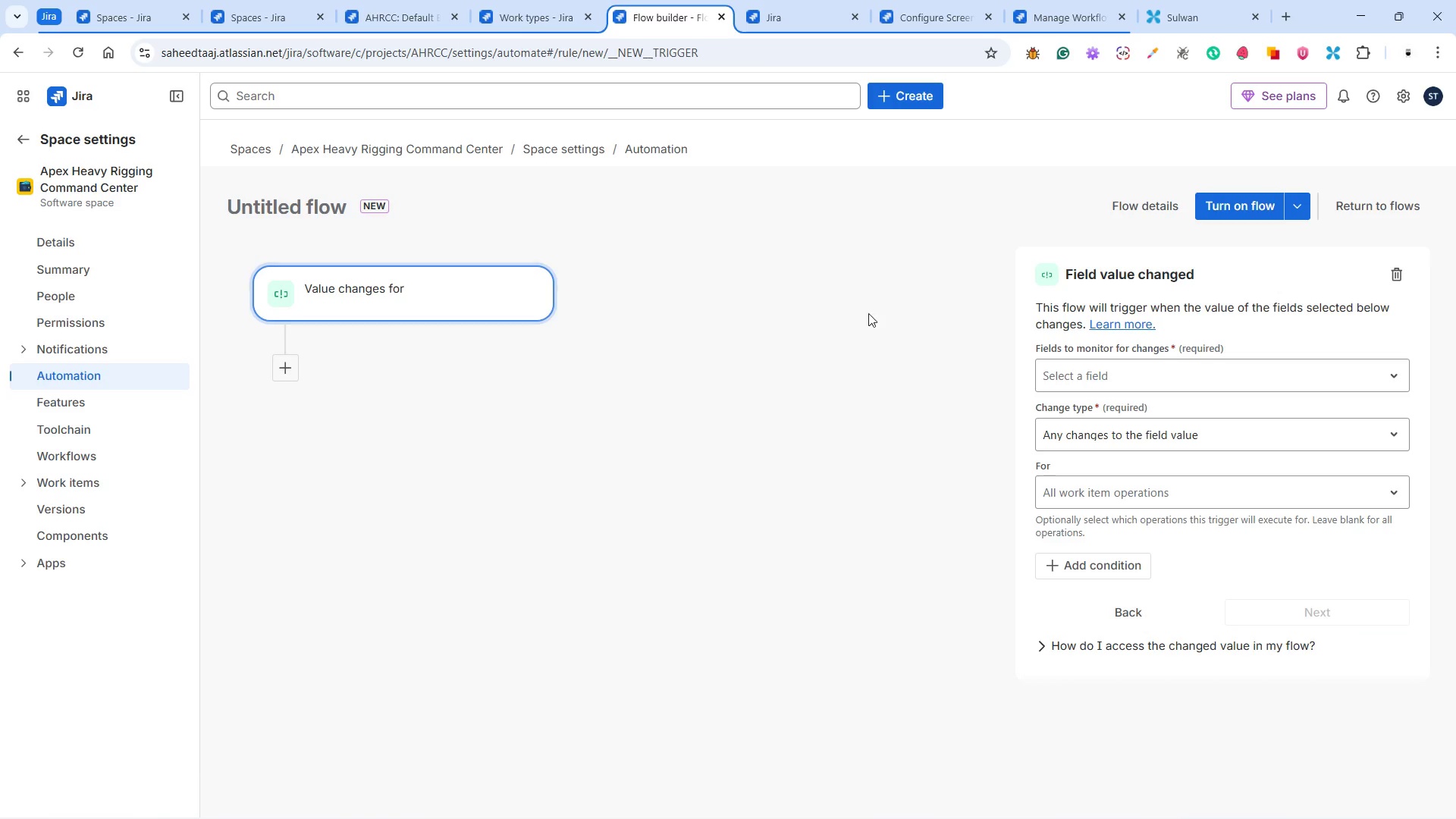 
wait(8.55)
 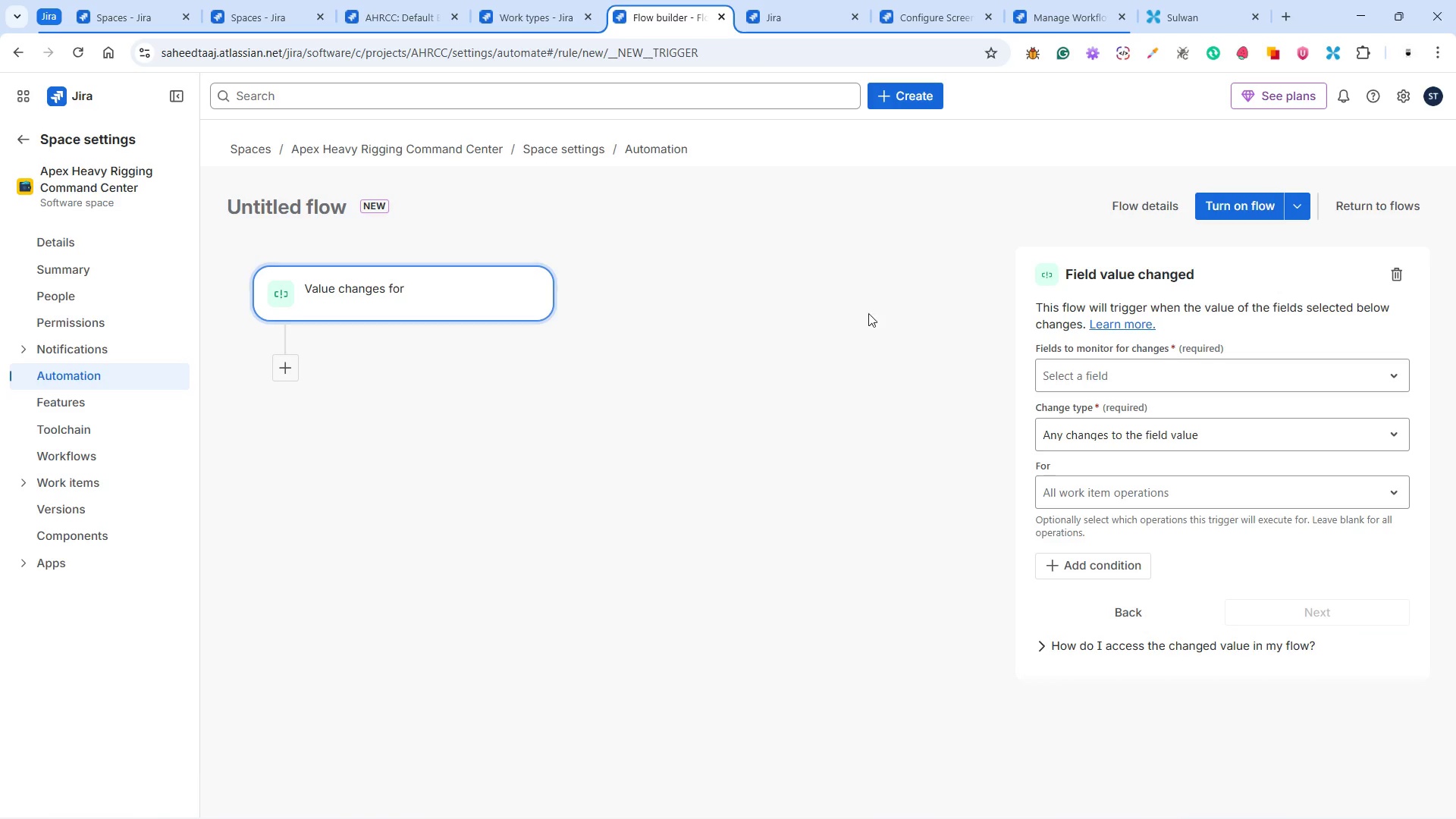 
left_click([1100, 493])
 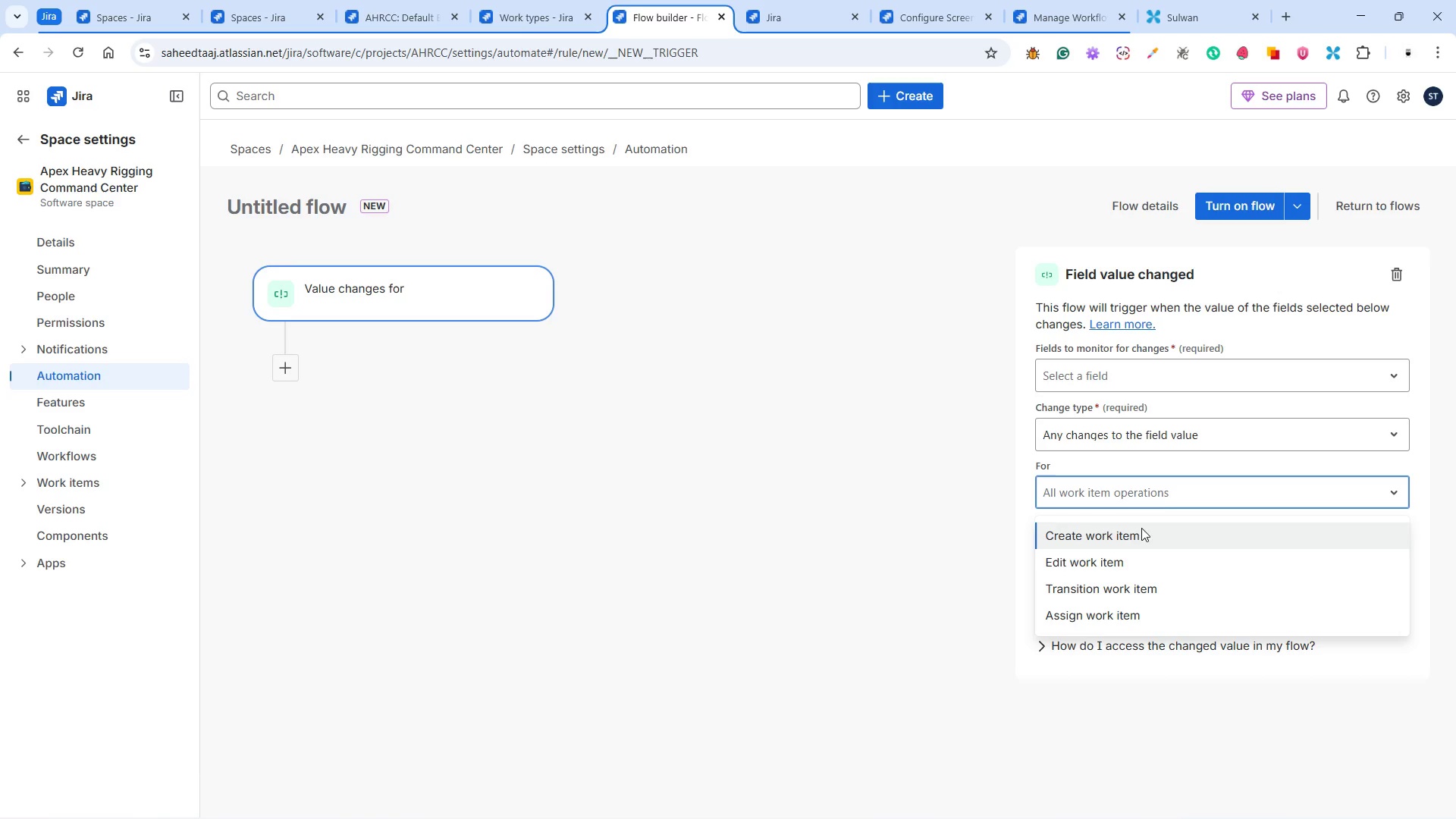 
left_click([1138, 460])
 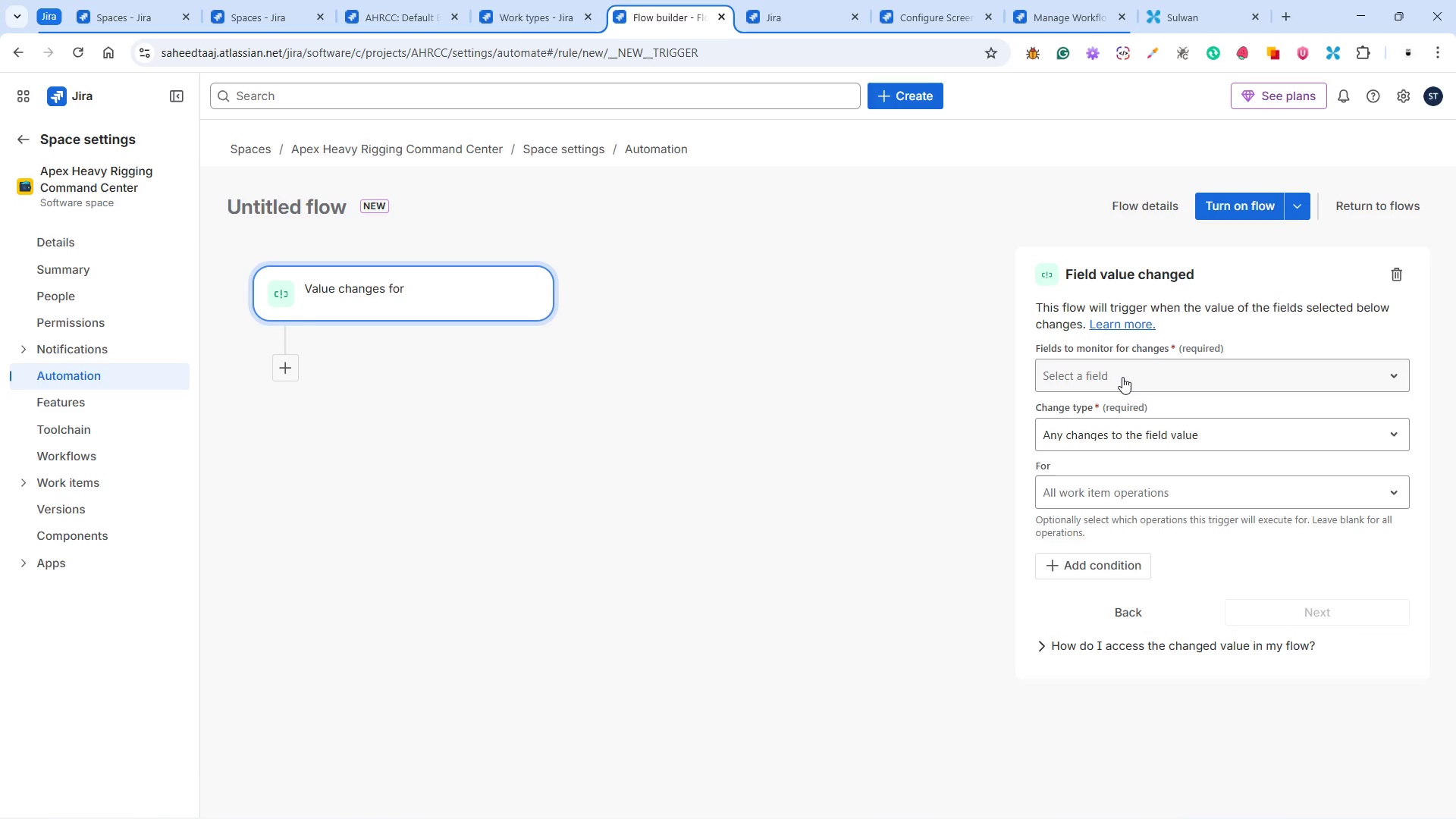 
wait(5.55)
 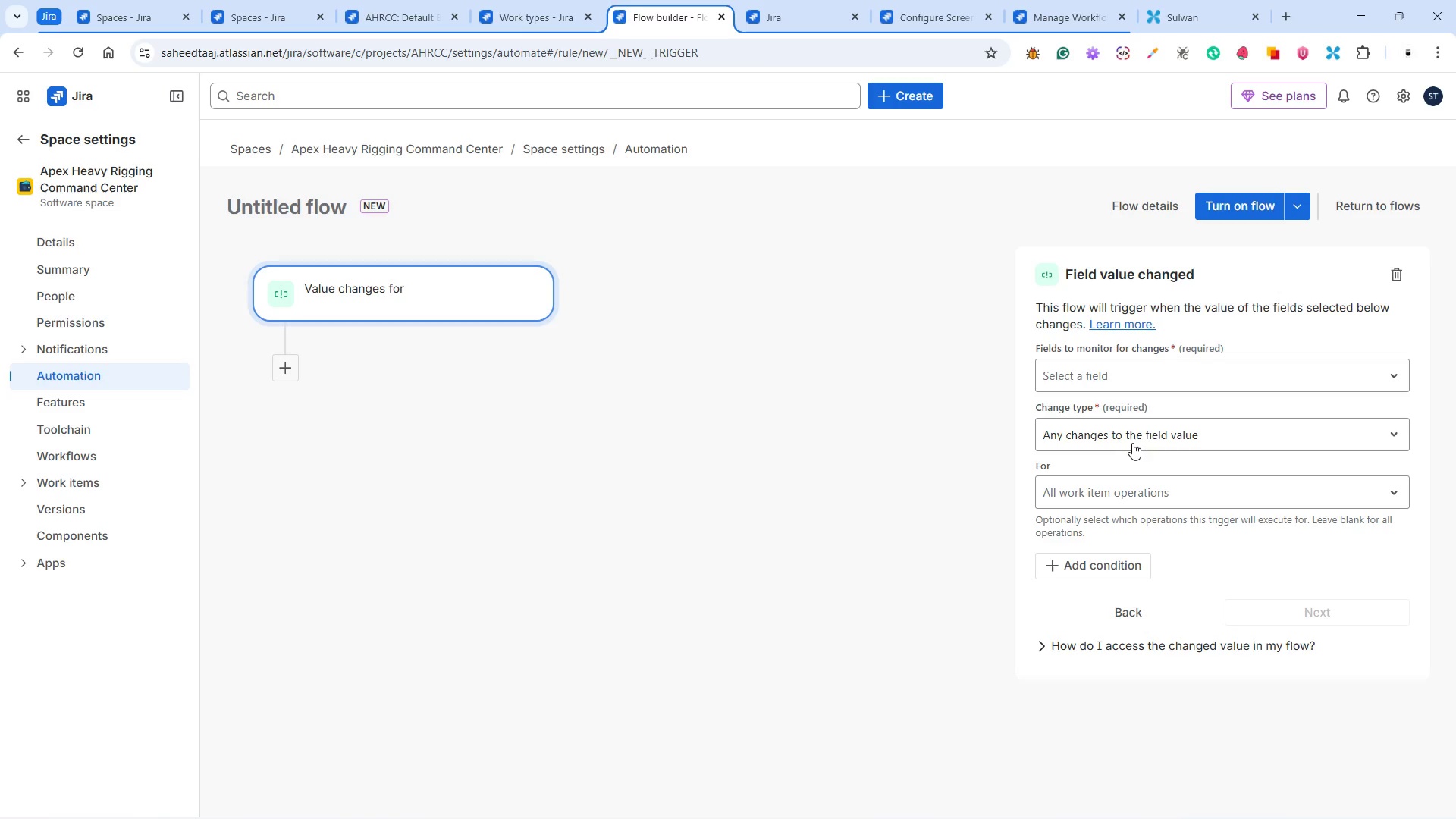 
left_click([1122, 377])
 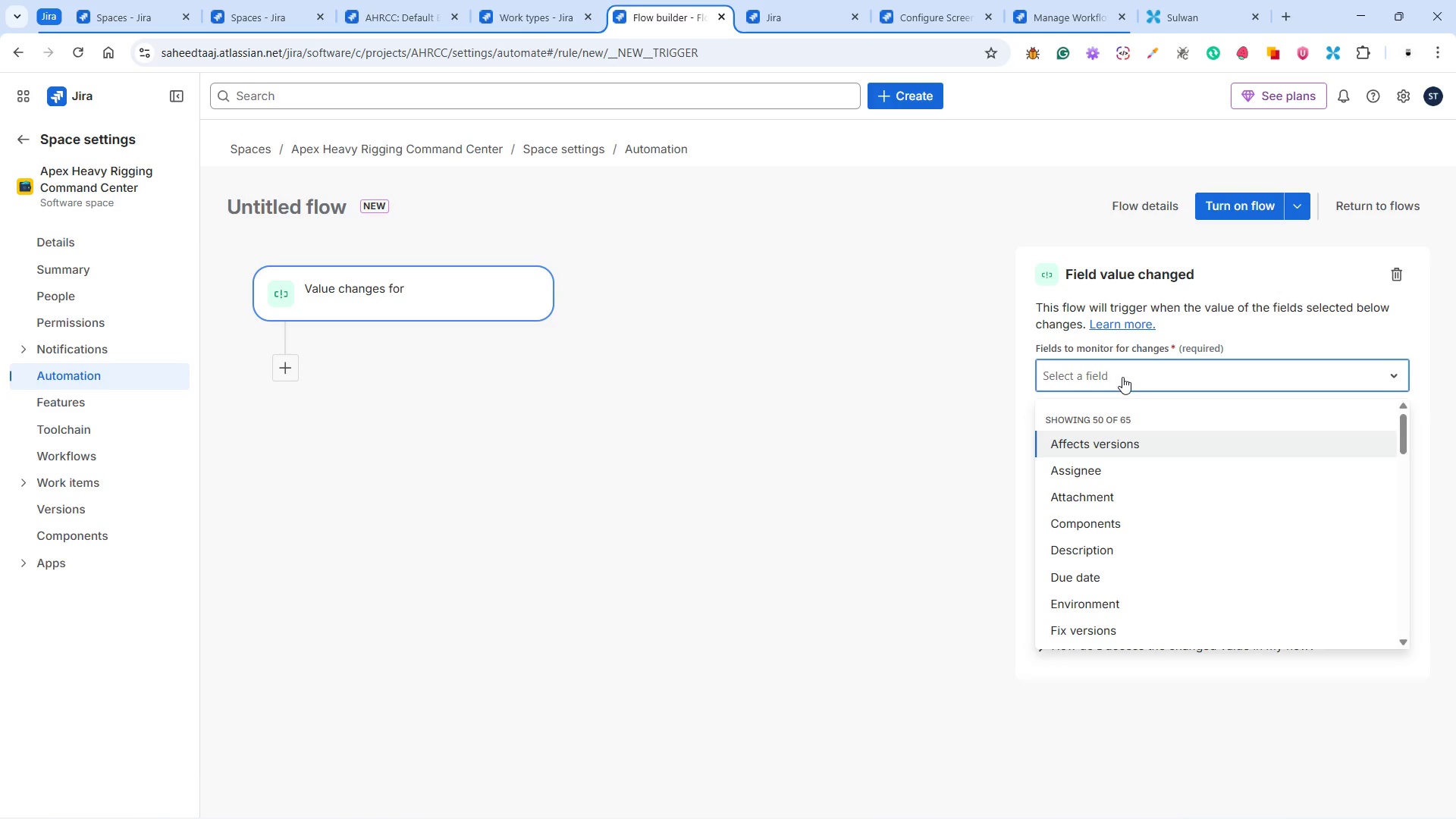 
scroll: coordinate [1119, 542], scroll_direction: down, amount: 8.0
 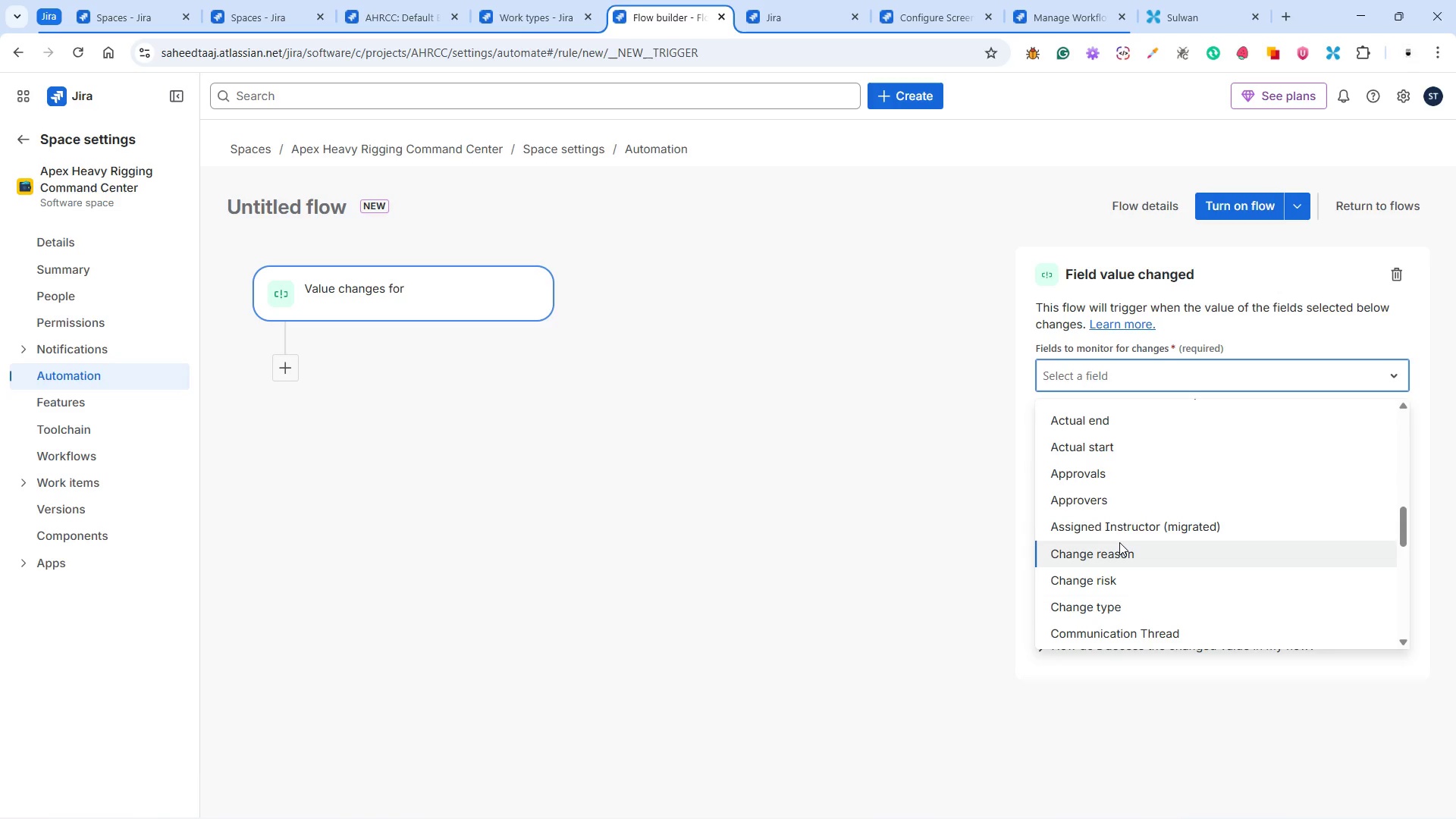 
scroll: coordinate [1133, 582], scroll_direction: down, amount: 6.0
 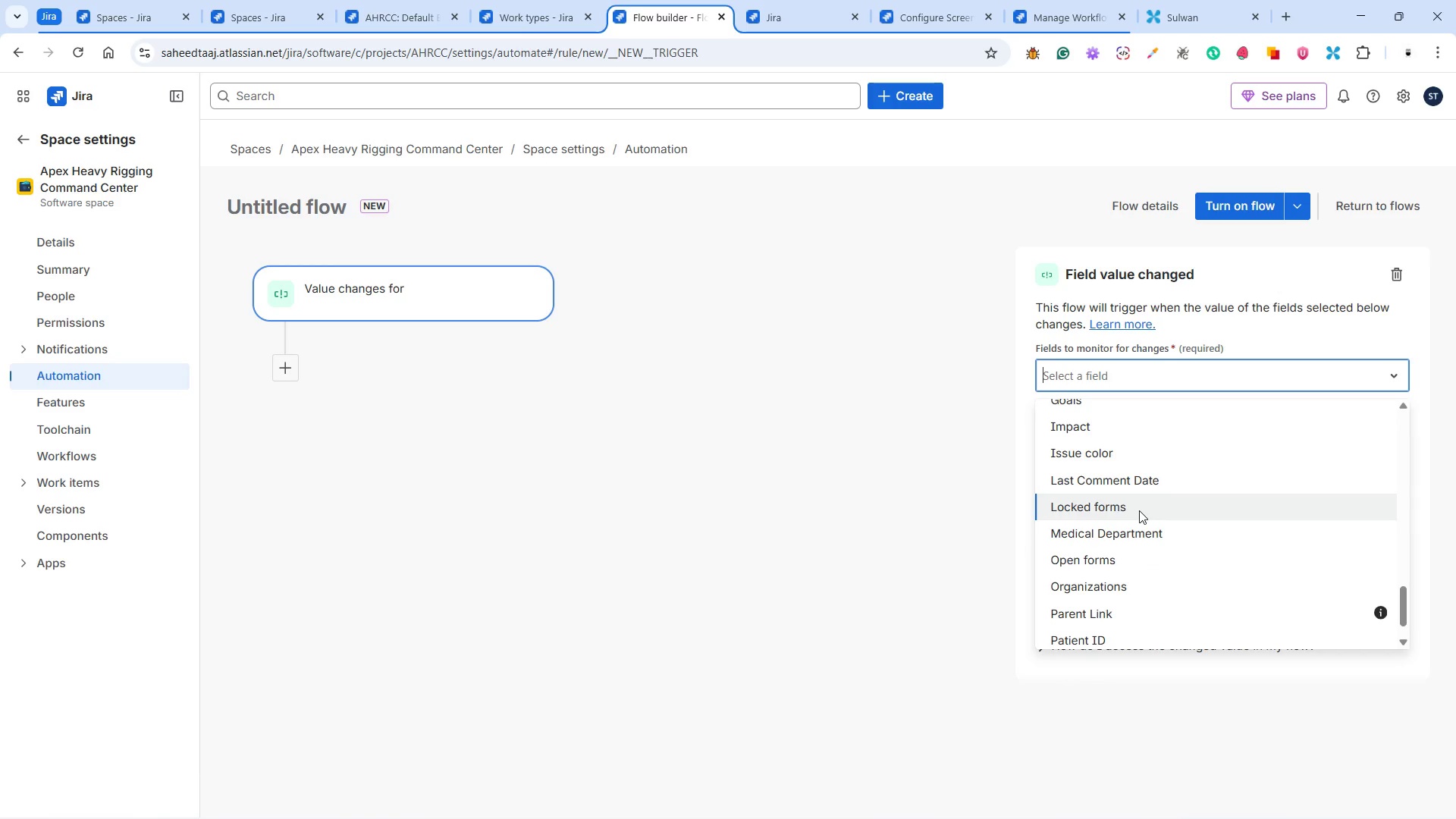 
scroll: coordinate [1120, 598], scroll_direction: down, amount: 6.0
 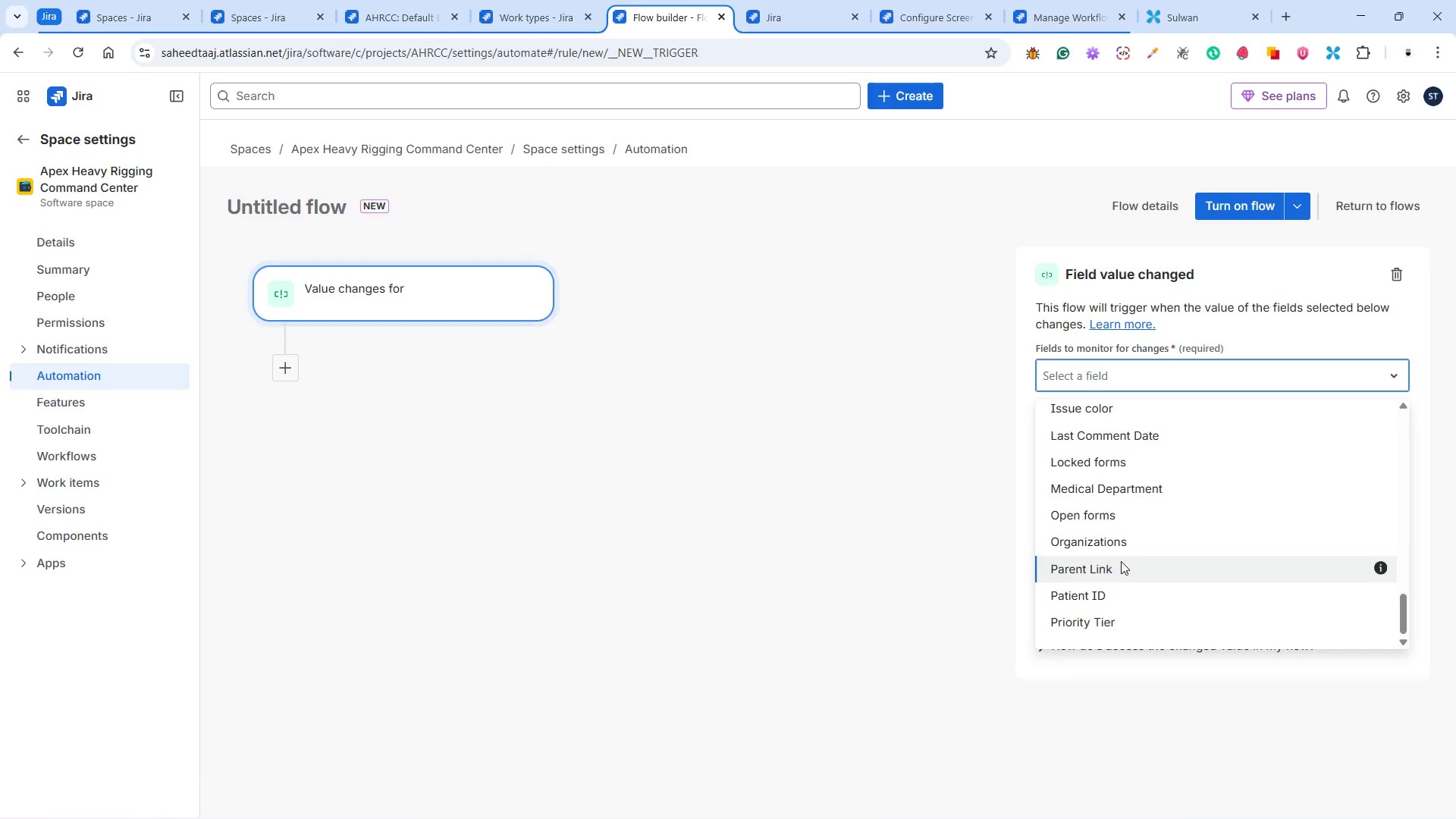 
scroll: coordinate [1121, 560], scroll_direction: up, amount: 5.0
 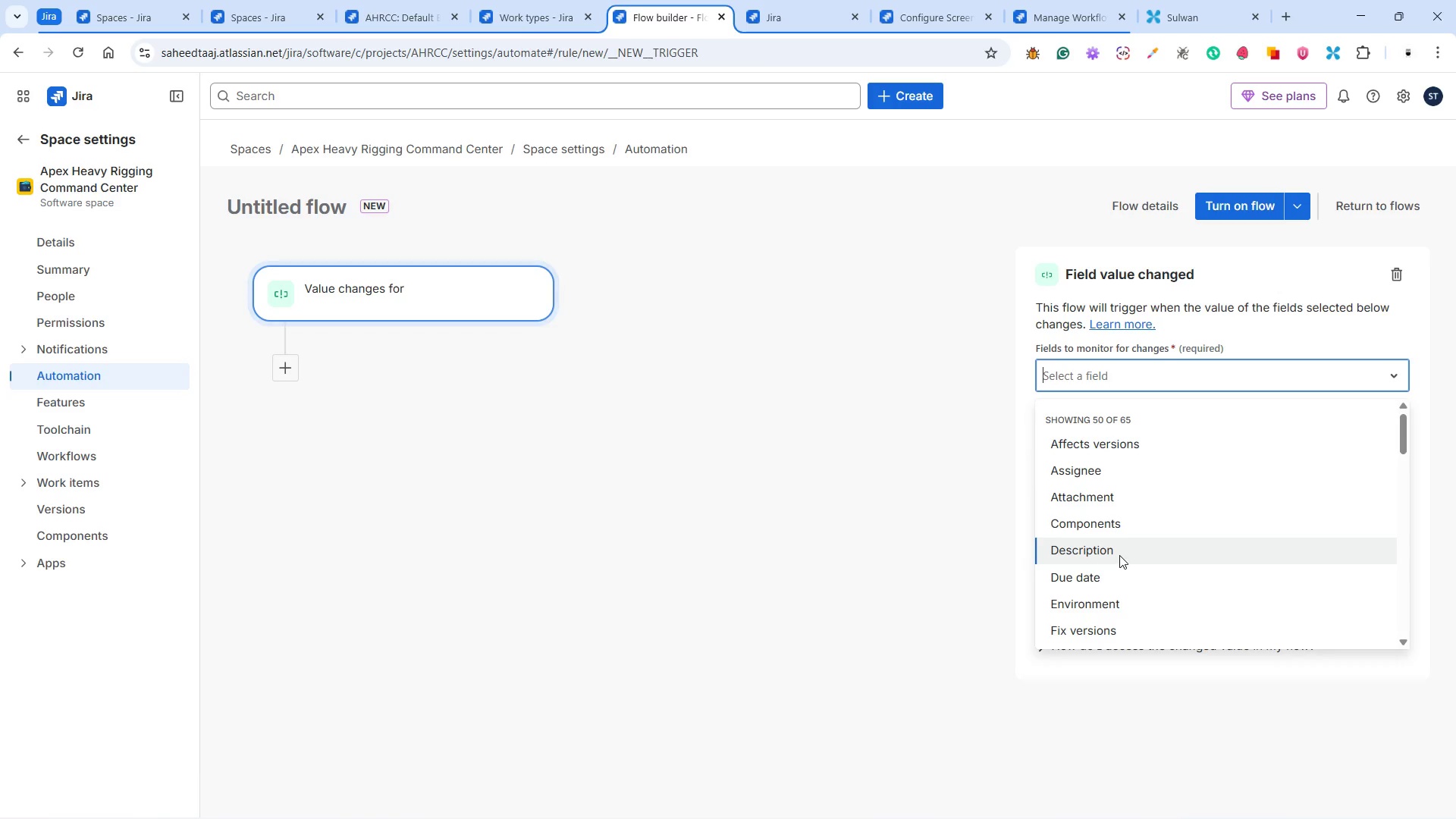 
scroll: coordinate [1198, 629], scroll_direction: down, amount: 29.0
 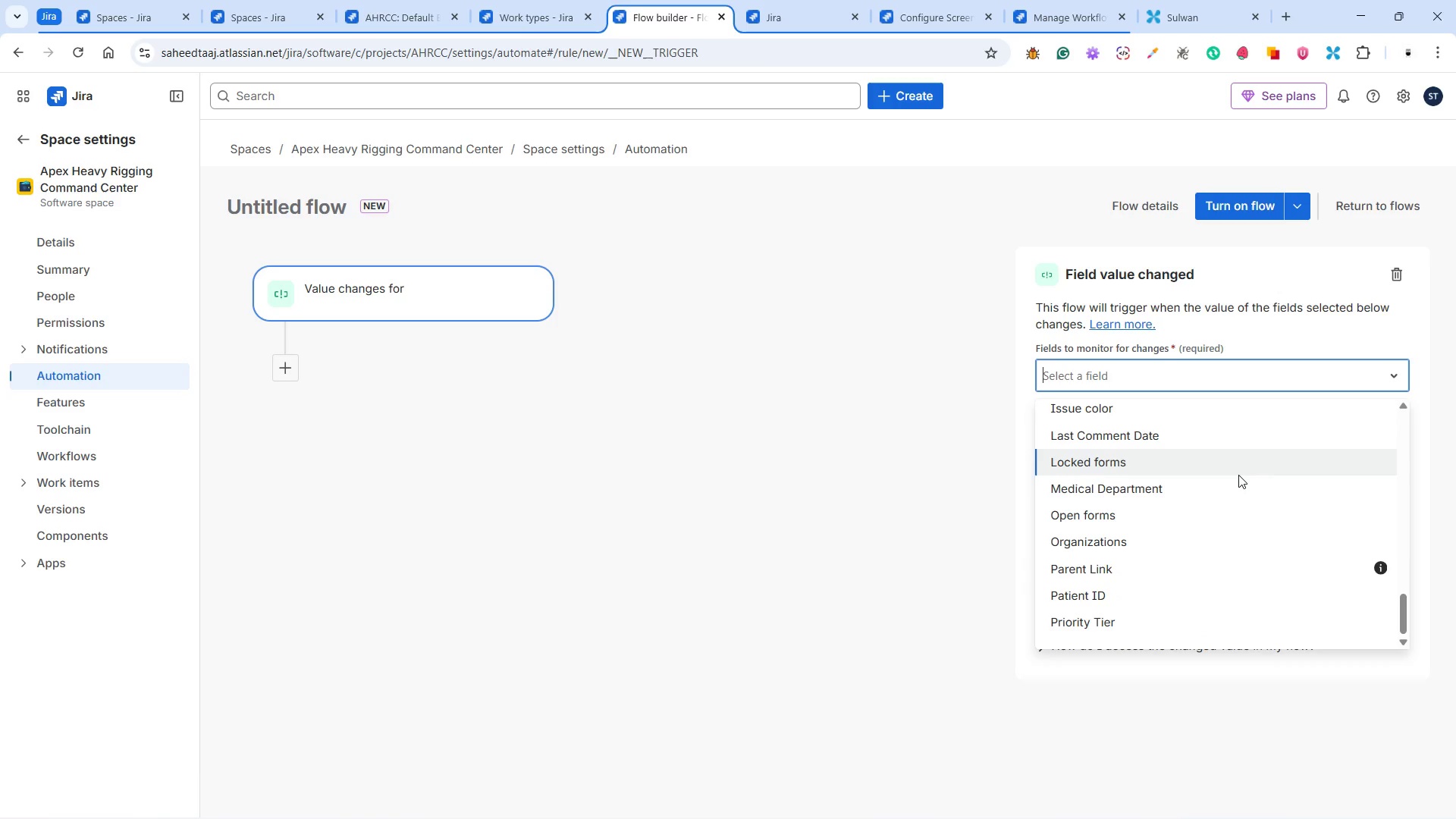 
type(eq)
 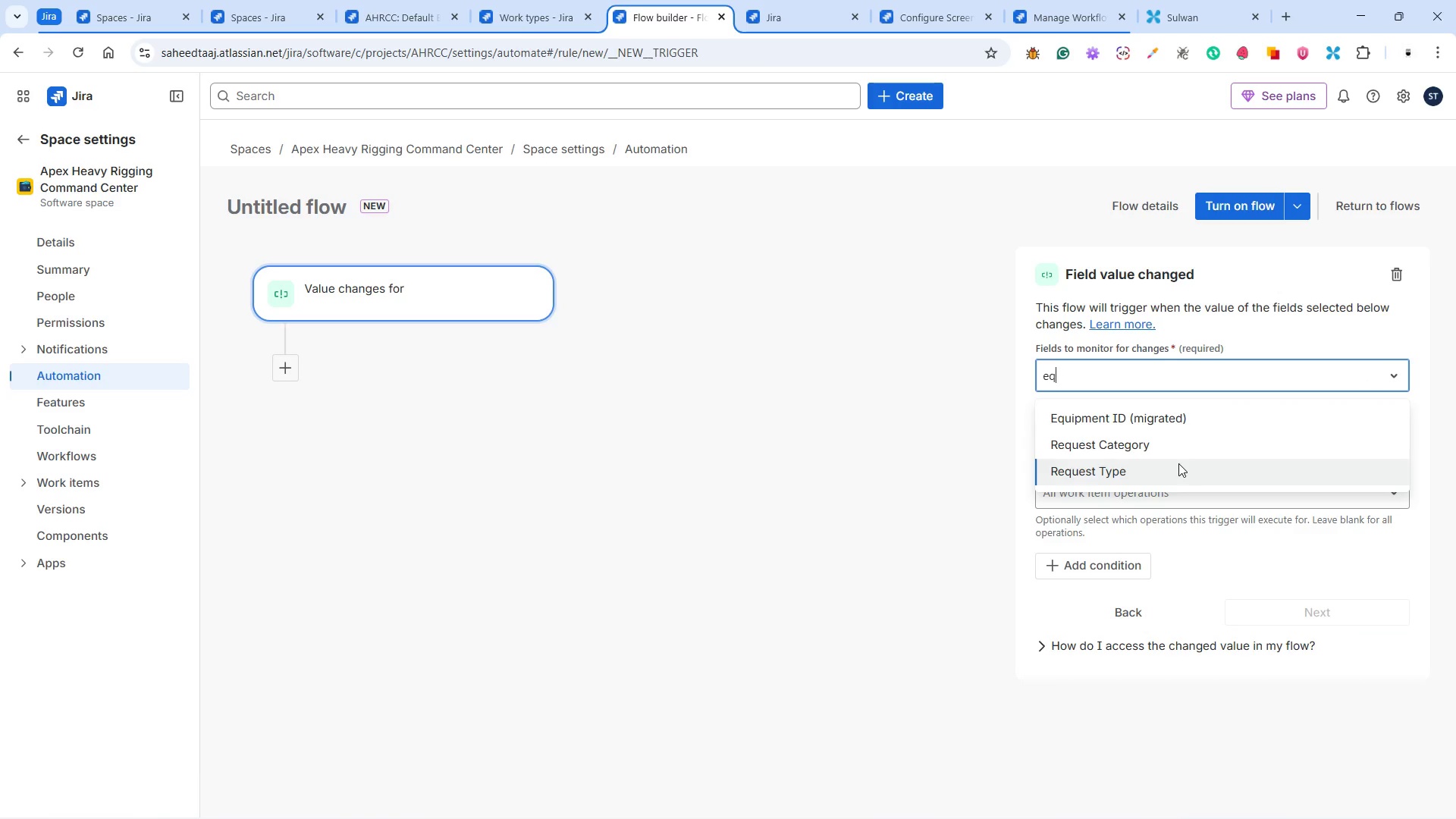 
scroll: coordinate [1153, 459], scroll_direction: down, amount: 2.0
 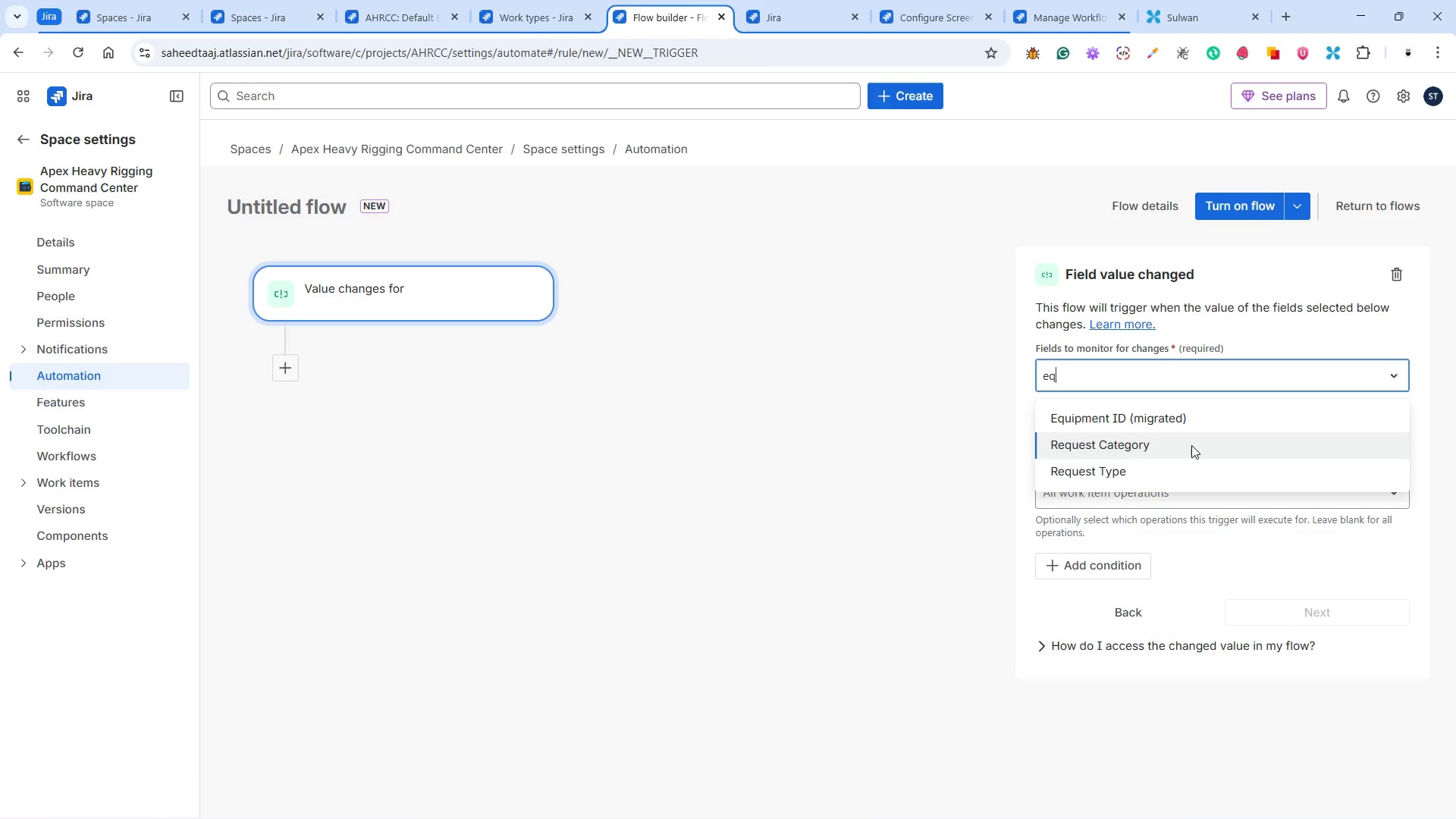 
key(Backspace)
 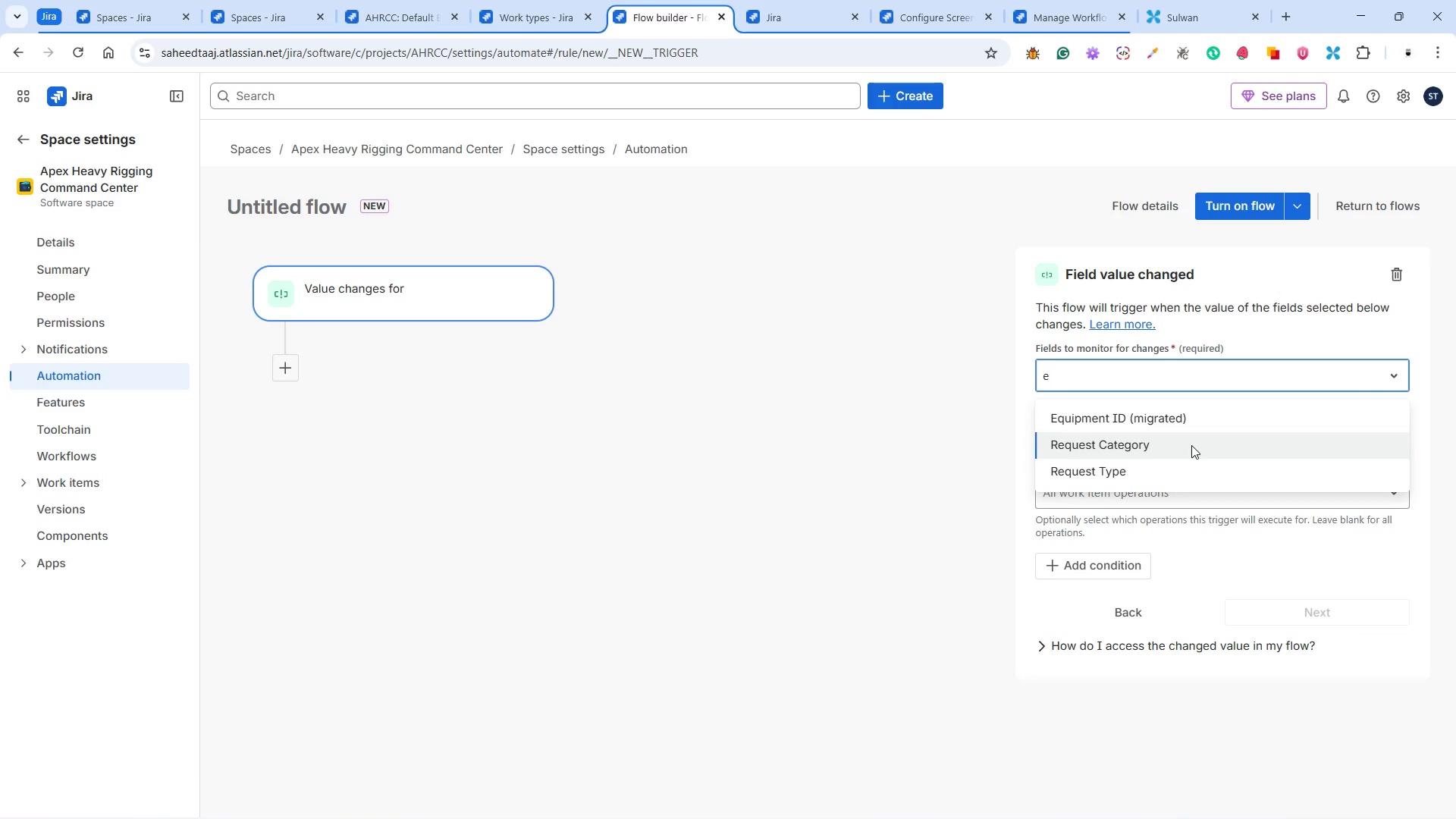 
key(Backspace)
 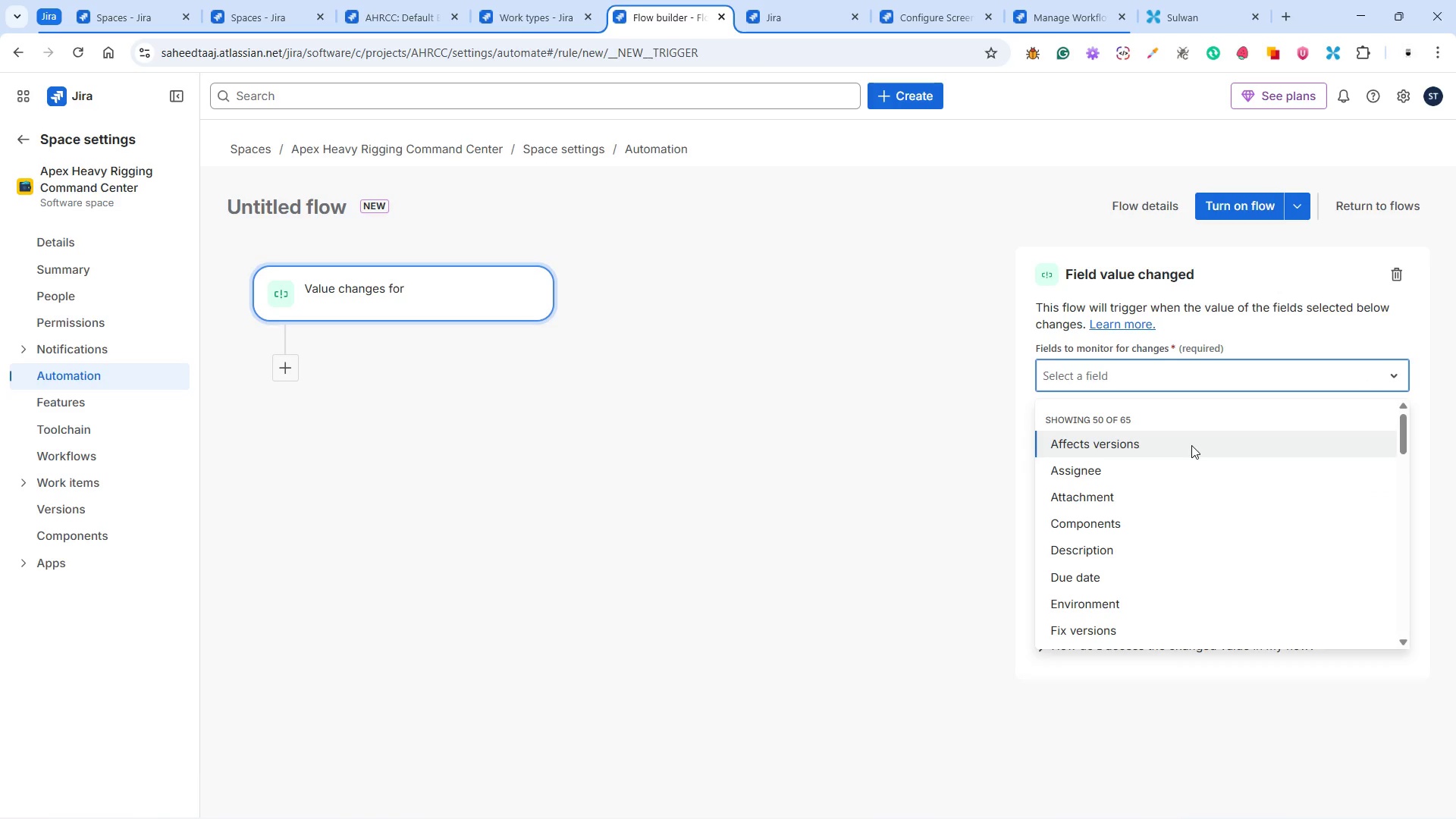 
left_click([1191, 445])
 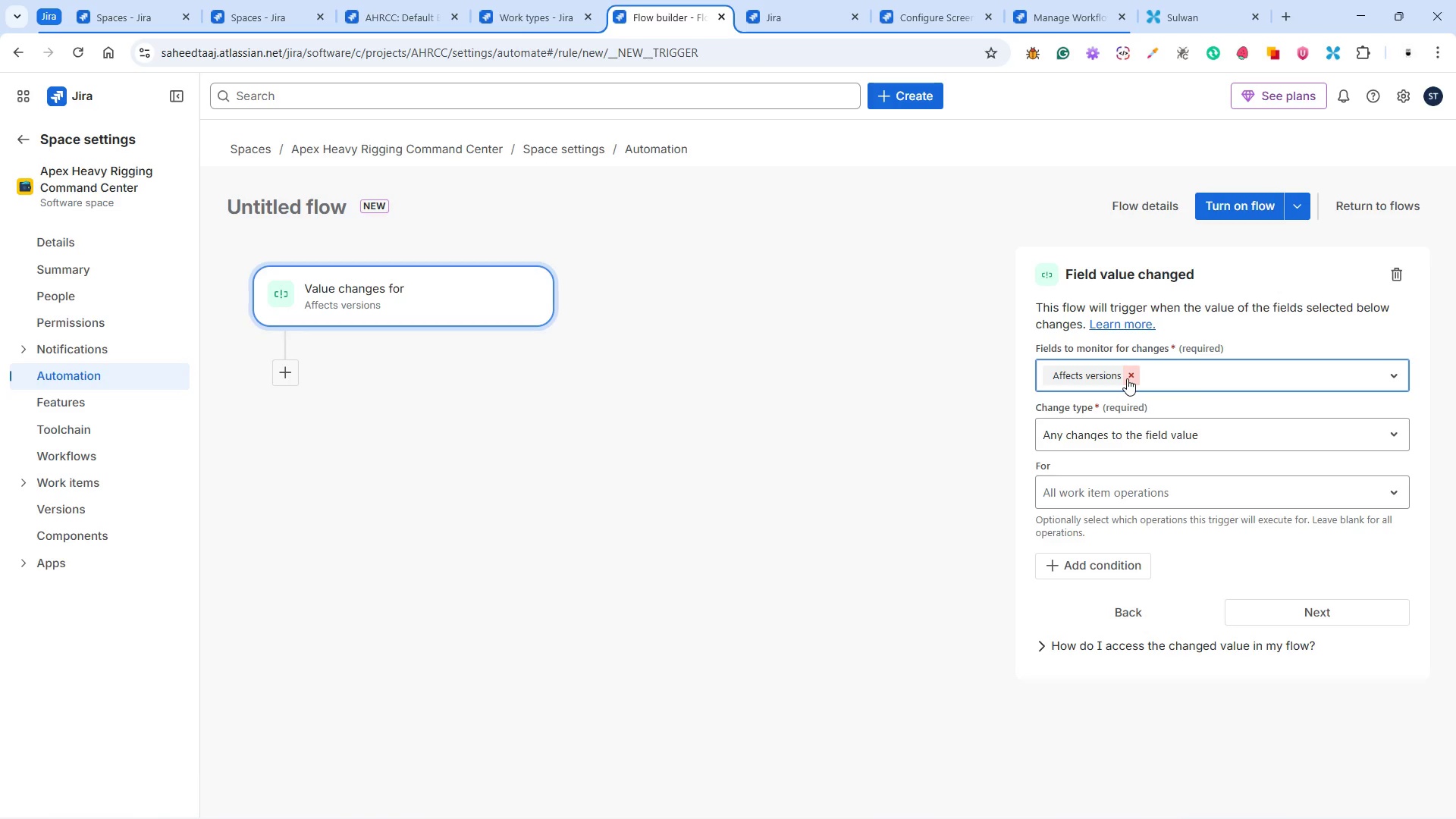 
left_click([1127, 377])
 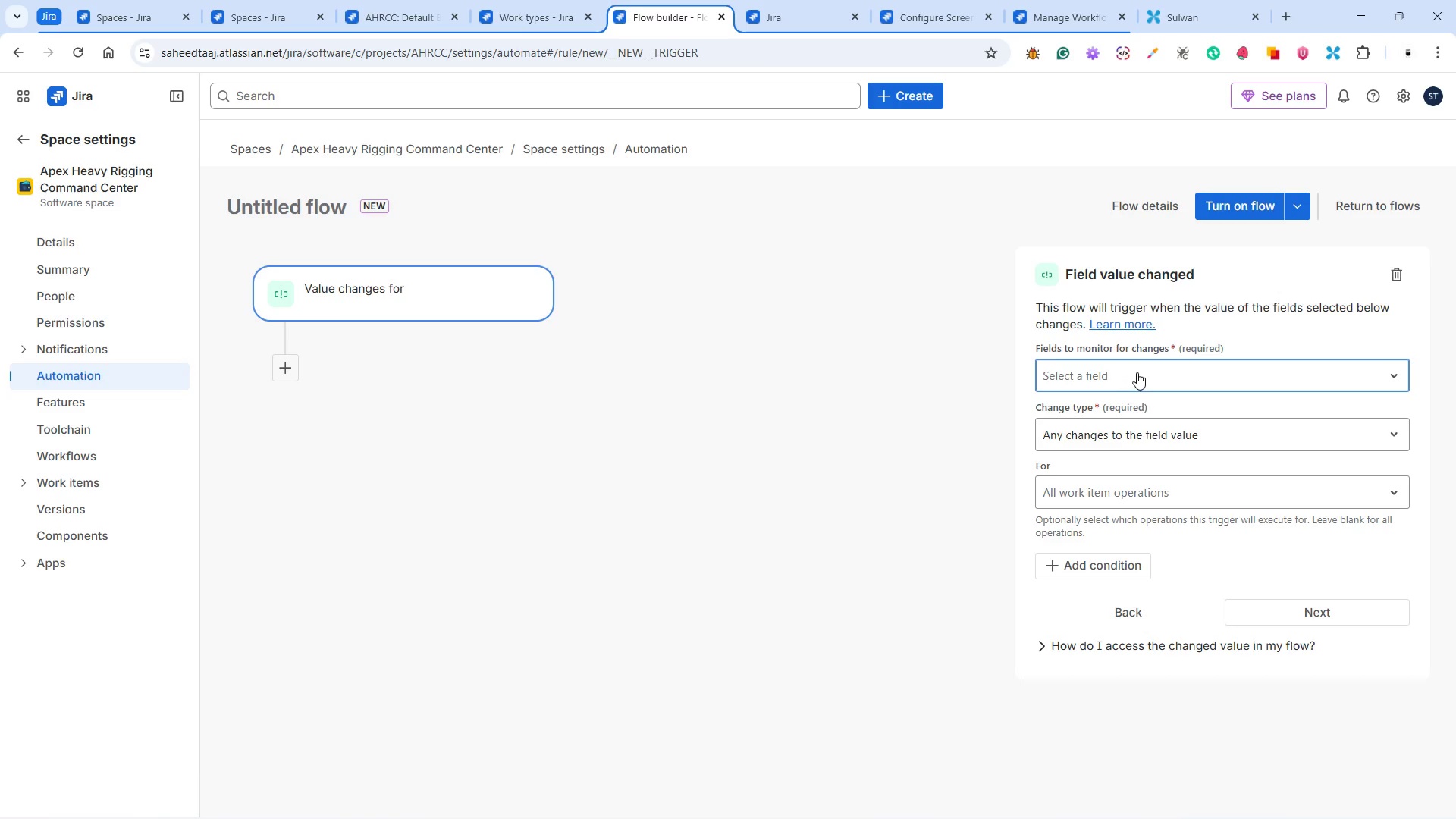 
left_click([1137, 372])
 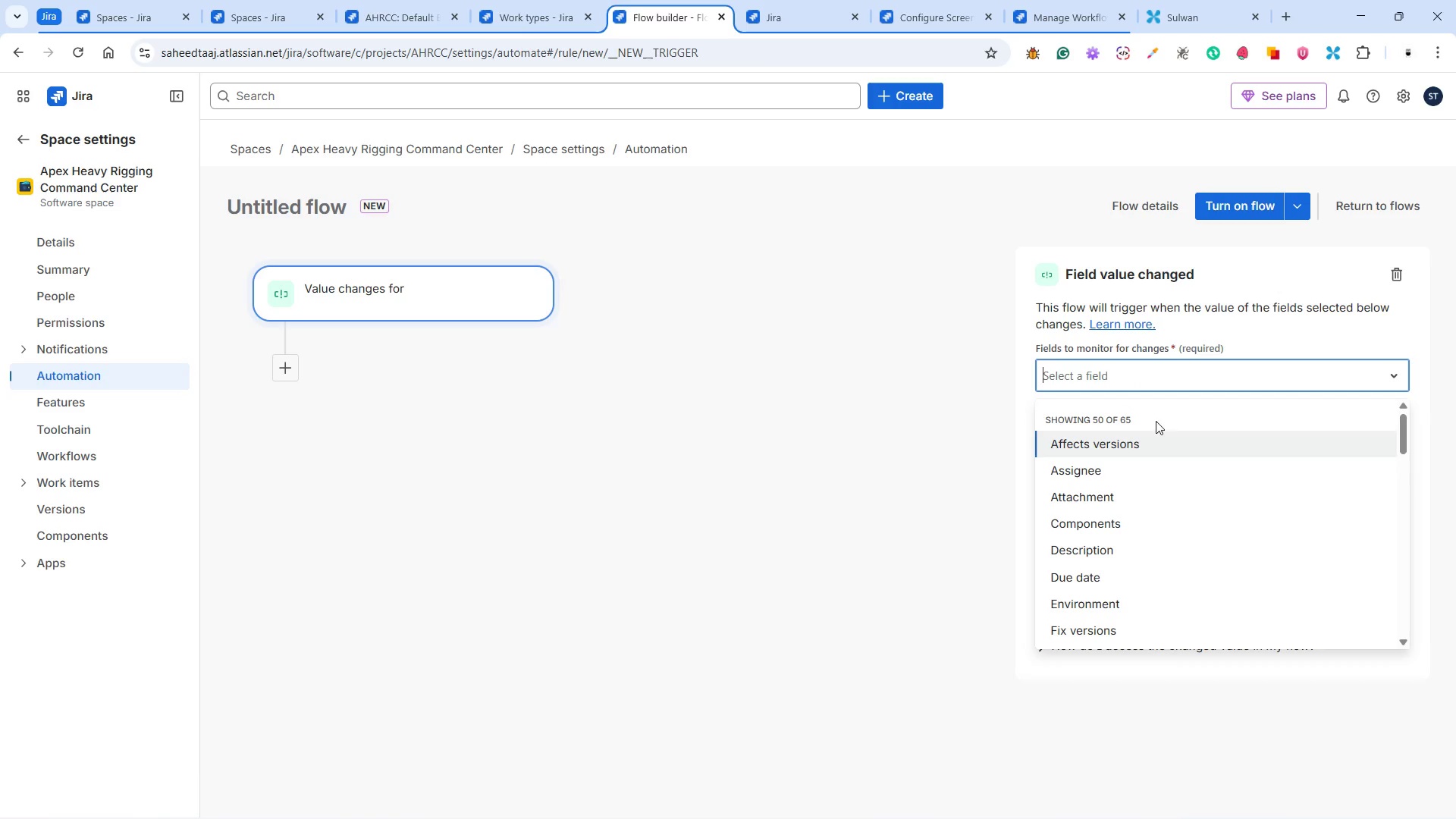 
left_click([1111, 418])
 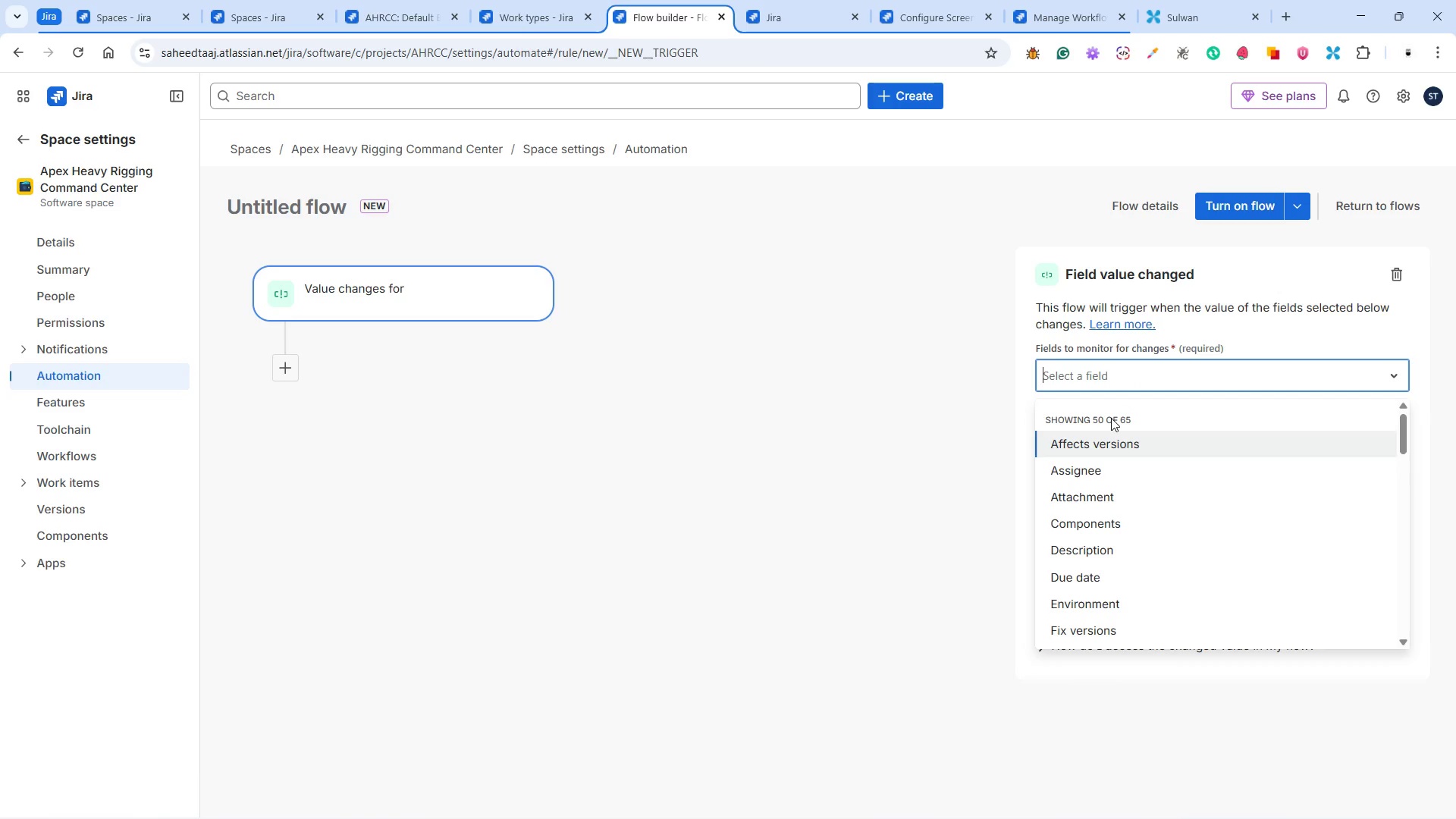 
left_click([1111, 418])
 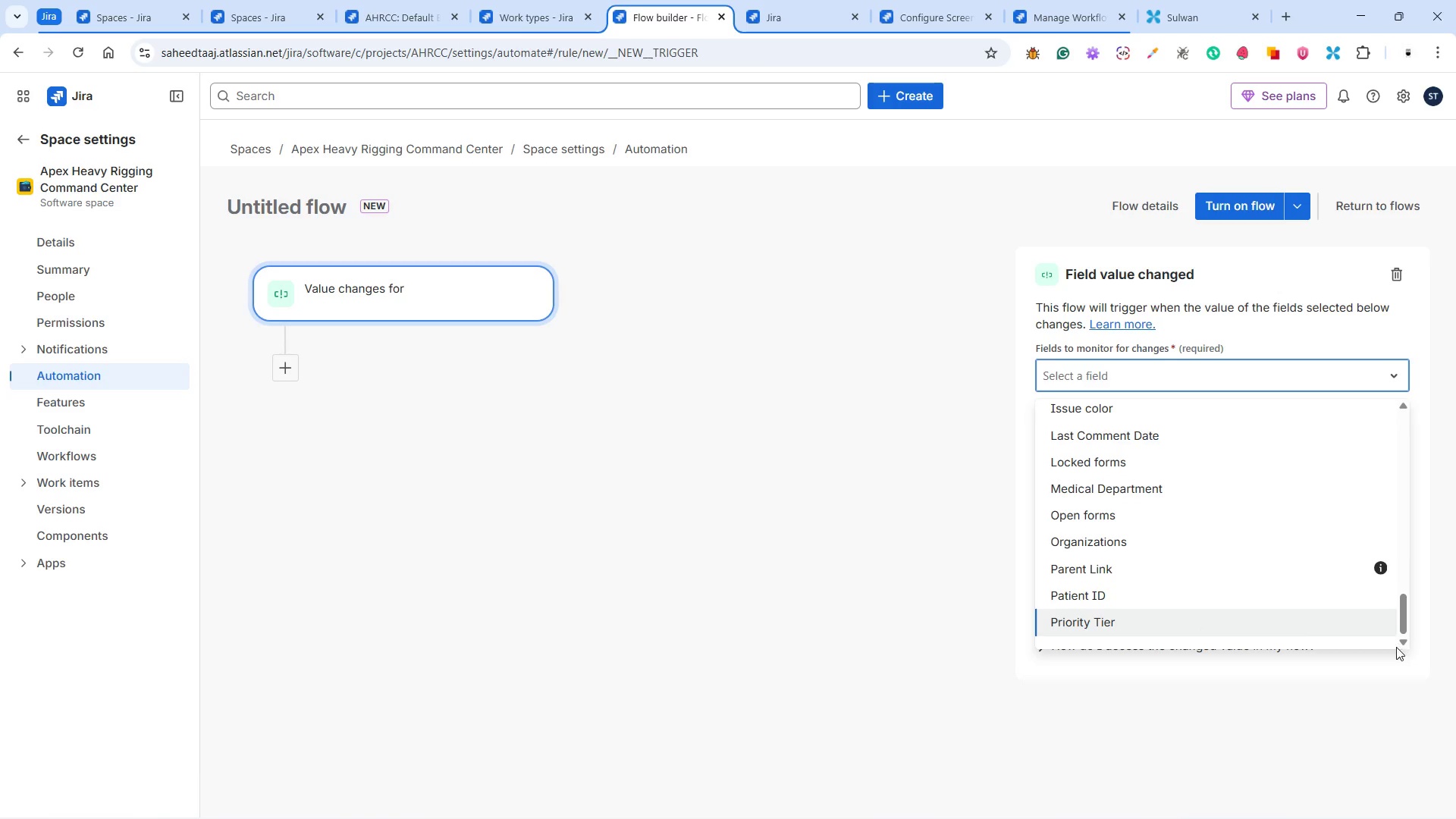 
wait(5.95)
 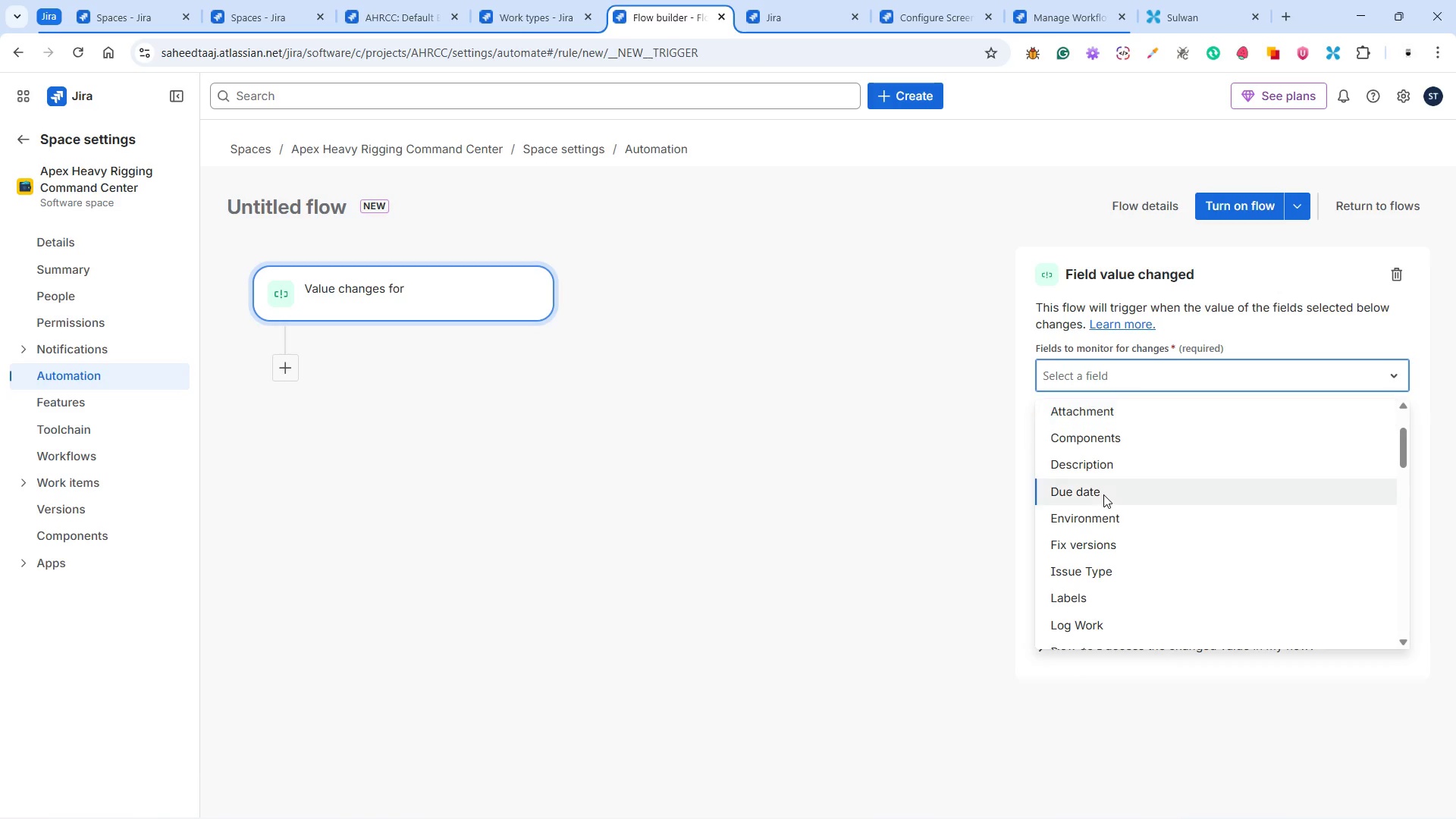 
double_click([1401, 639])
 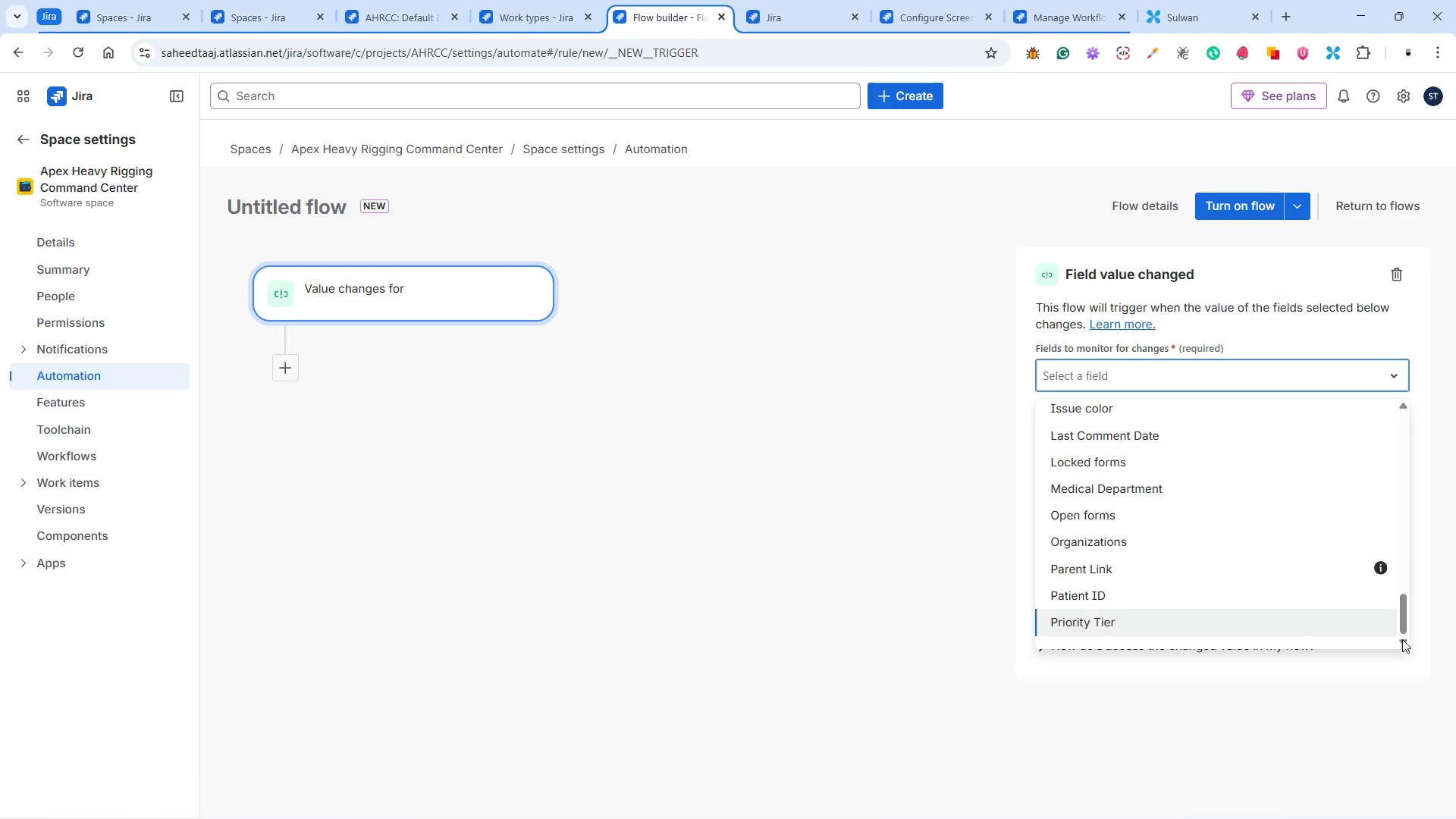 
double_click([1403, 639])
 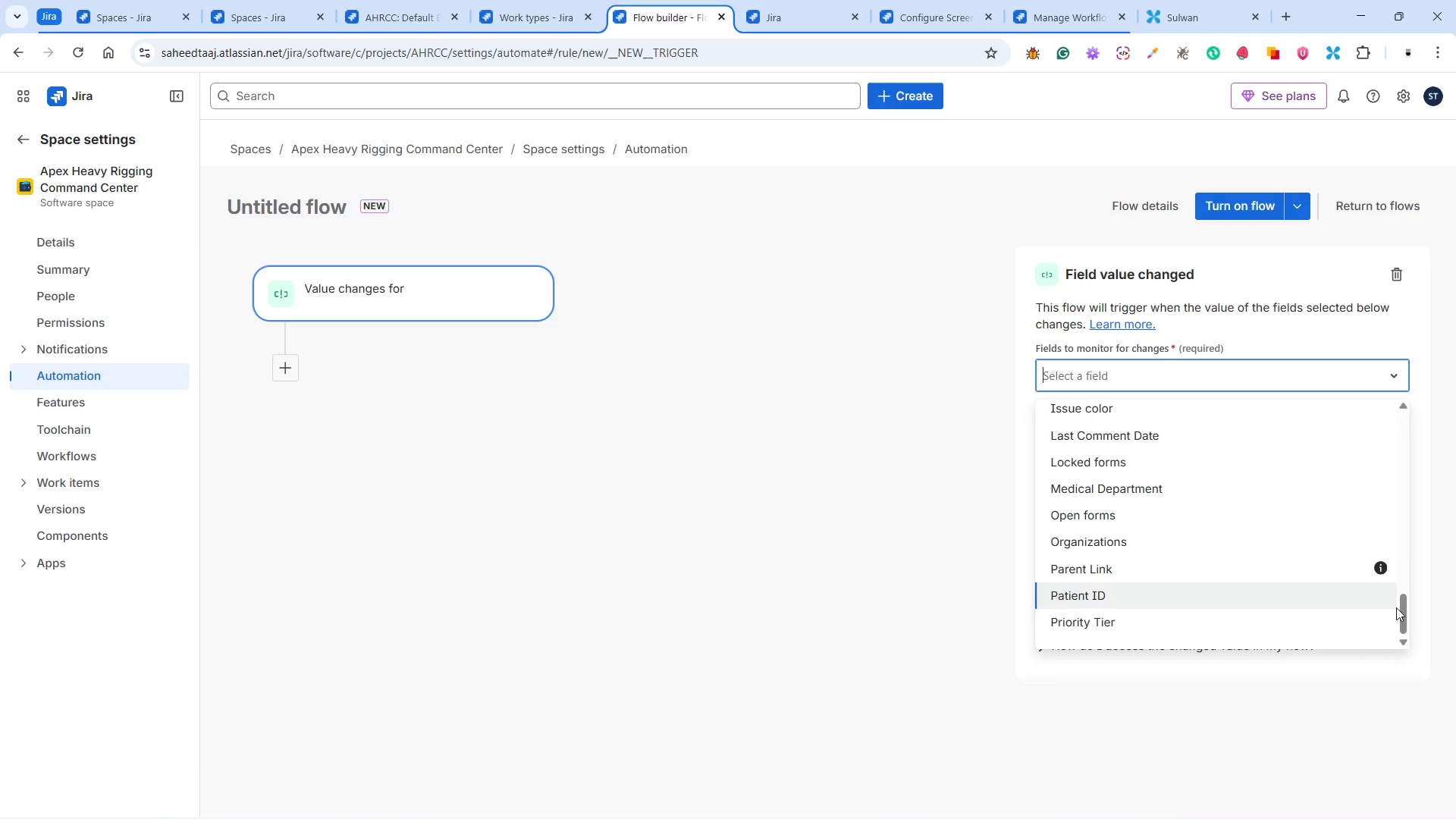 
left_click_drag(start_coordinate=[1401, 612], to_coordinate=[1413, 404])
 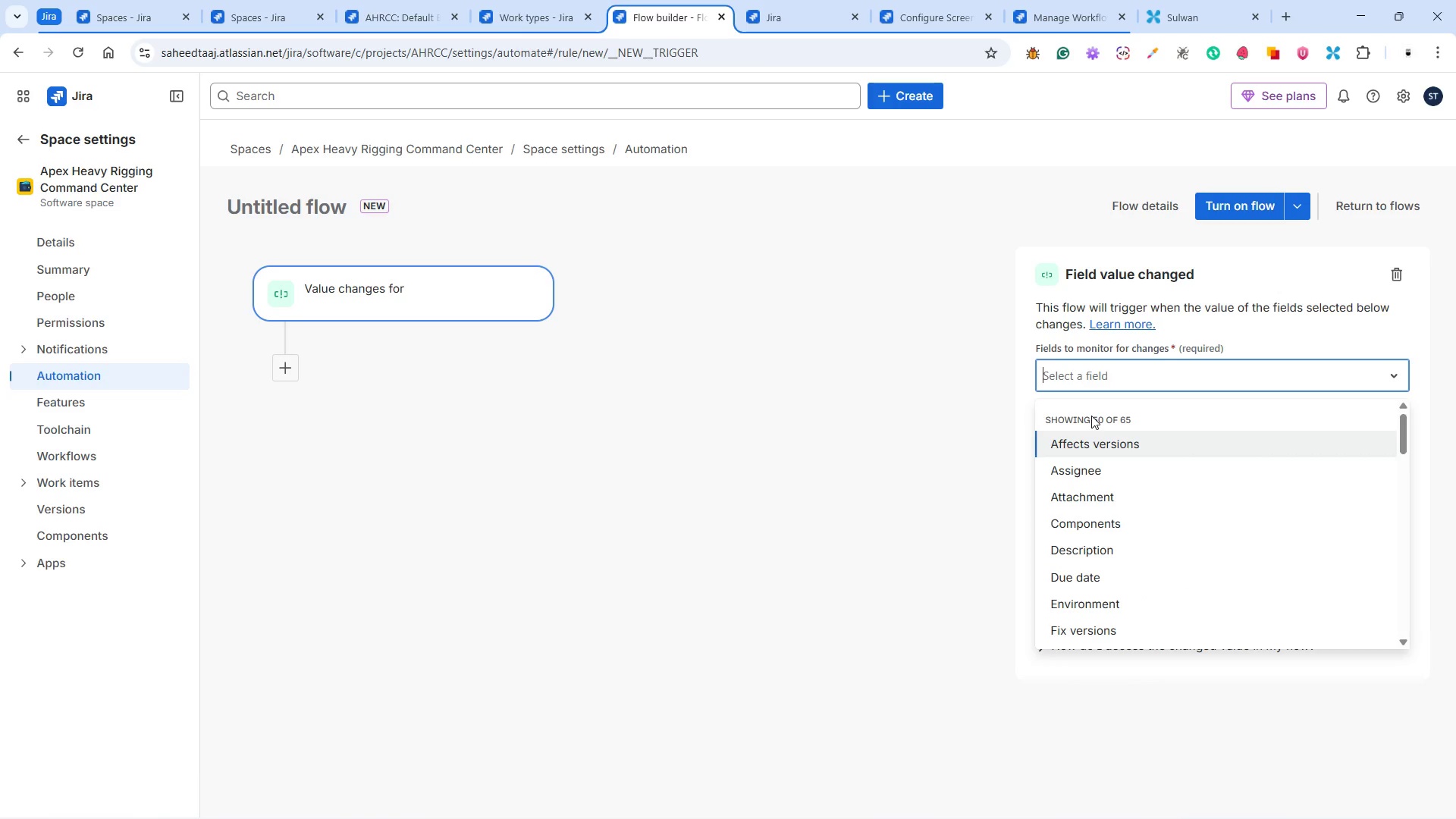 
double_click([1091, 416])
 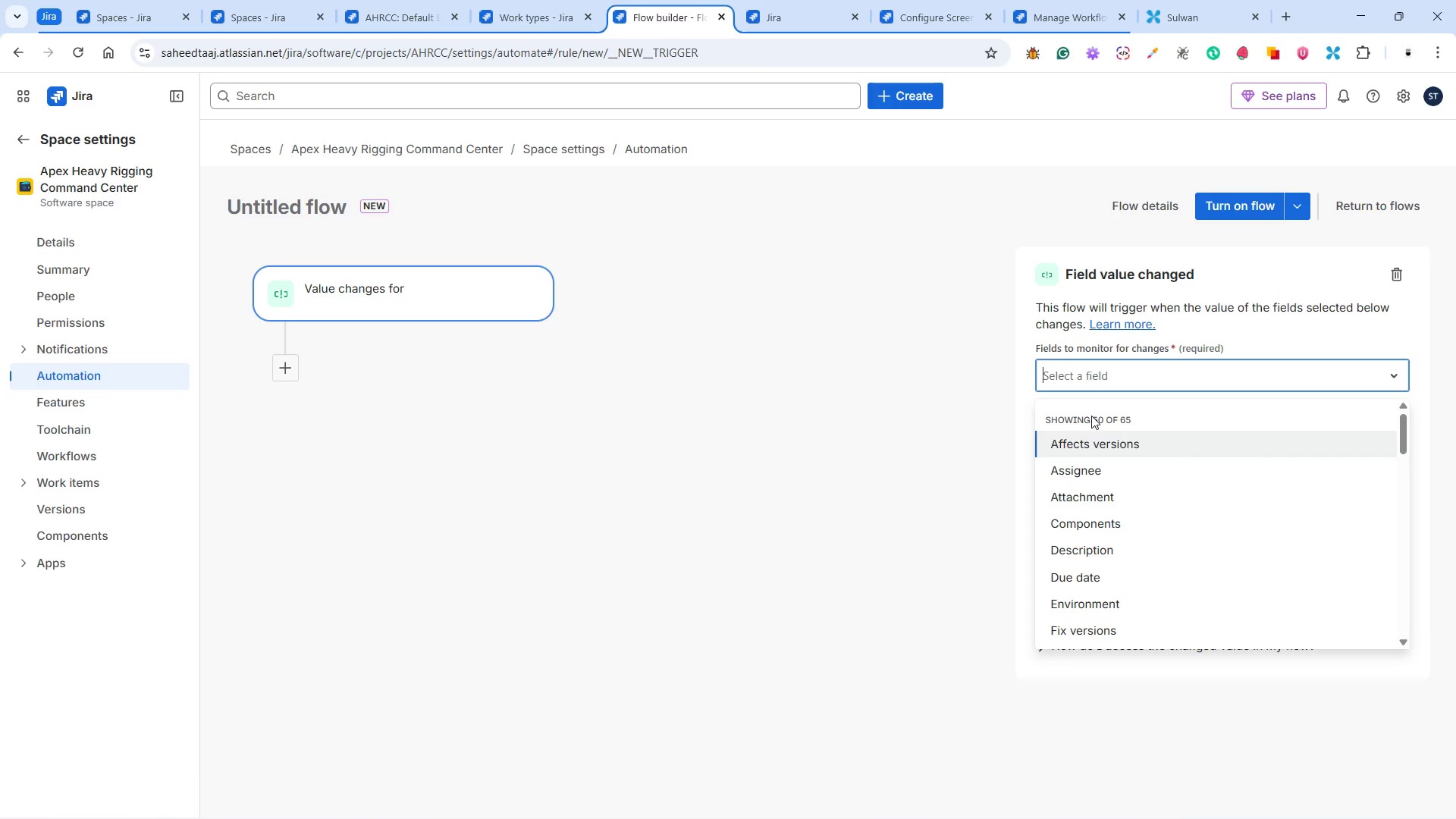 
triple_click([1091, 416])
 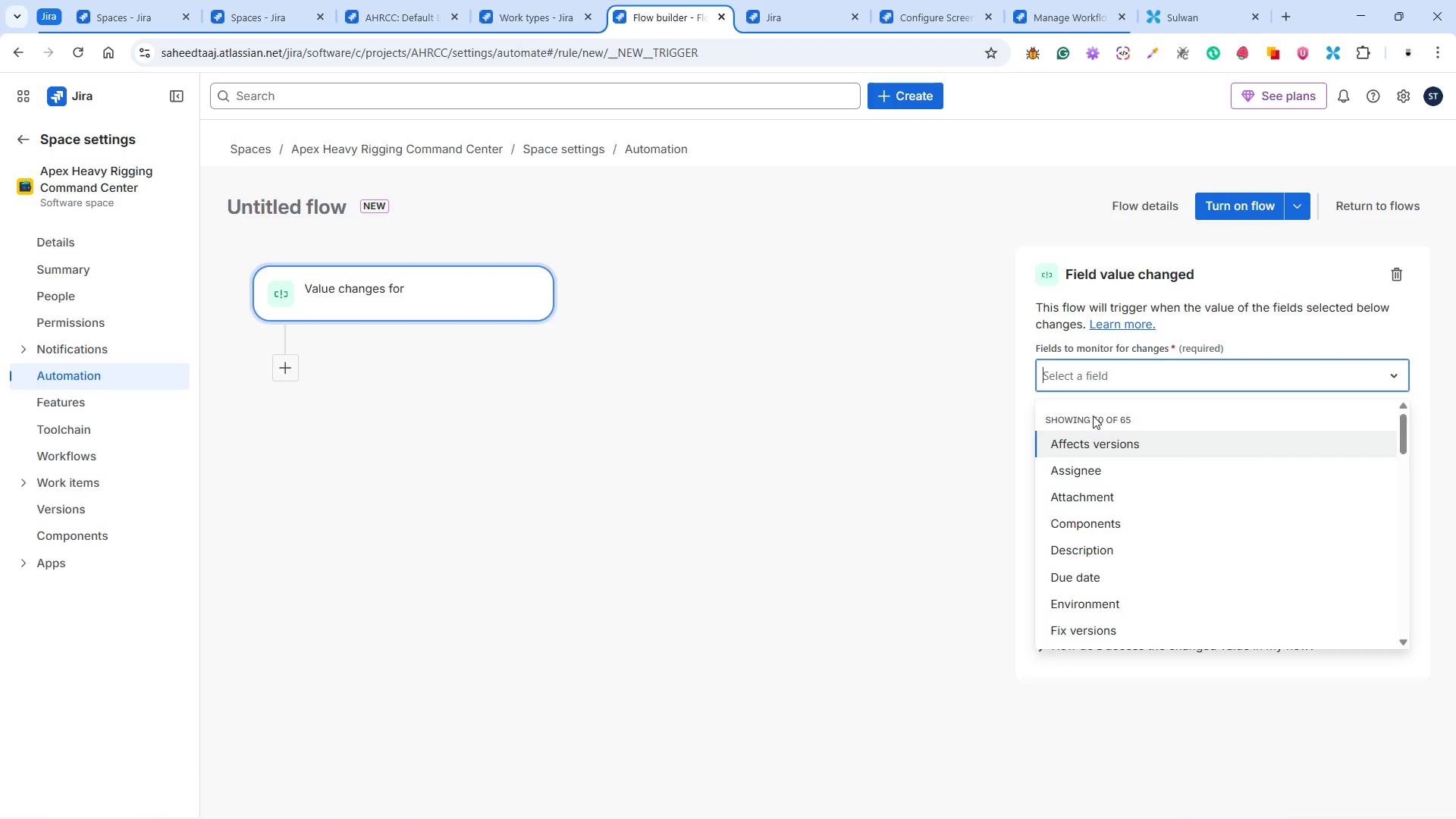 
double_click([1093, 416])
 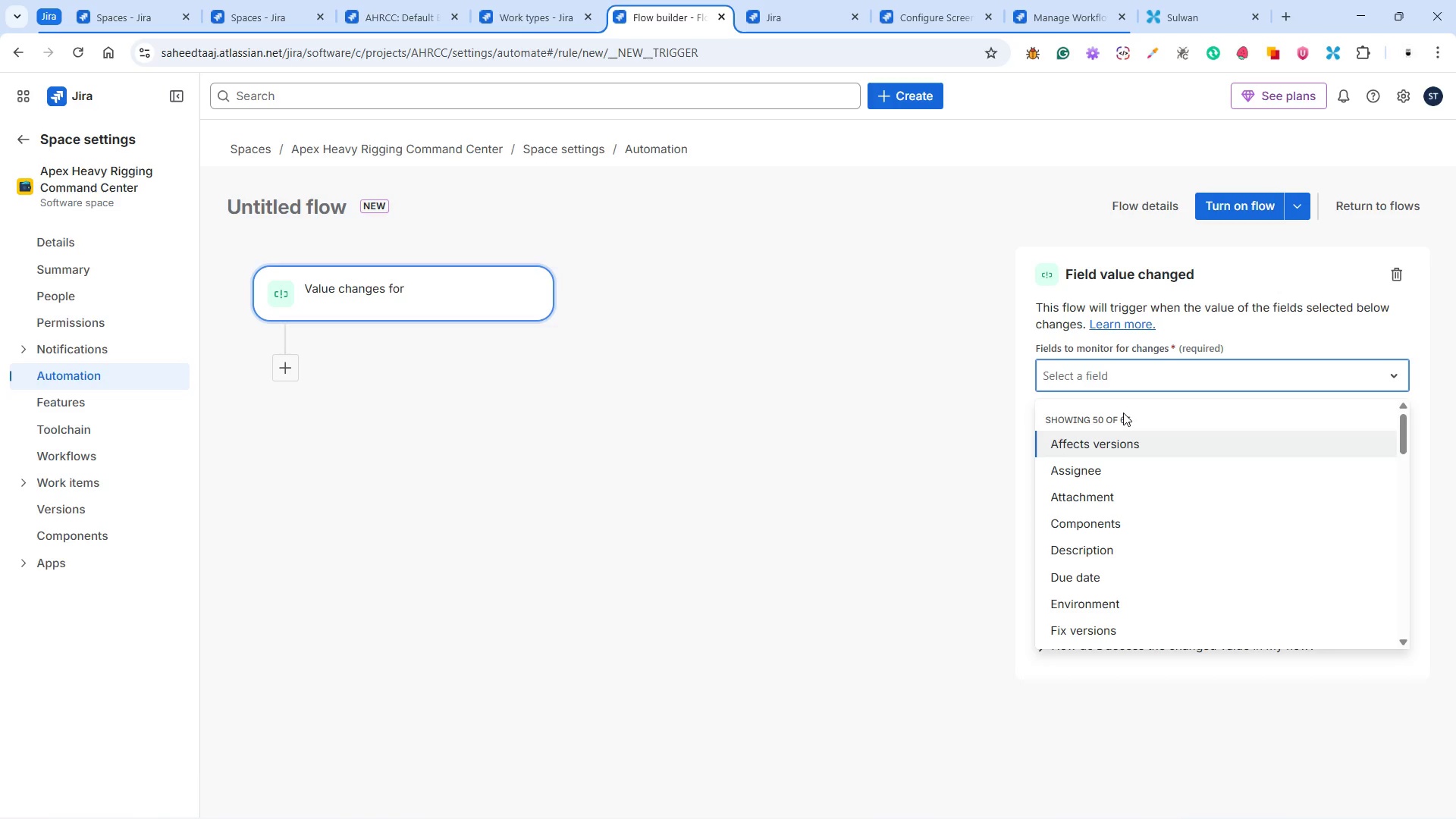 
wait(10.48)
 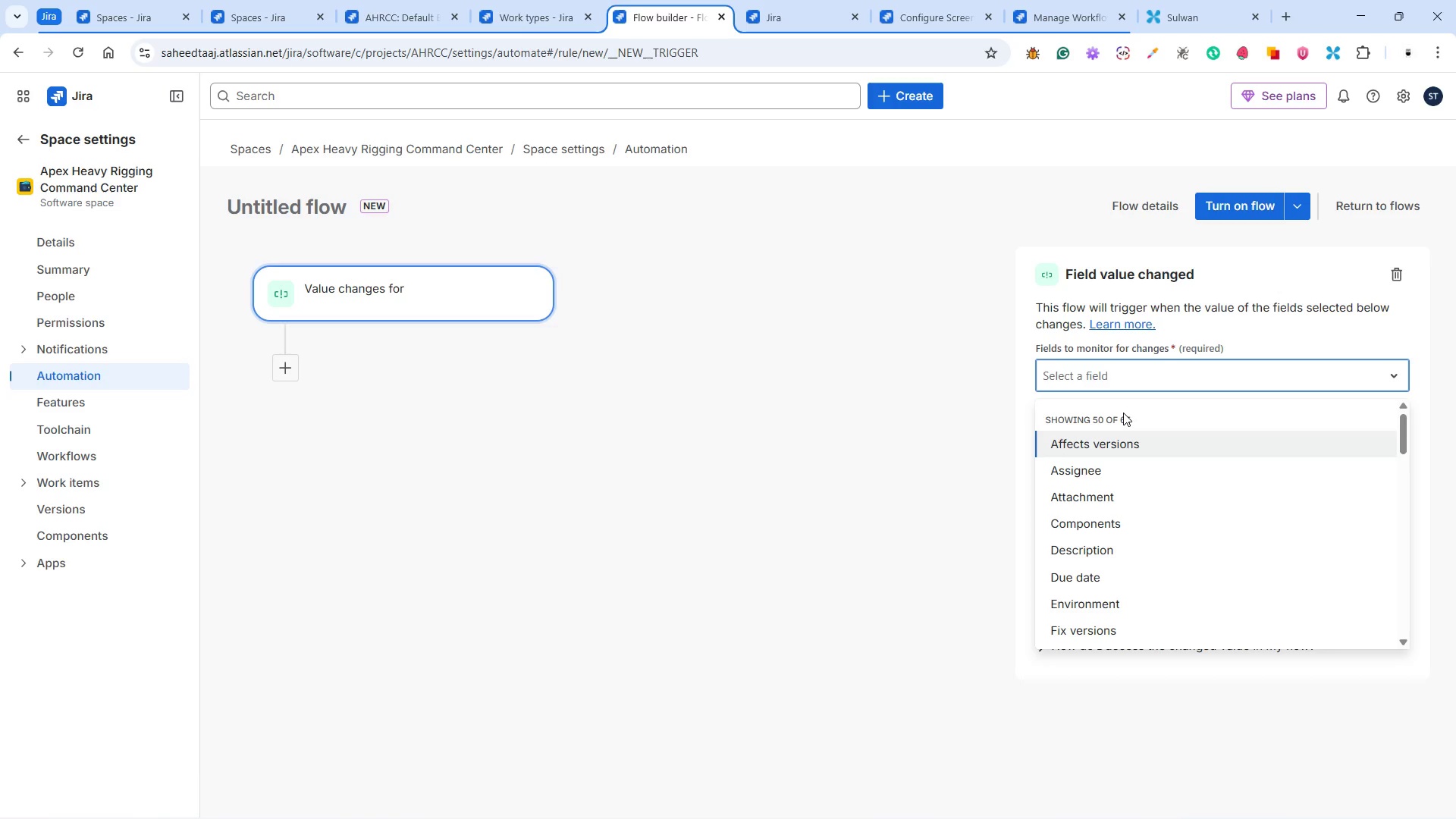 
scroll: coordinate [1270, 554], scroll_direction: down, amount: 13.0
 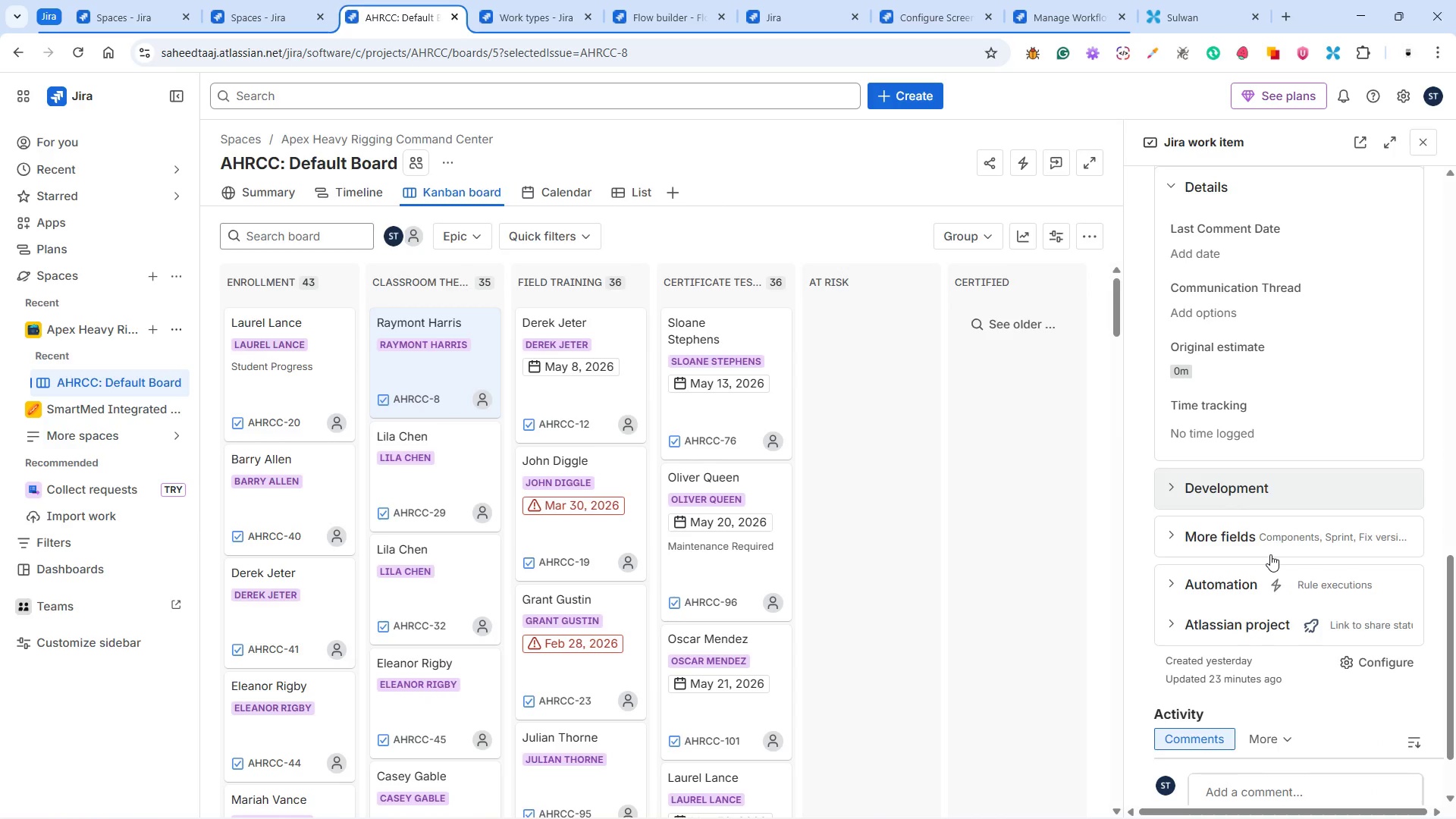 
scroll: coordinate [1270, 554], scroll_direction: up, amount: 9.0
 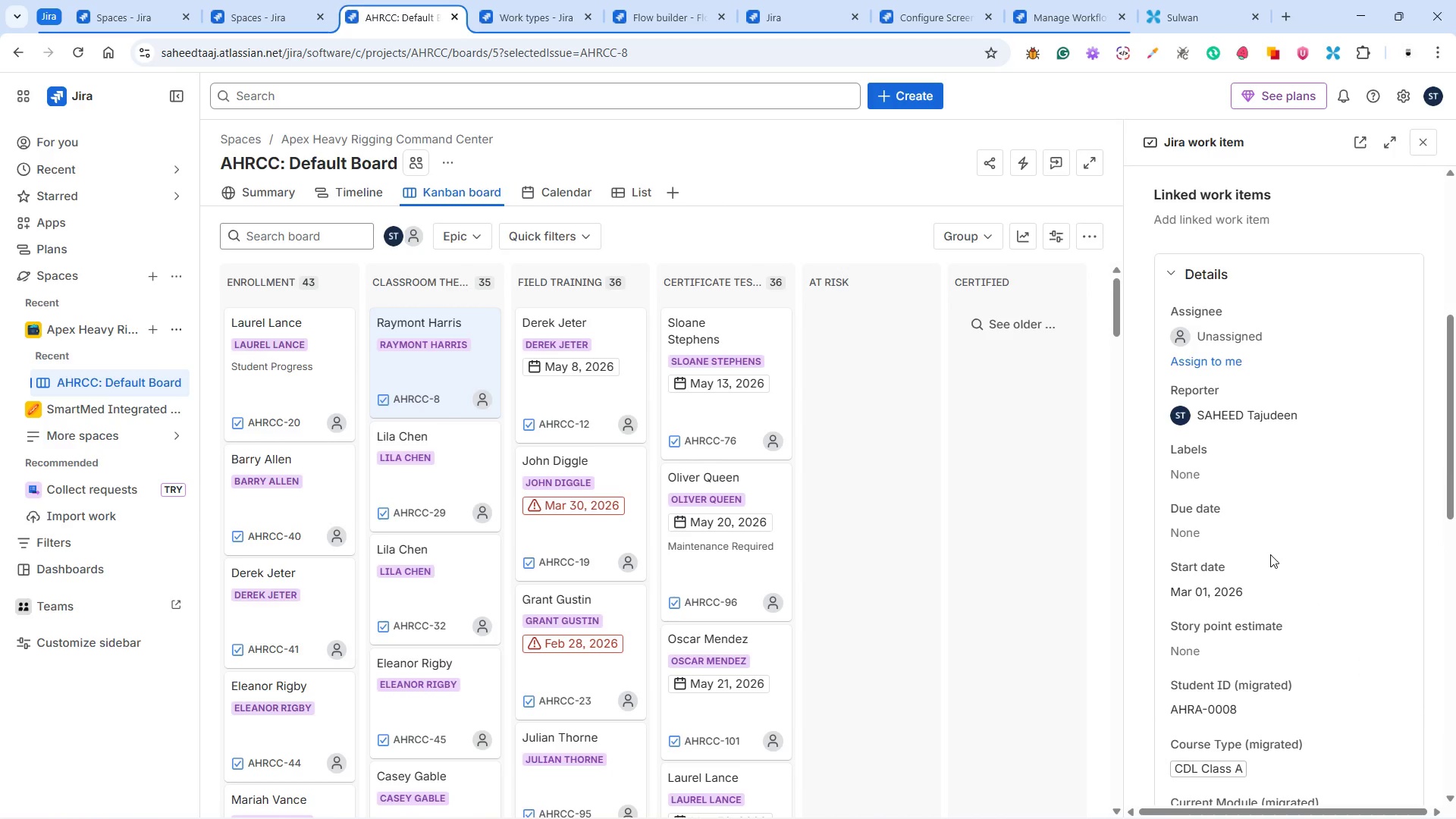 
scroll: coordinate [1270, 554], scroll_direction: down, amount: 5.0
 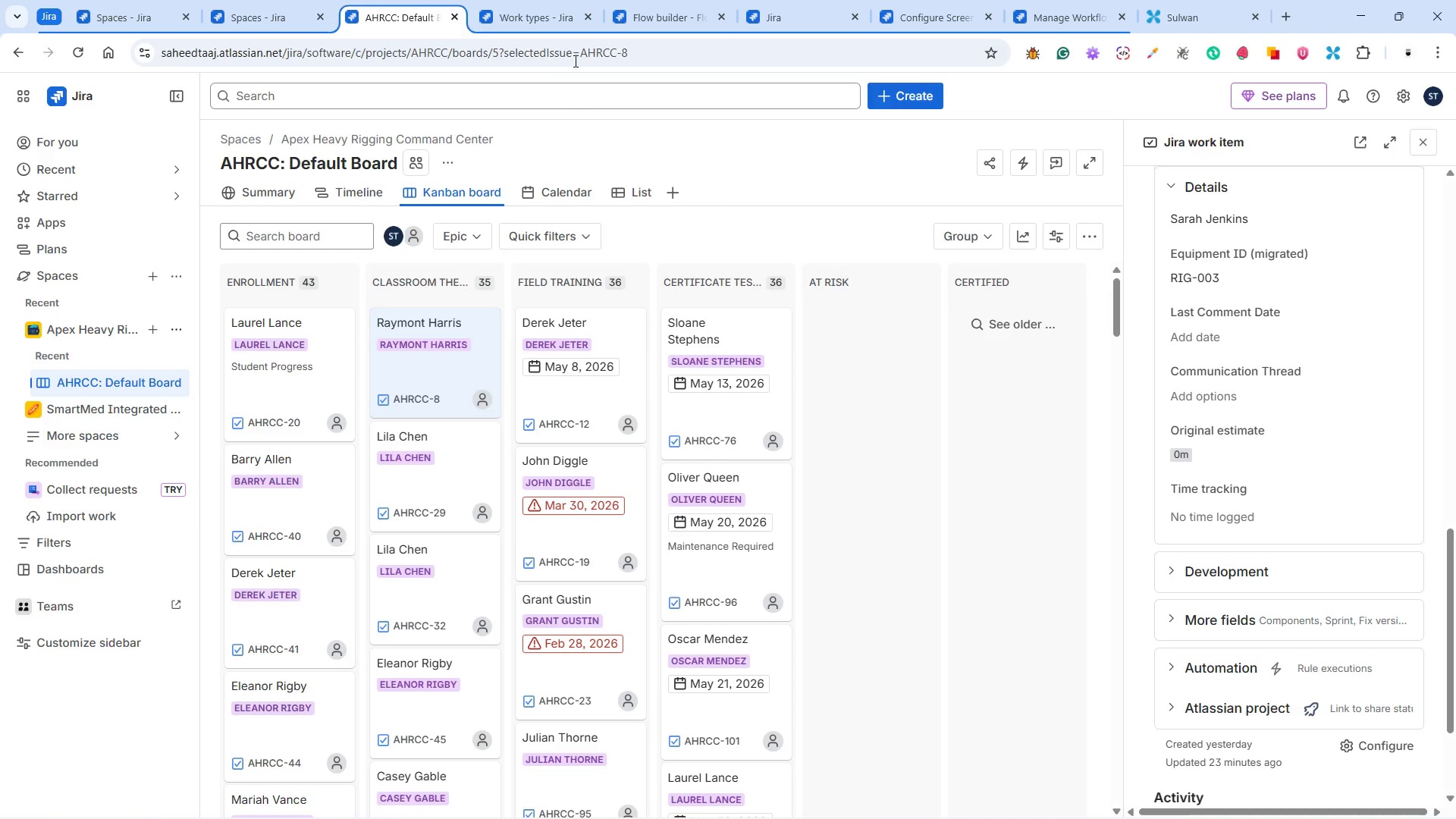 
left_click([650, 8])
 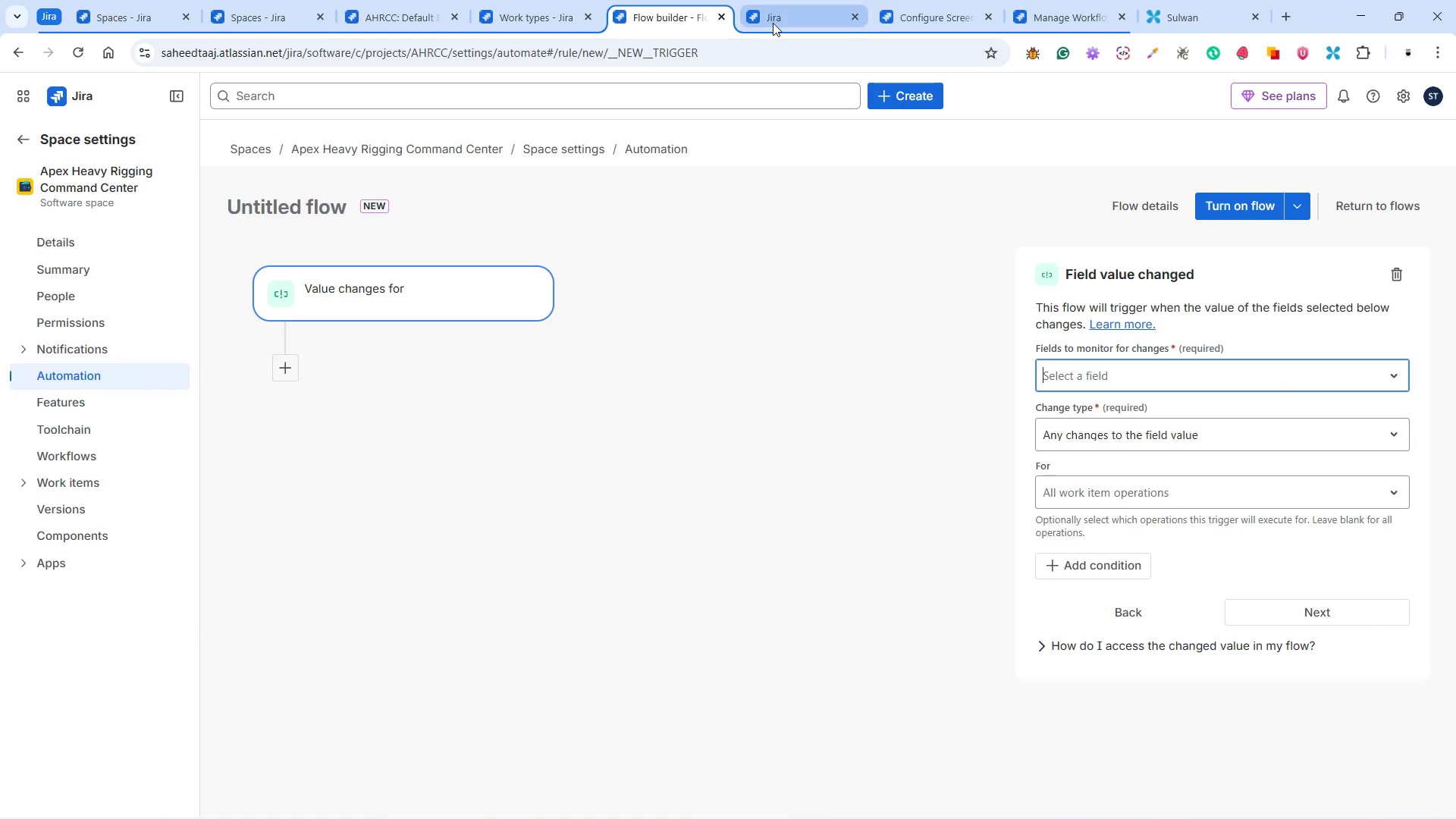 
left_click([774, 23])
 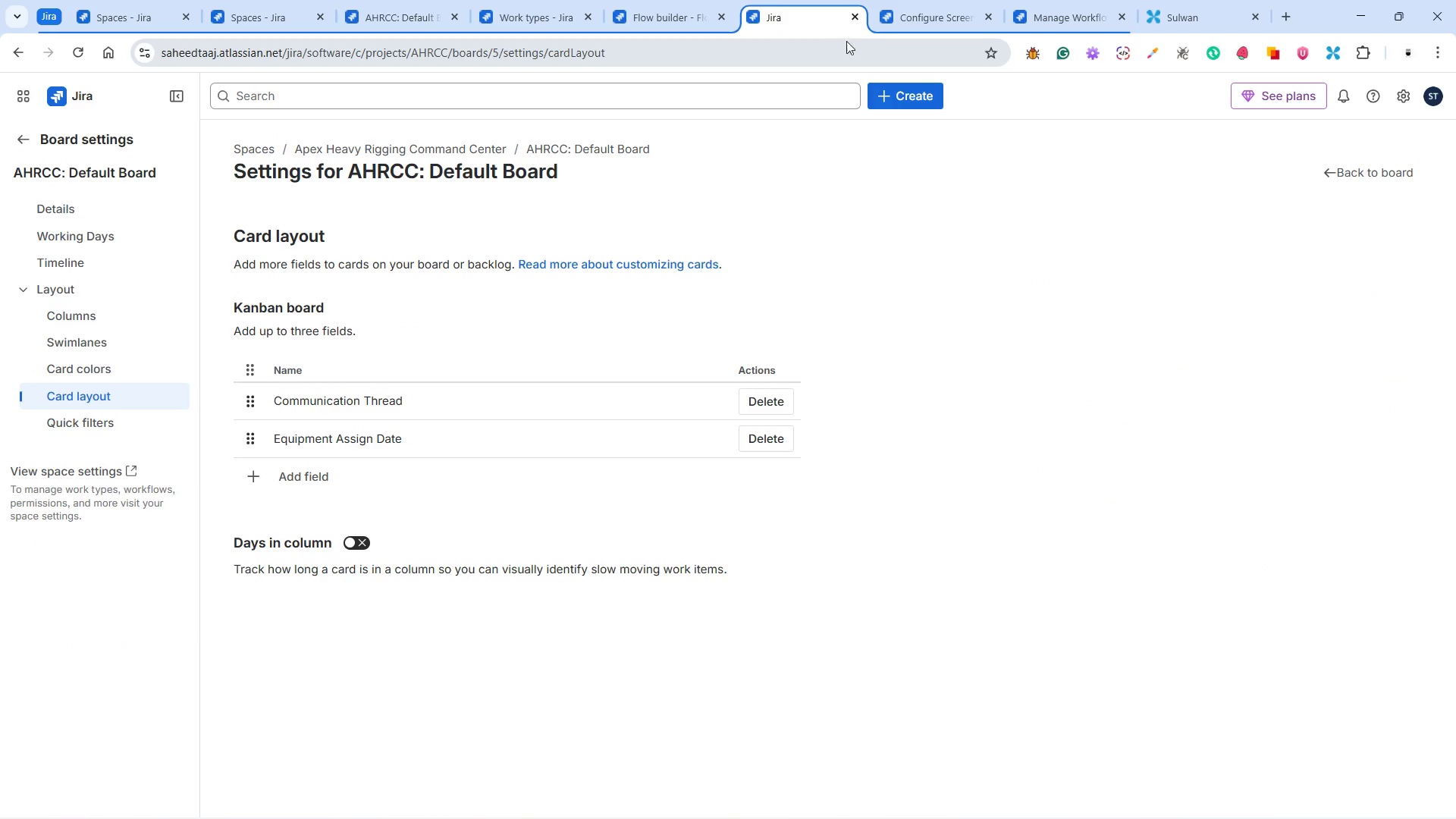 
left_click([912, 23])
 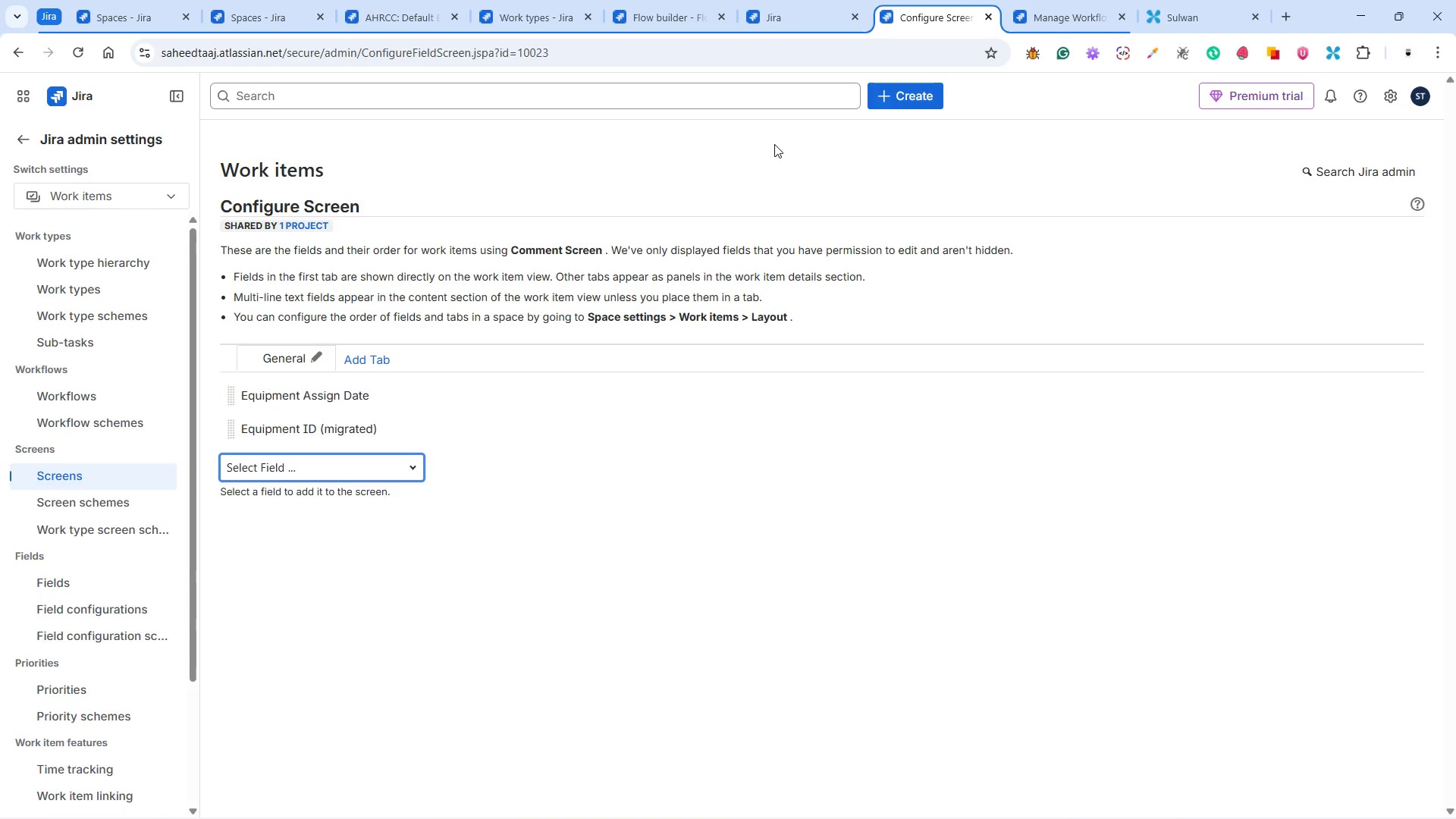 
wait(5.3)
 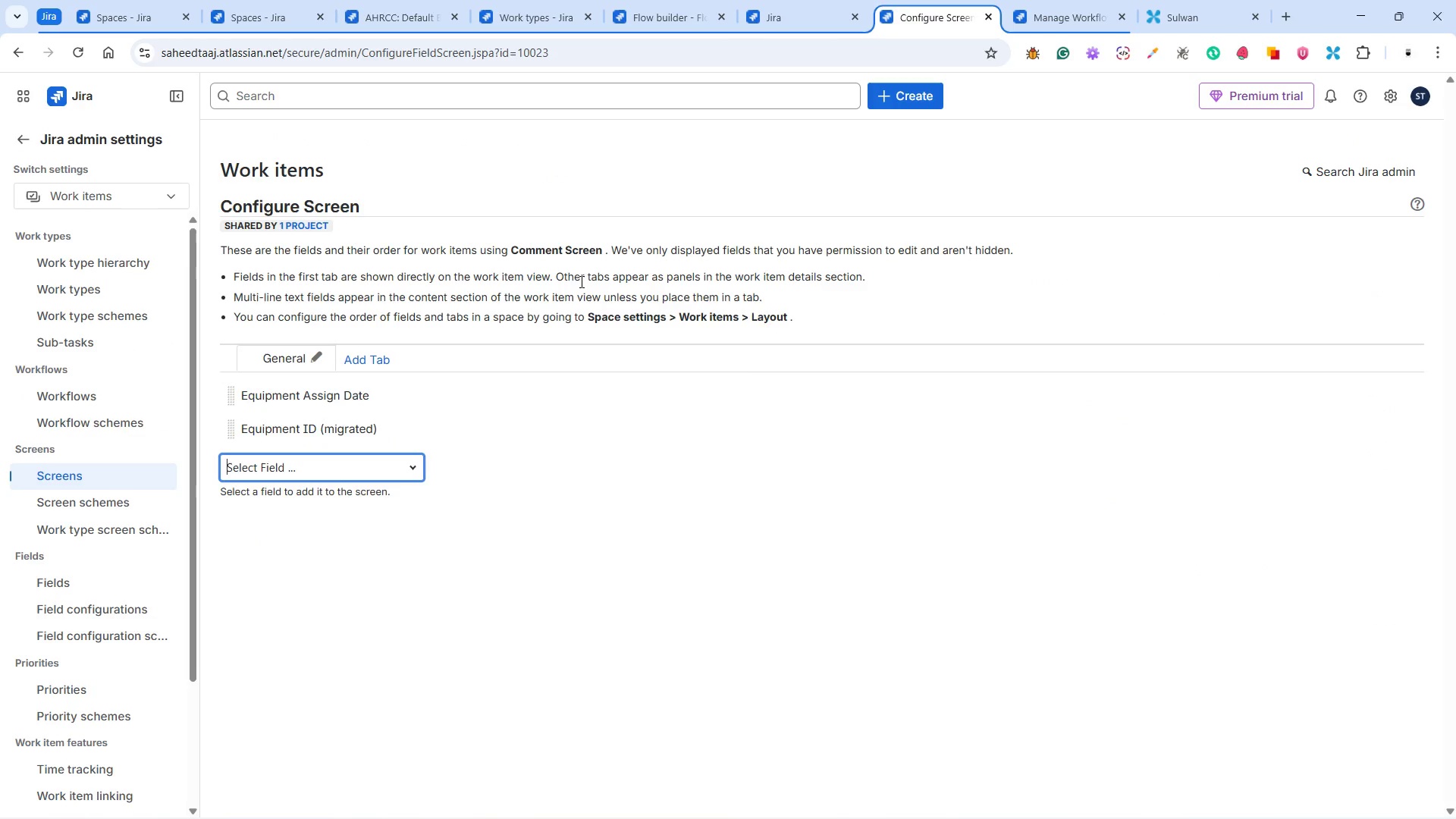 
left_click([795, 22])
 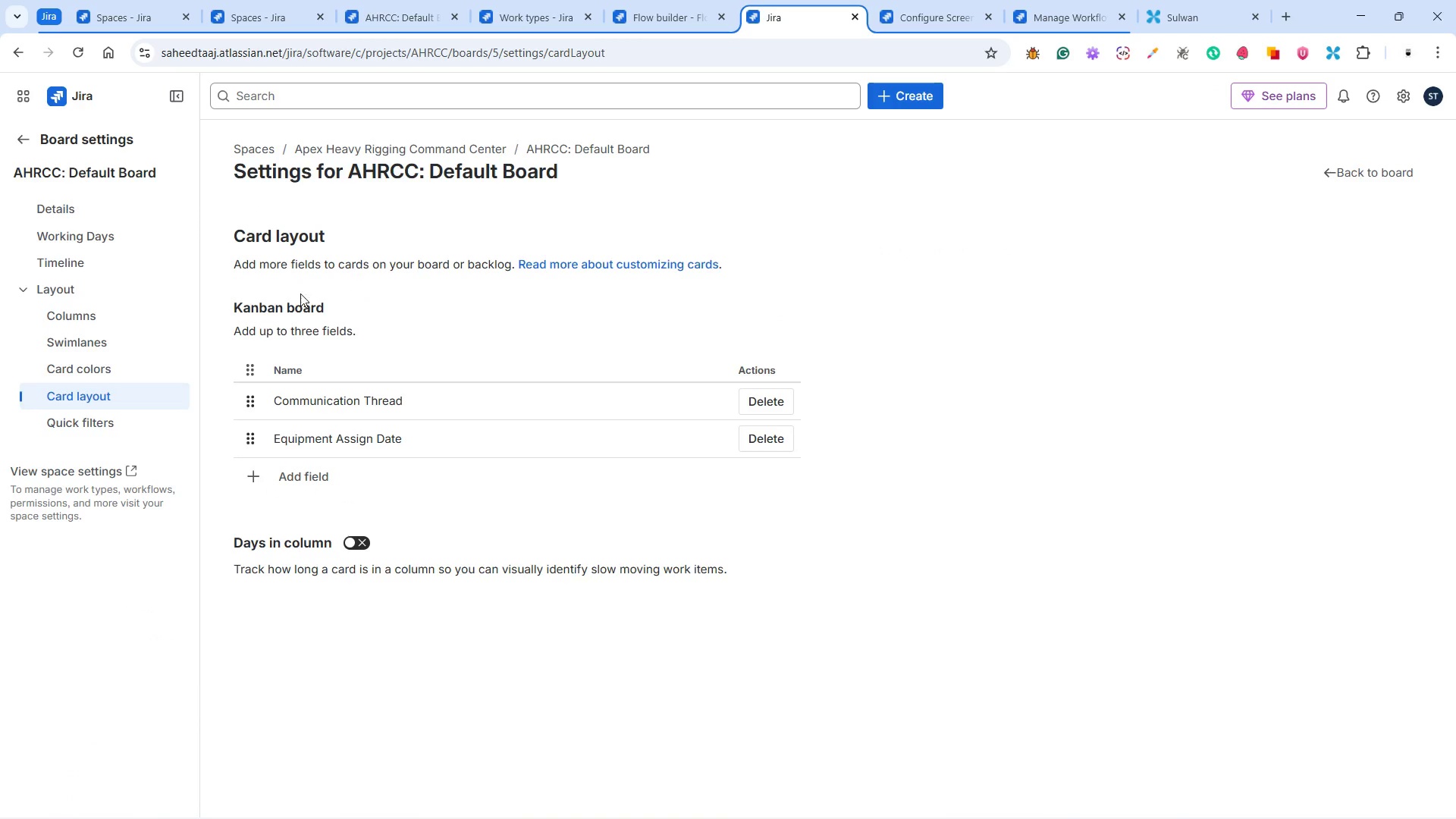 
left_click([924, 14])
 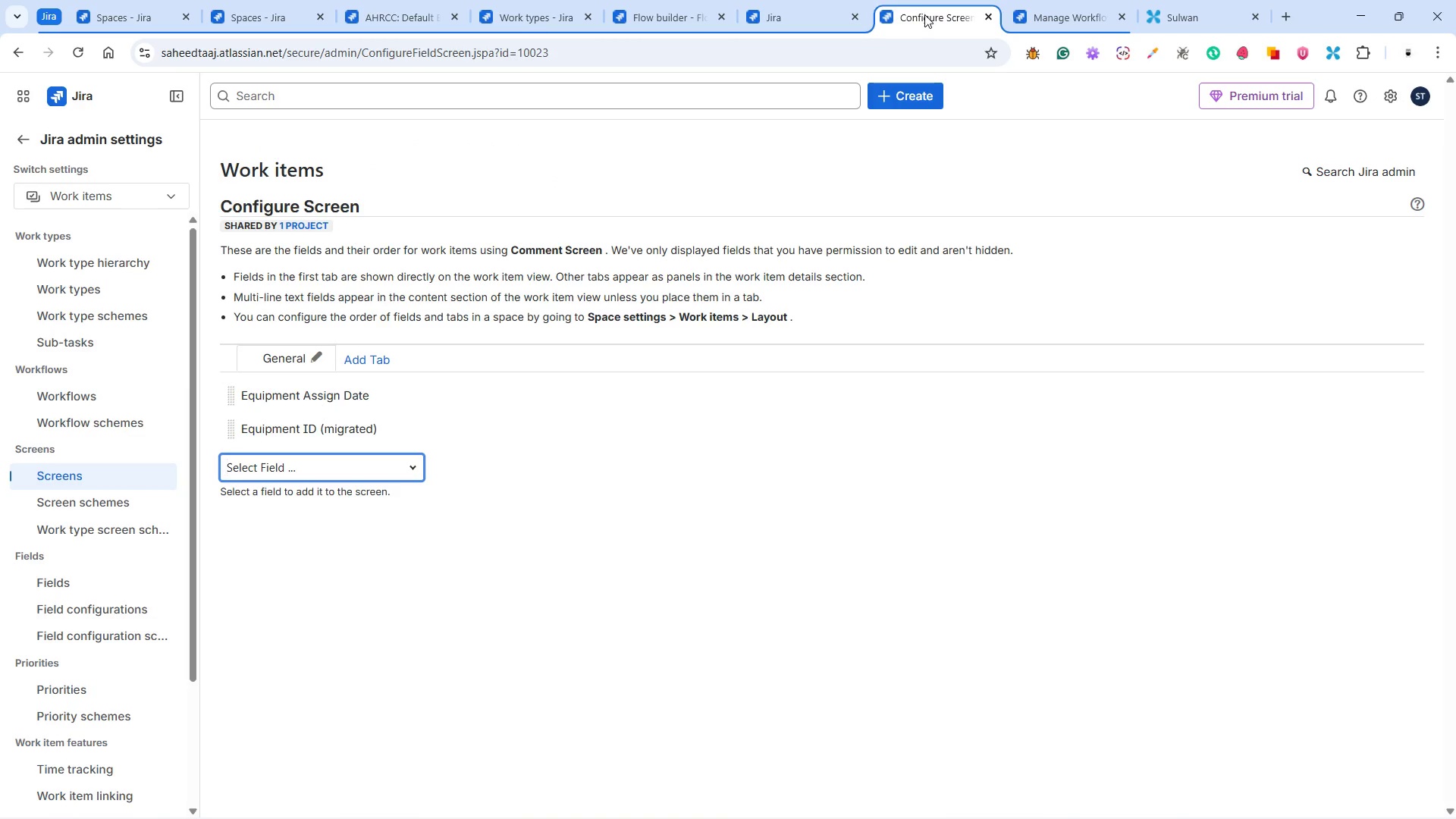 
left_click([814, 23])
 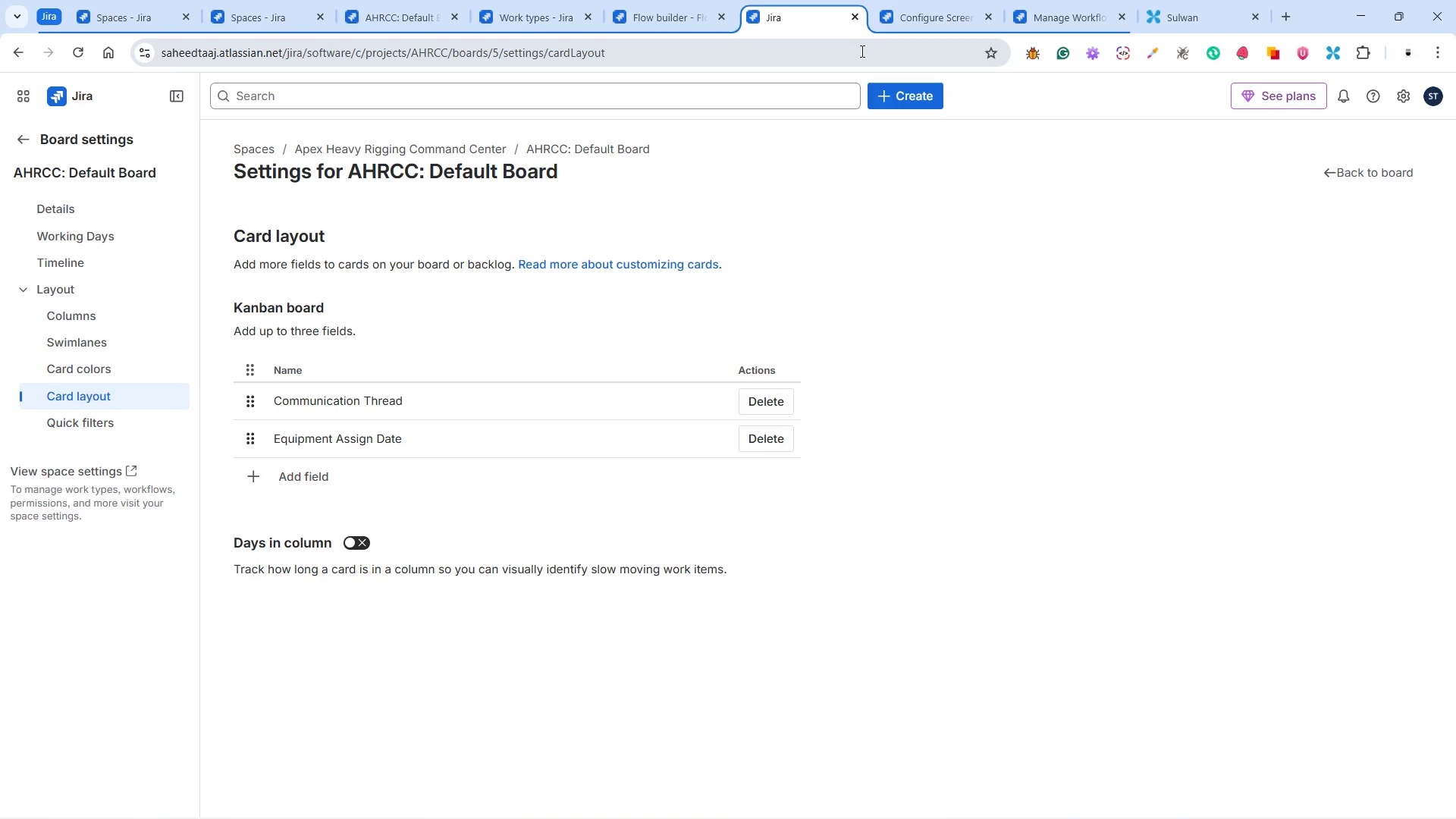 
wait(7.27)
 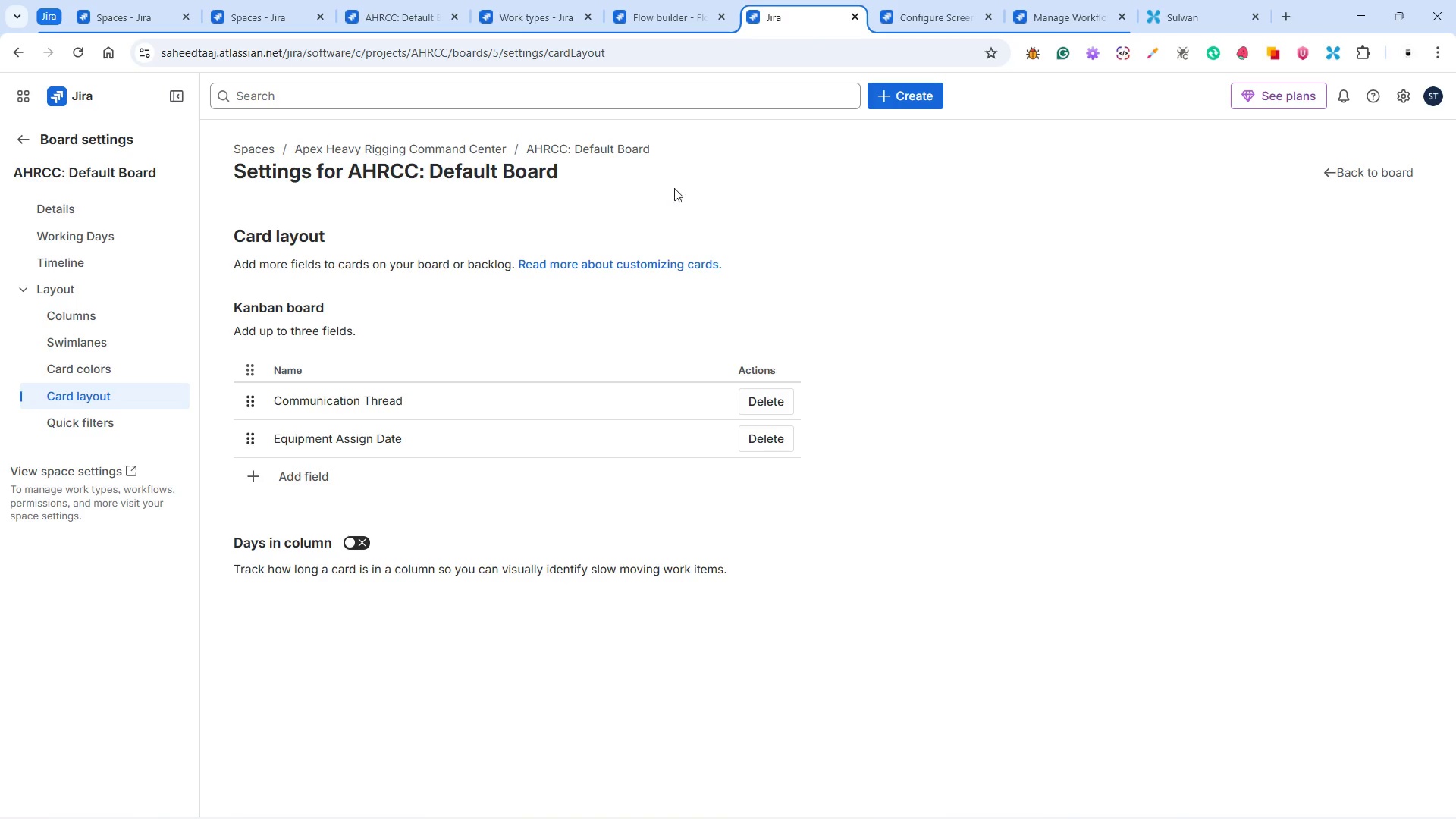 
left_click([902, 14])
 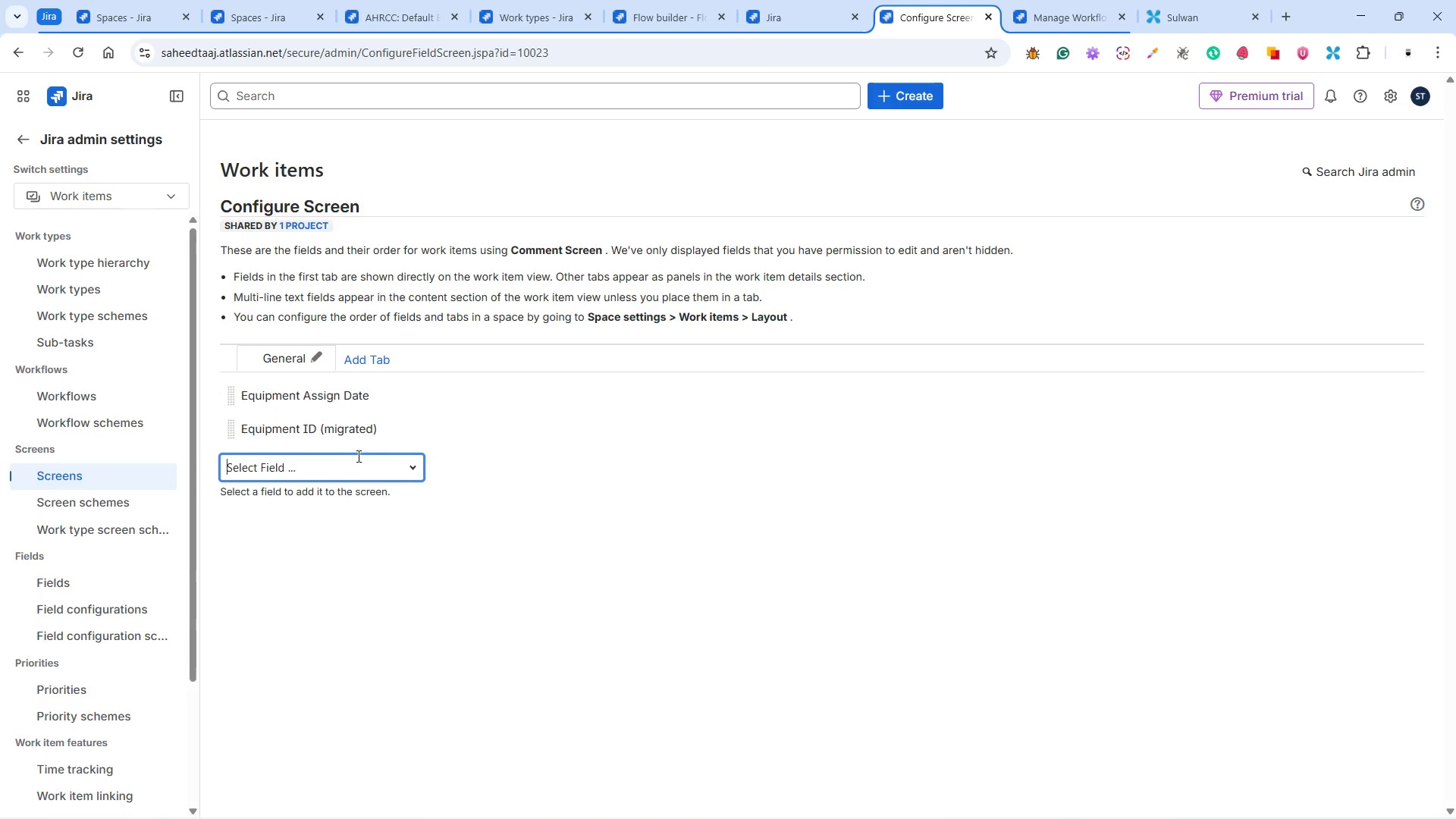 
wait(10.2)
 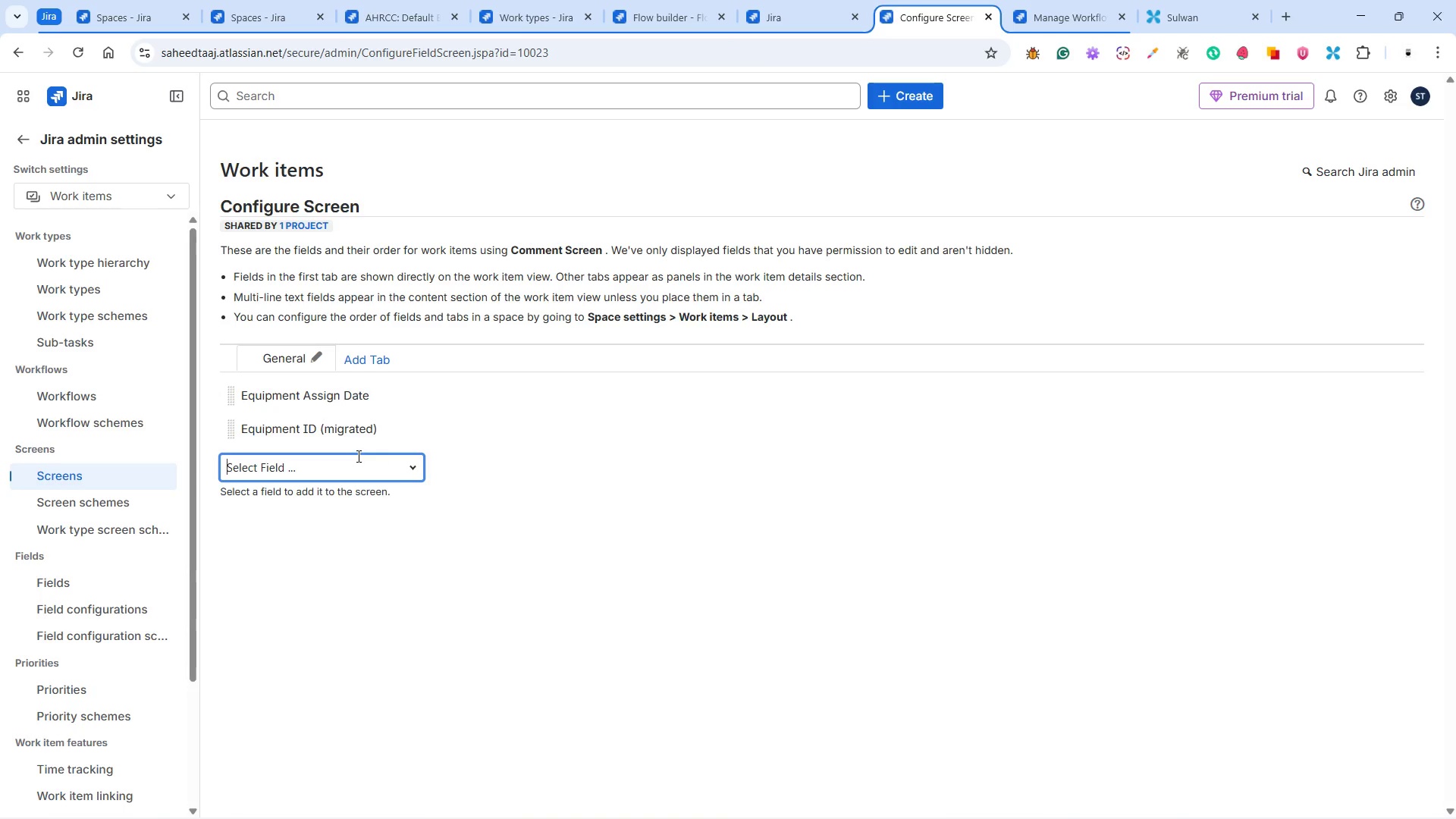 
left_click([102, 479])
 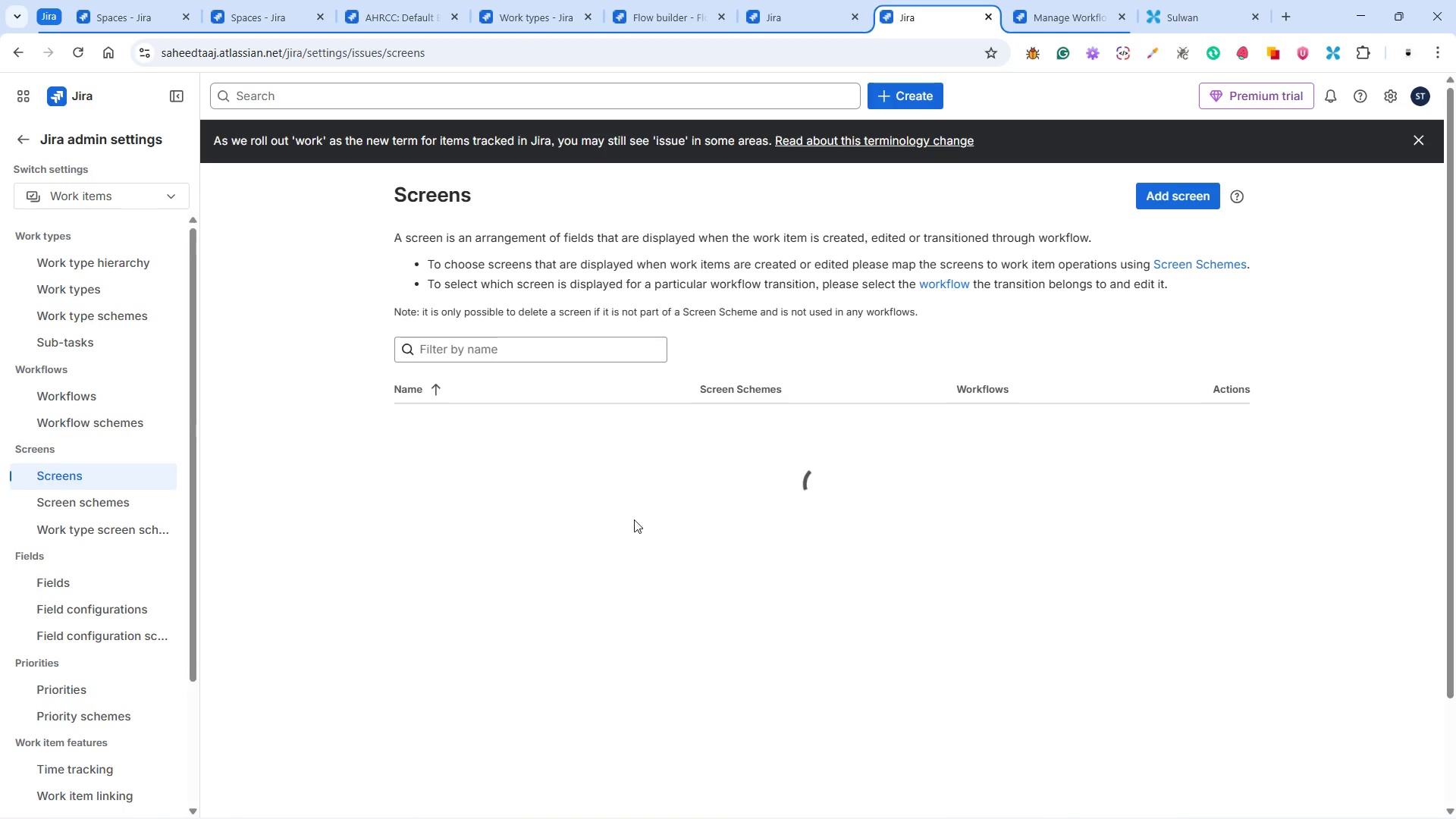 
wait(11.03)
 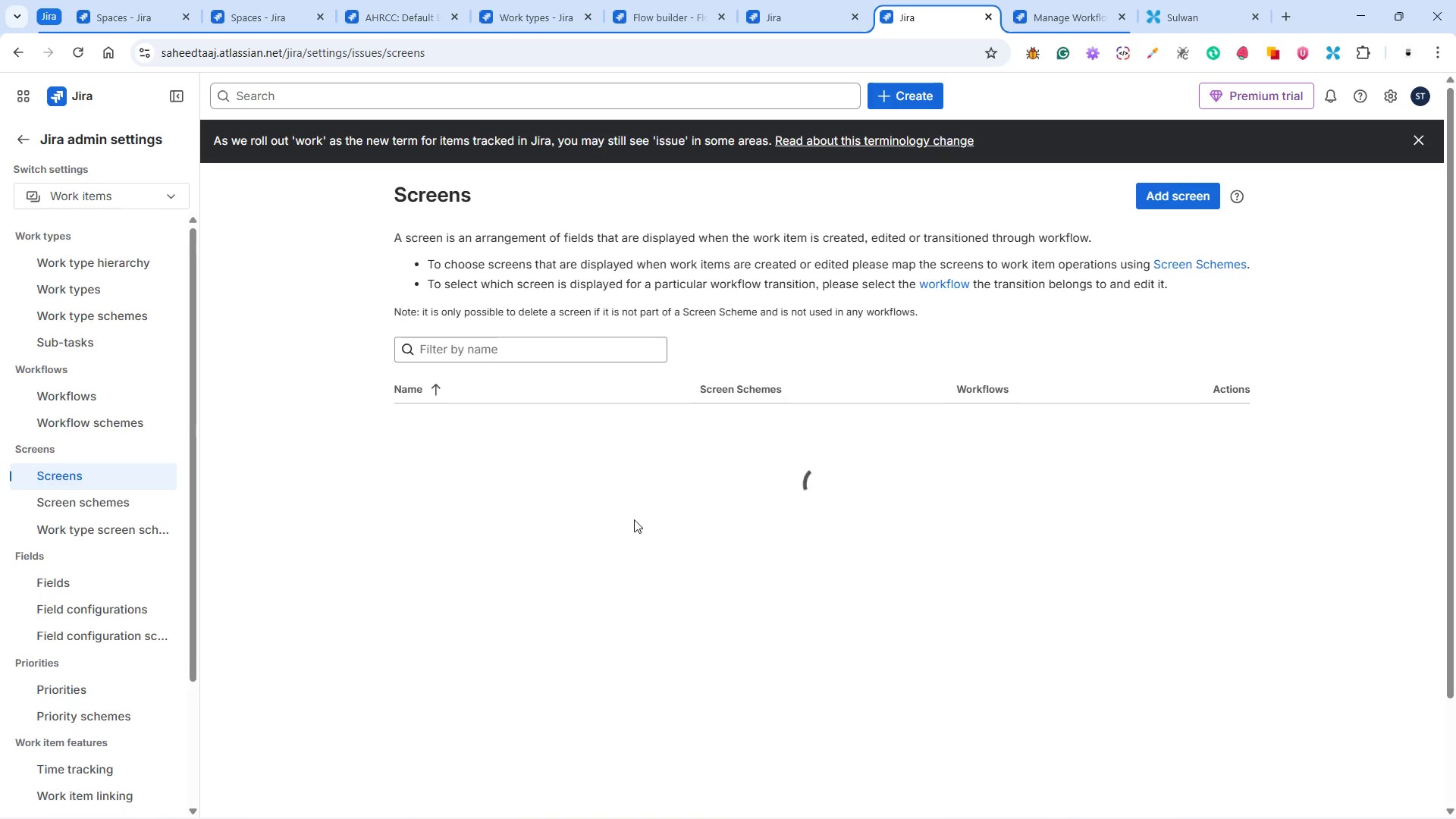 
left_click([280, 424])
 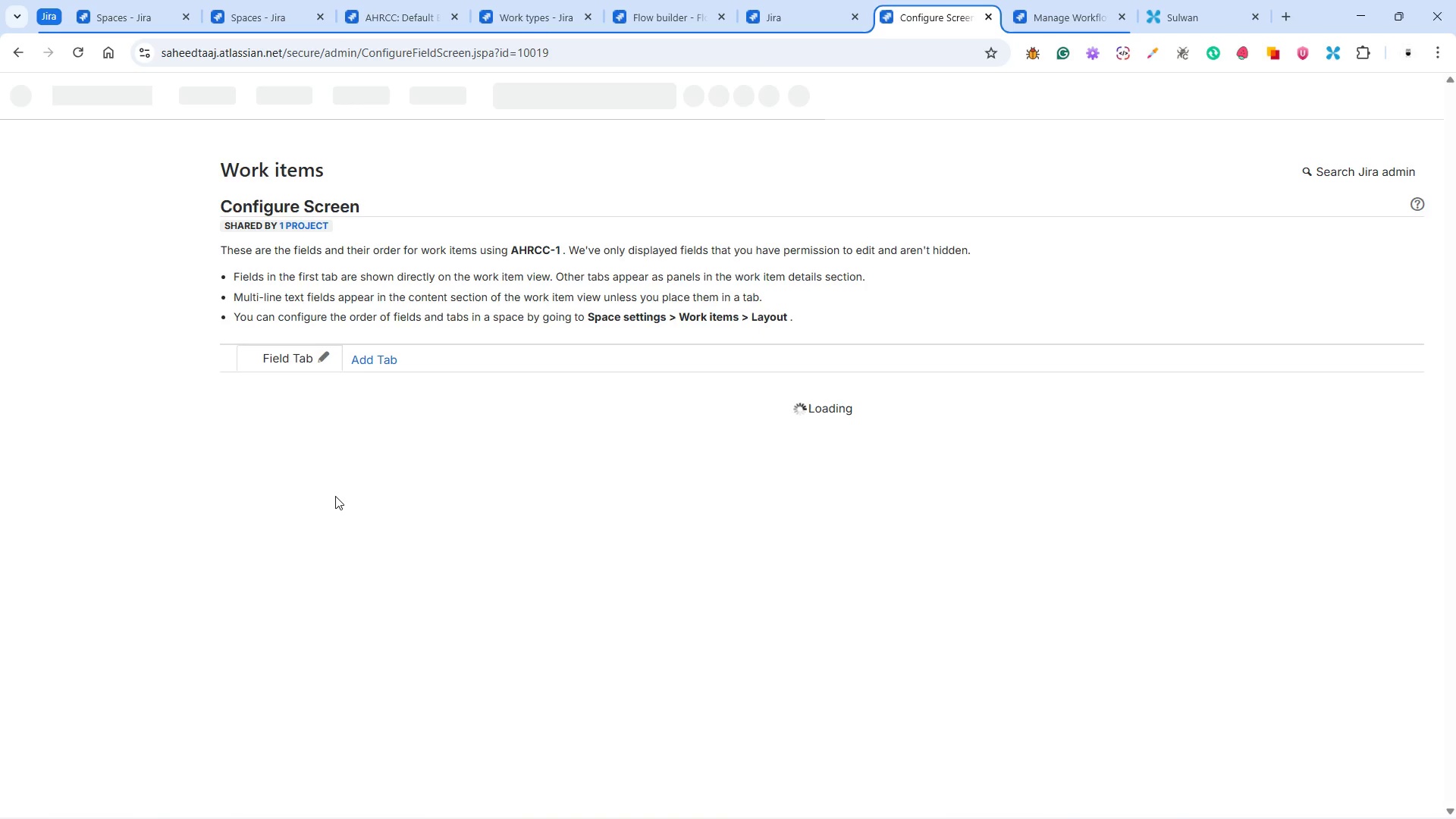 
wait(6.8)
 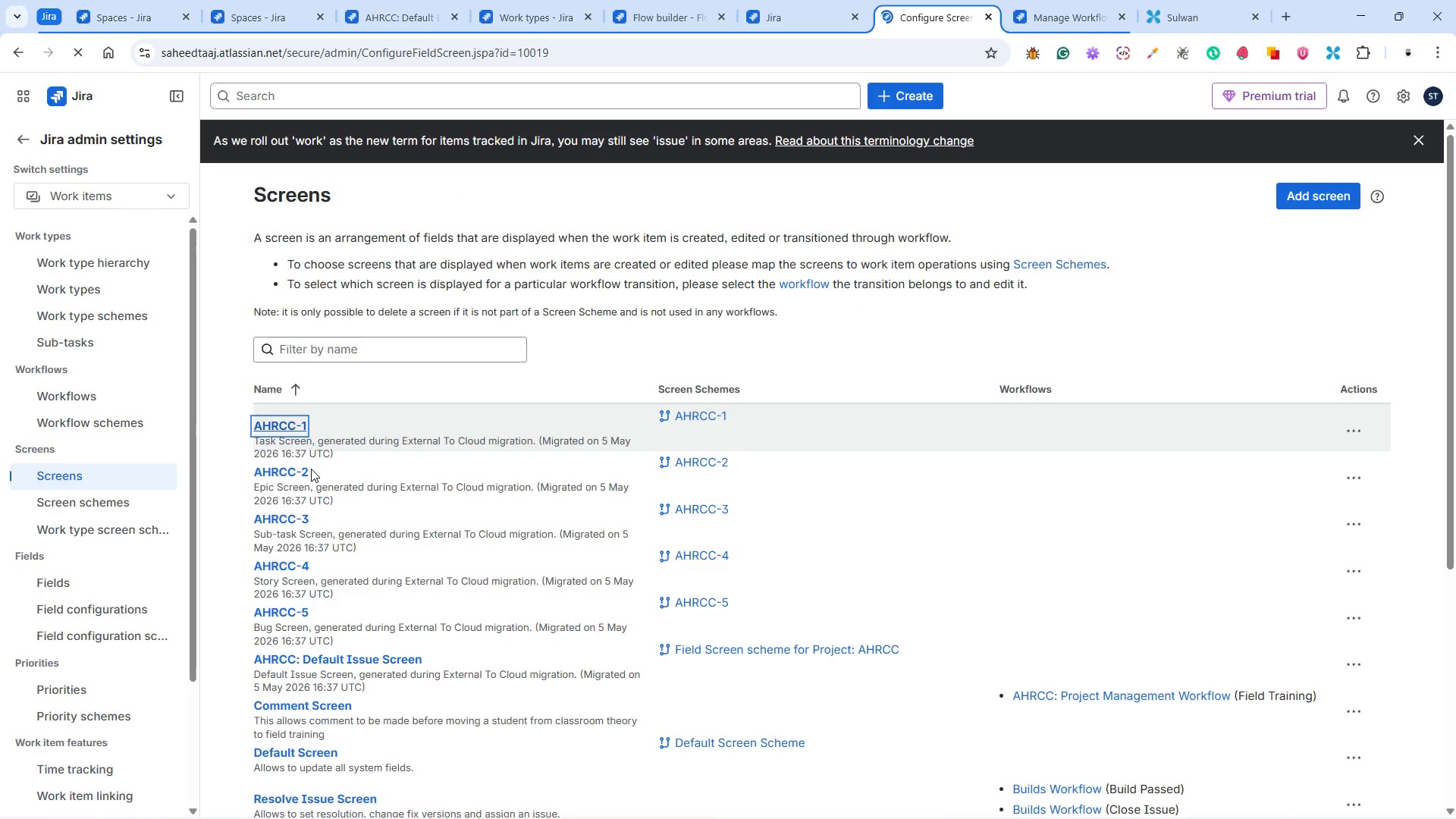 
scroll: coordinate [350, 508], scroll_direction: down, amount: 12.0
 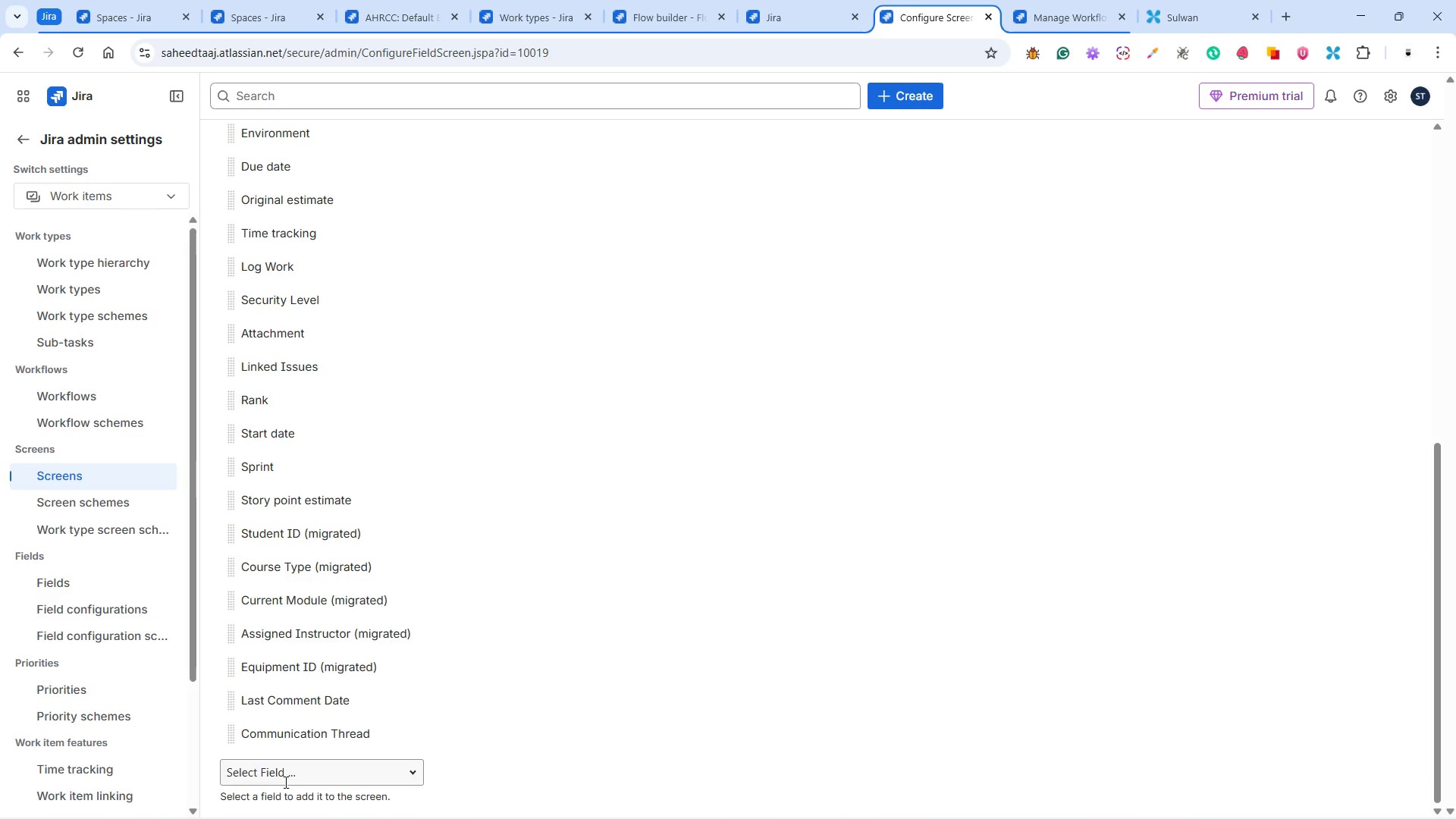 
left_click([284, 782])
 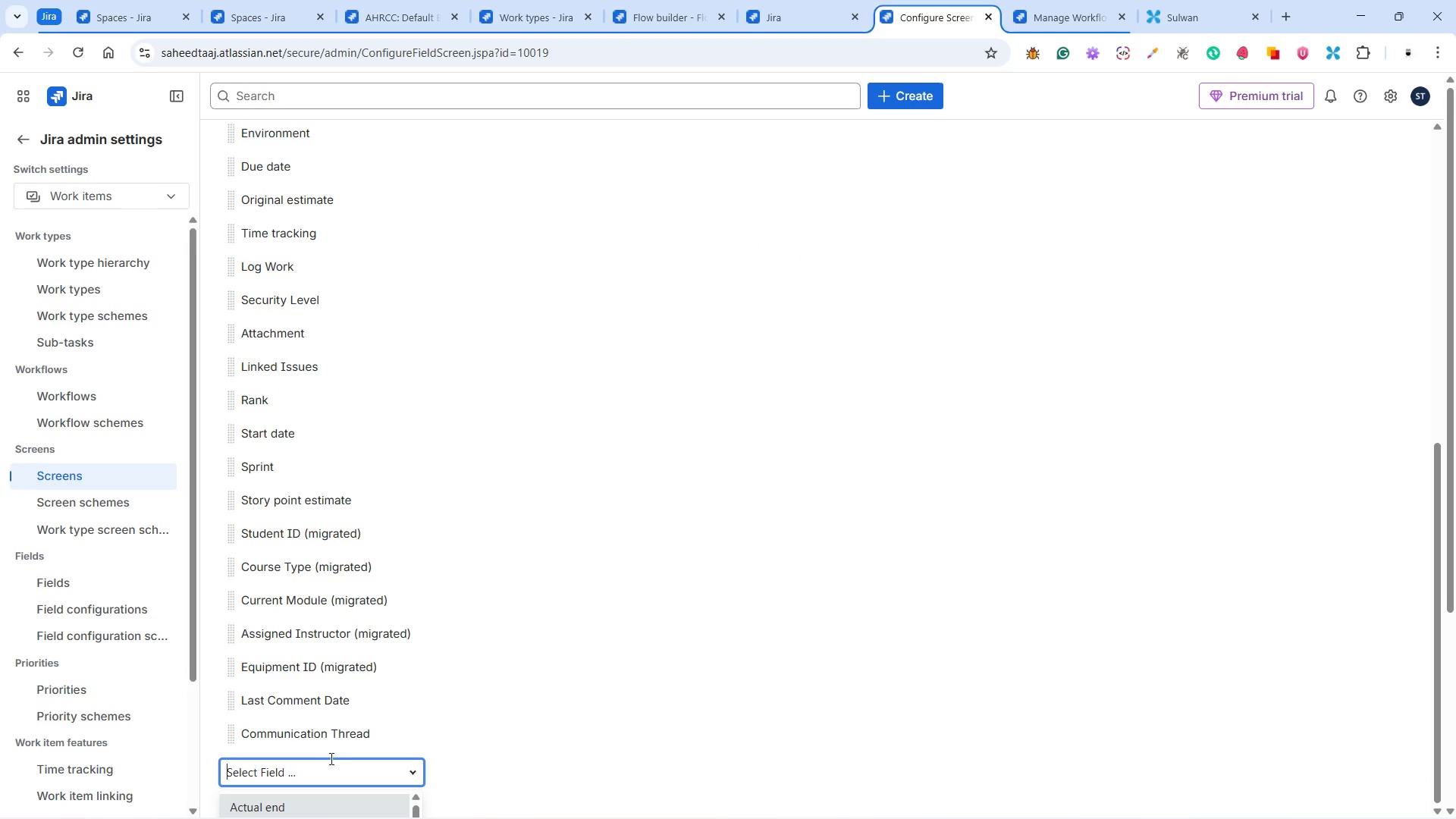 
scroll: coordinate [353, 720], scroll_direction: down, amount: 5.0
 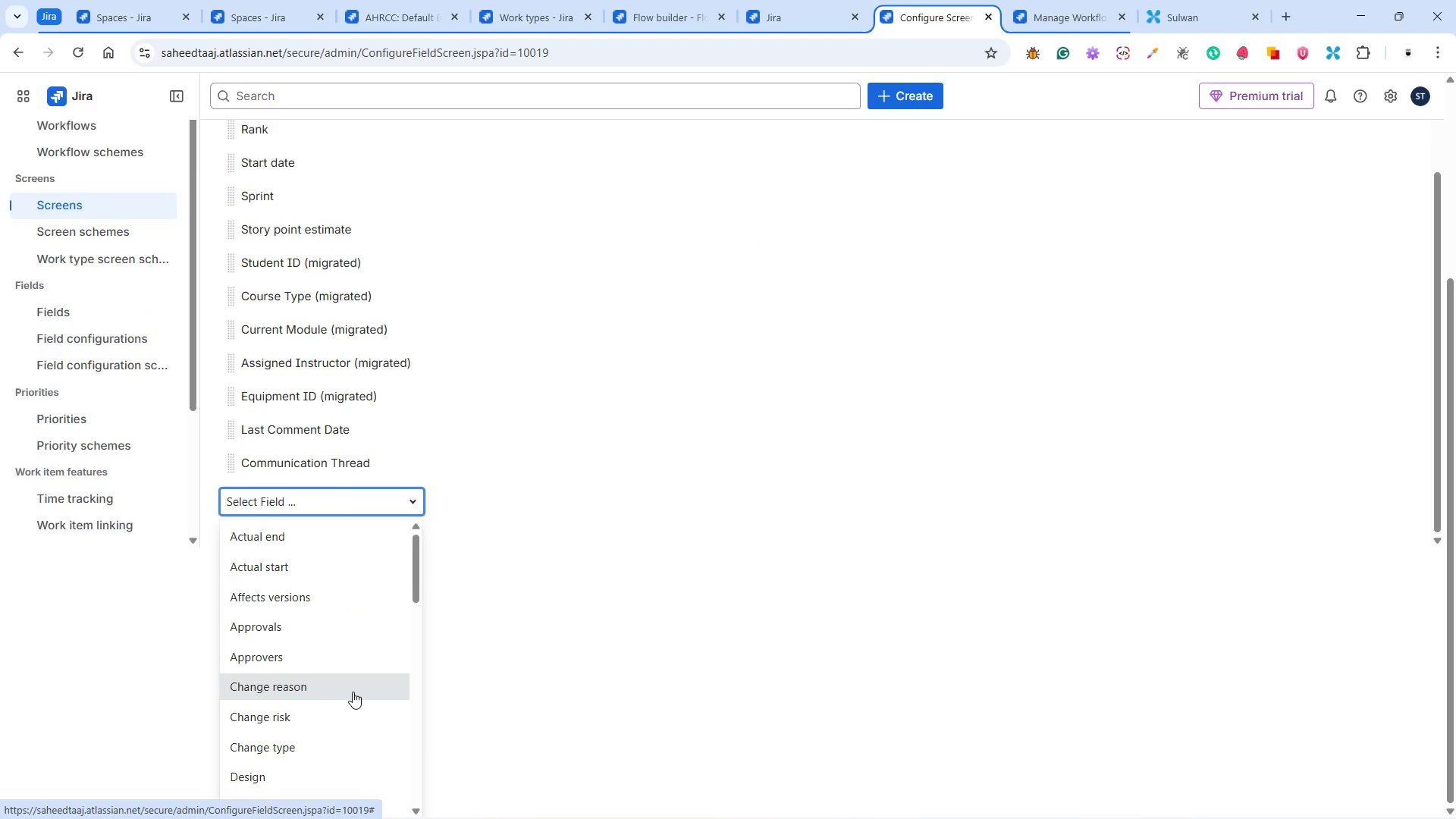 
type(eq)
 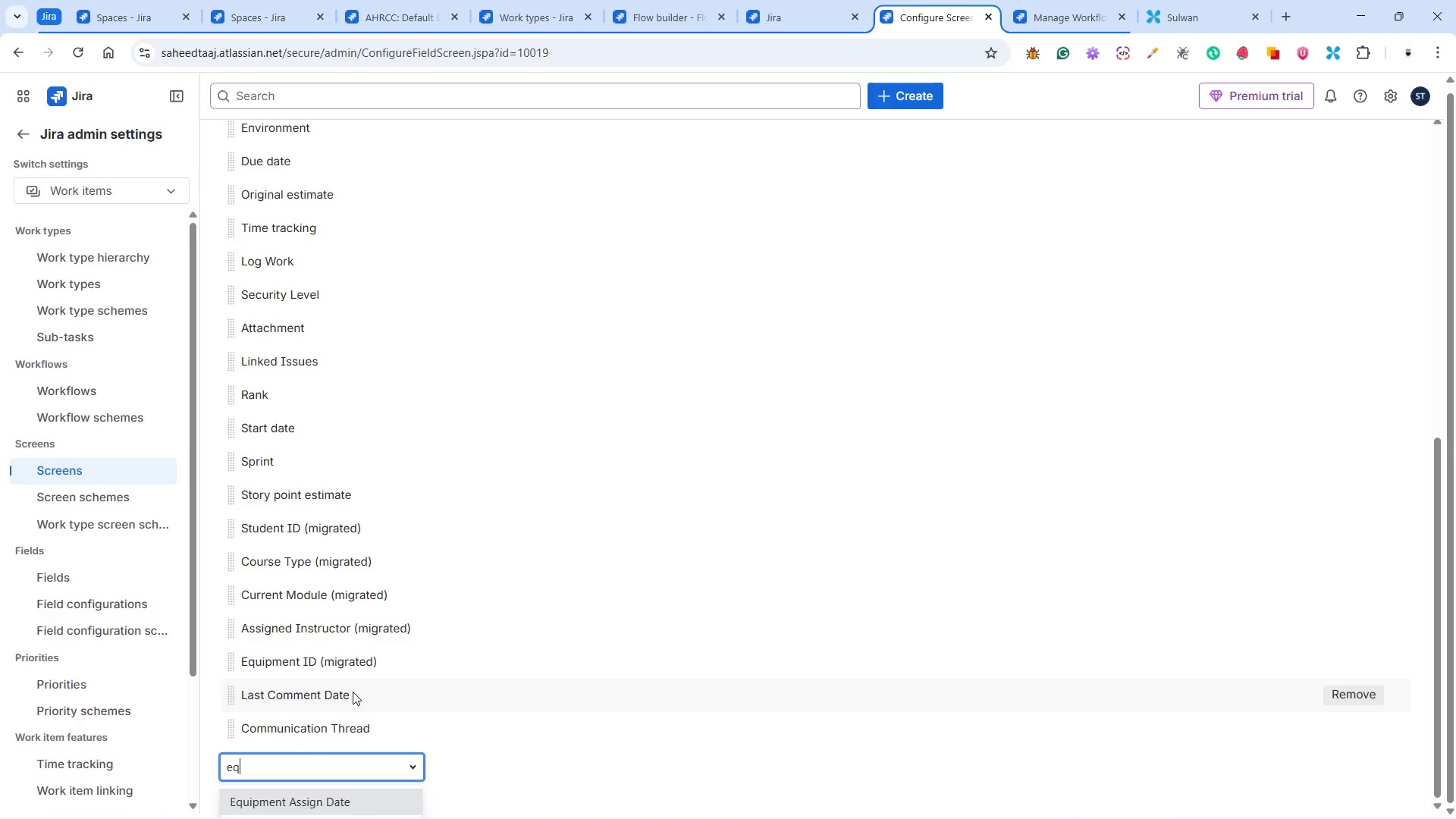 
scroll: coordinate [454, 692], scroll_direction: down, amount: 4.0
 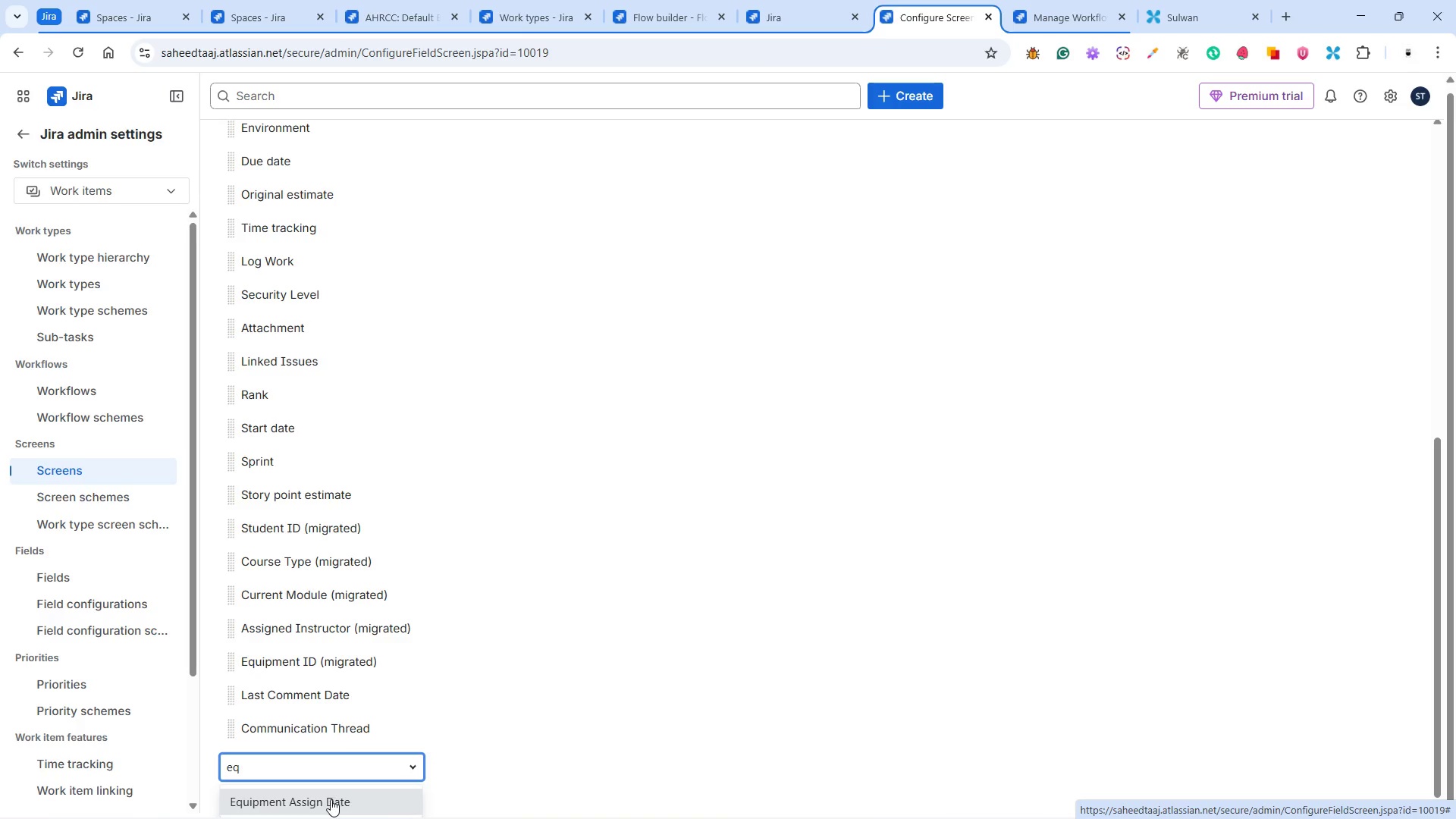 
left_click([331, 799])
 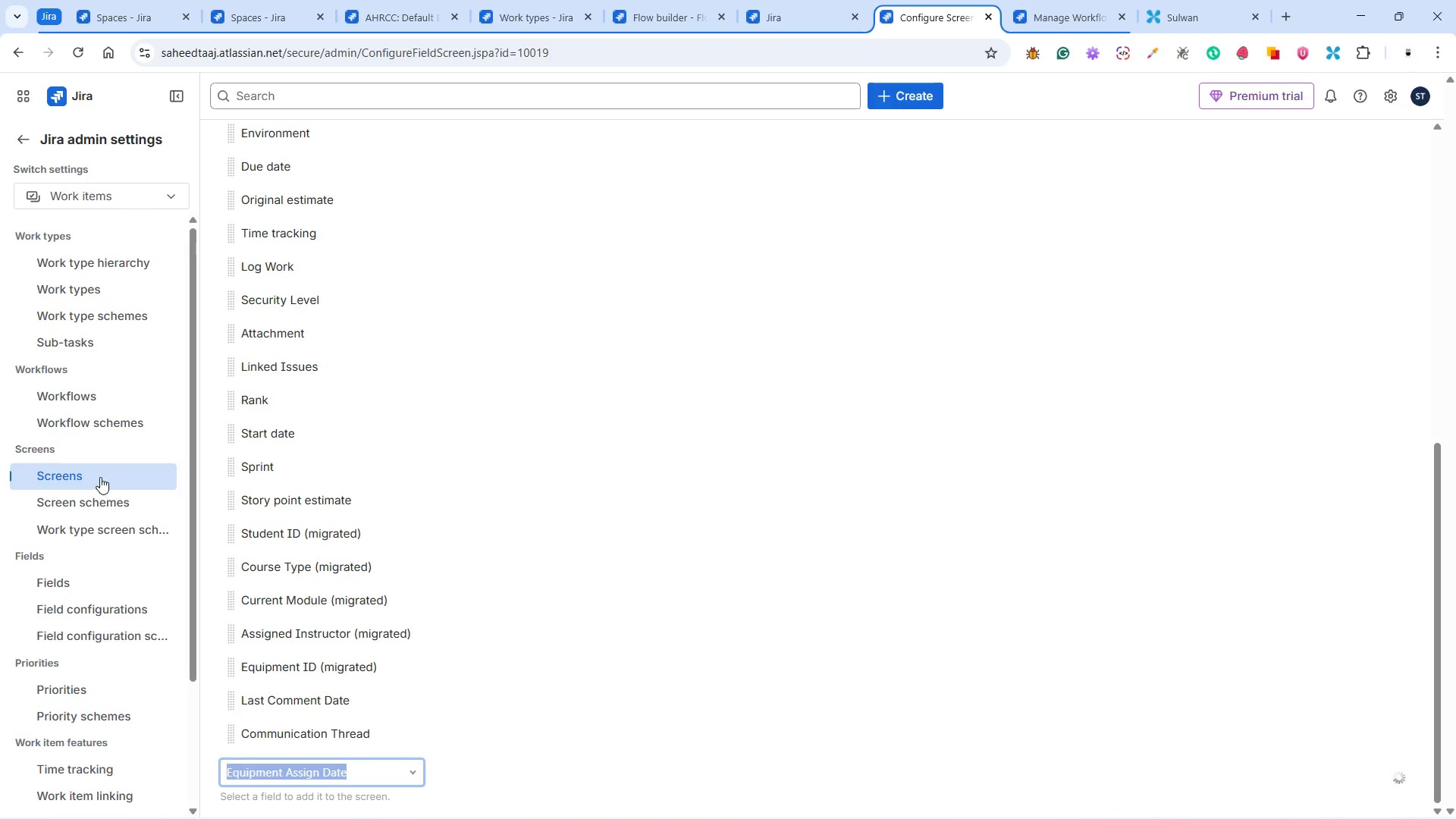 
left_click([67, 468])
 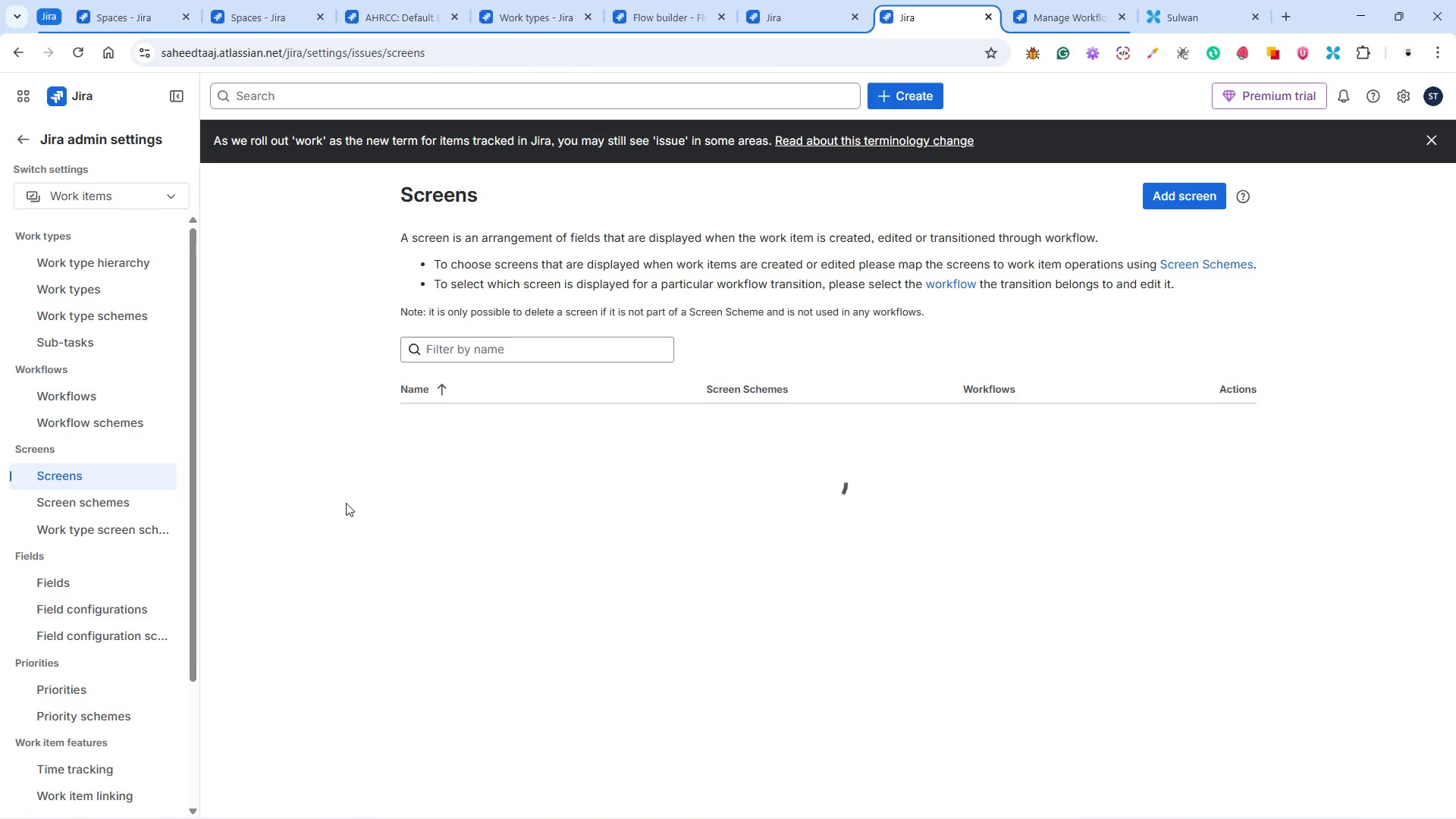 
wait(5.31)
 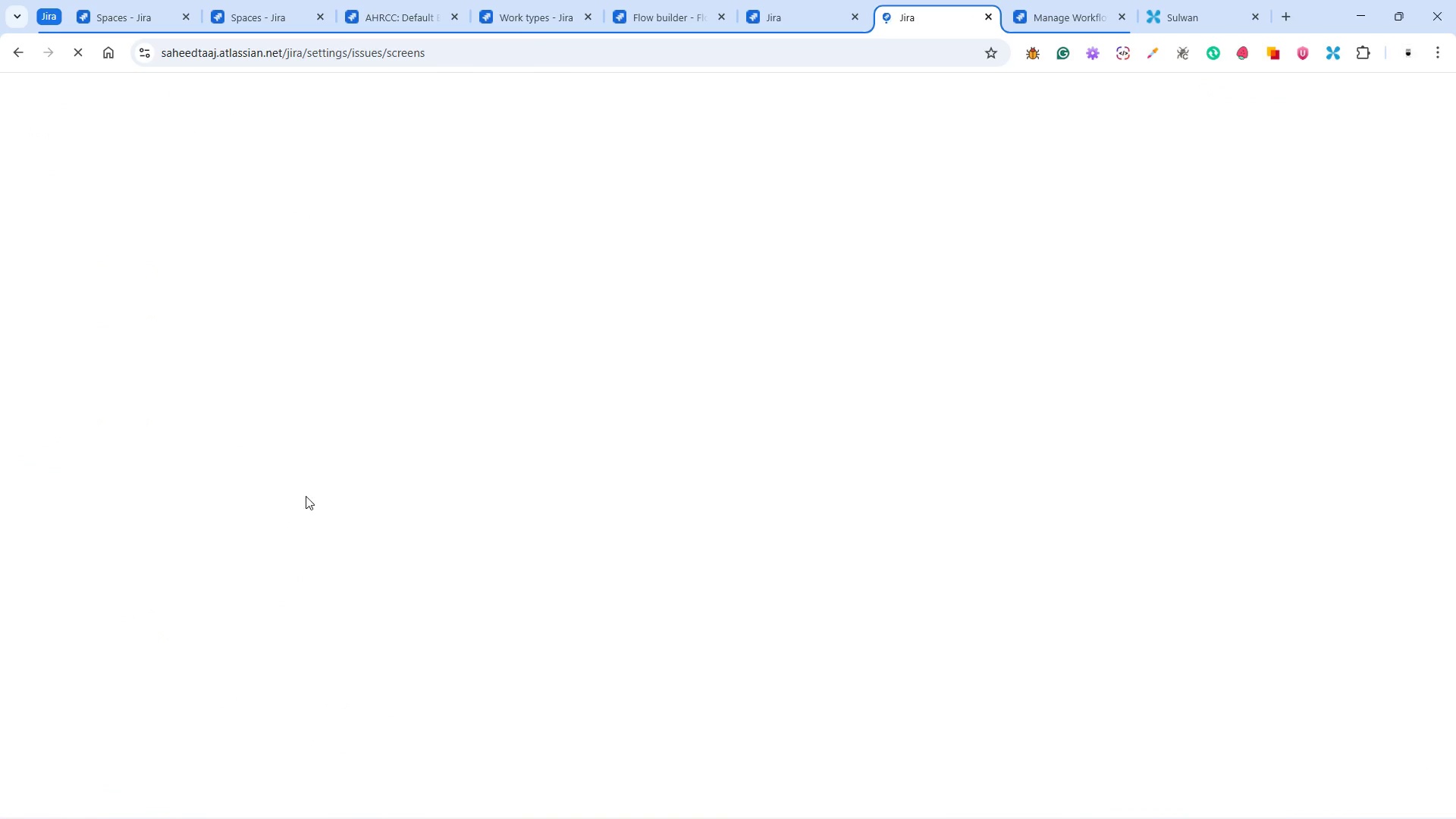 
left_click([287, 469])
 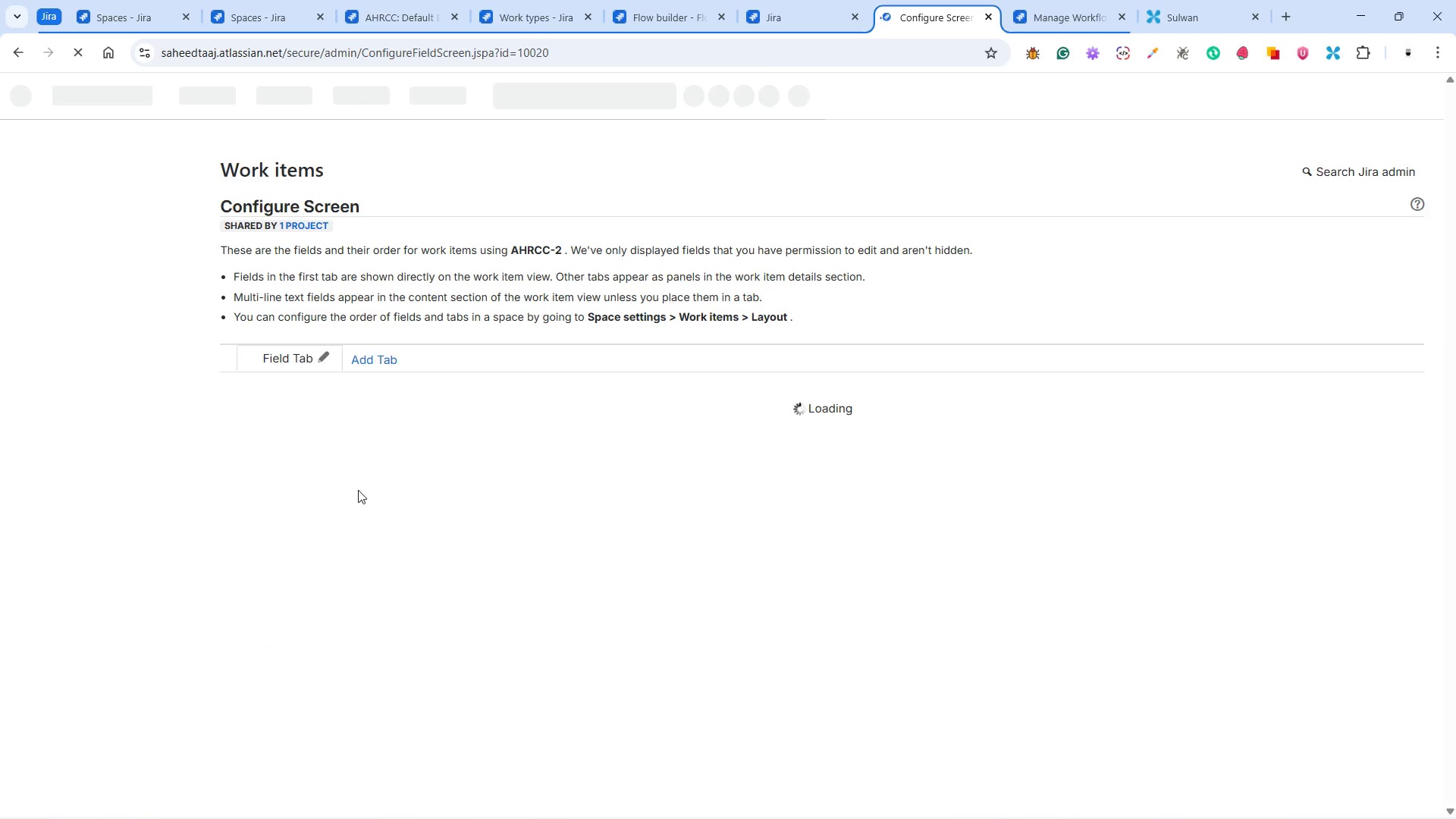 
wait(5.45)
 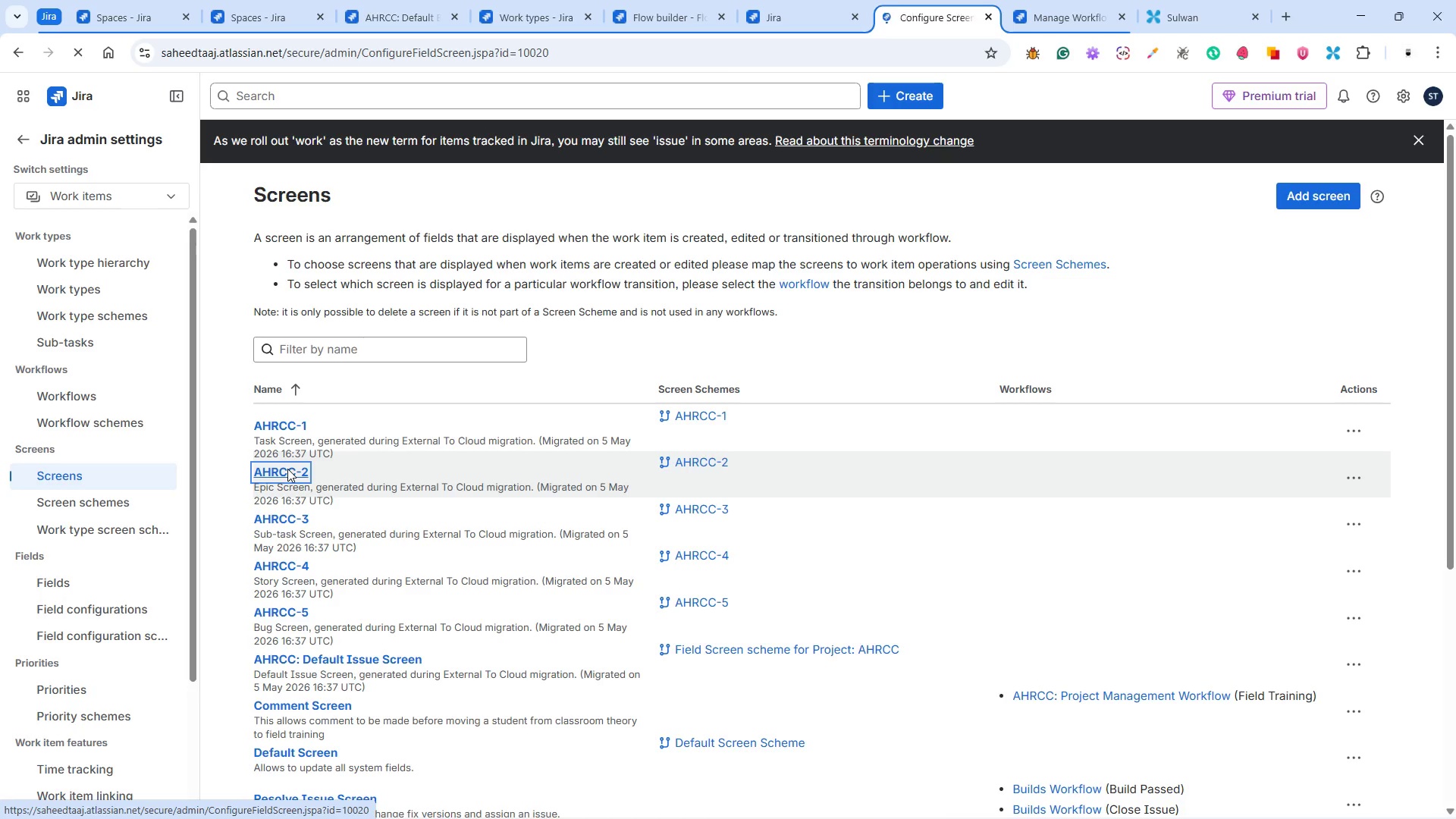 
scroll: coordinate [378, 532], scroll_direction: down, amount: 15.0
 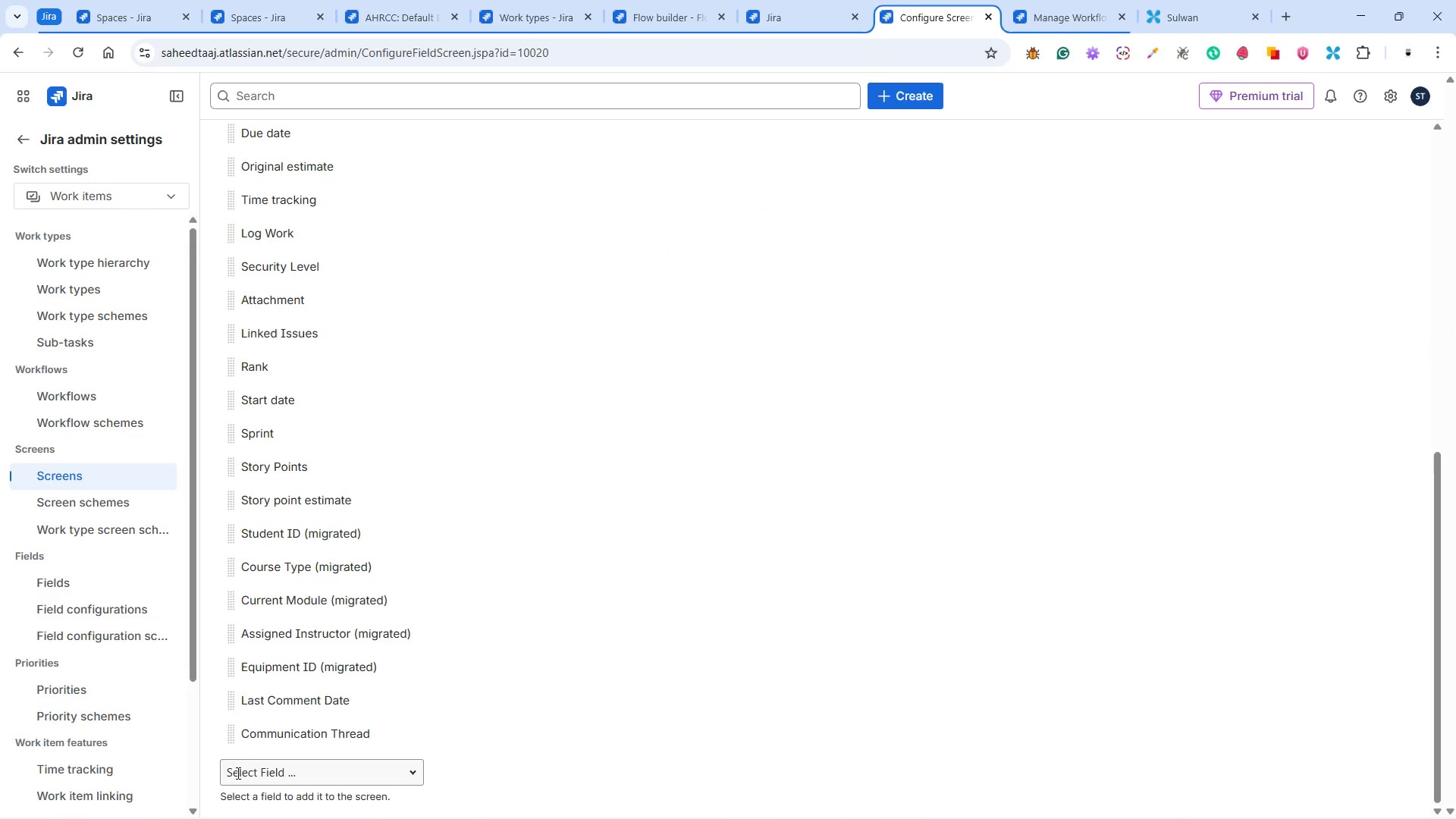 
left_click([237, 772])
 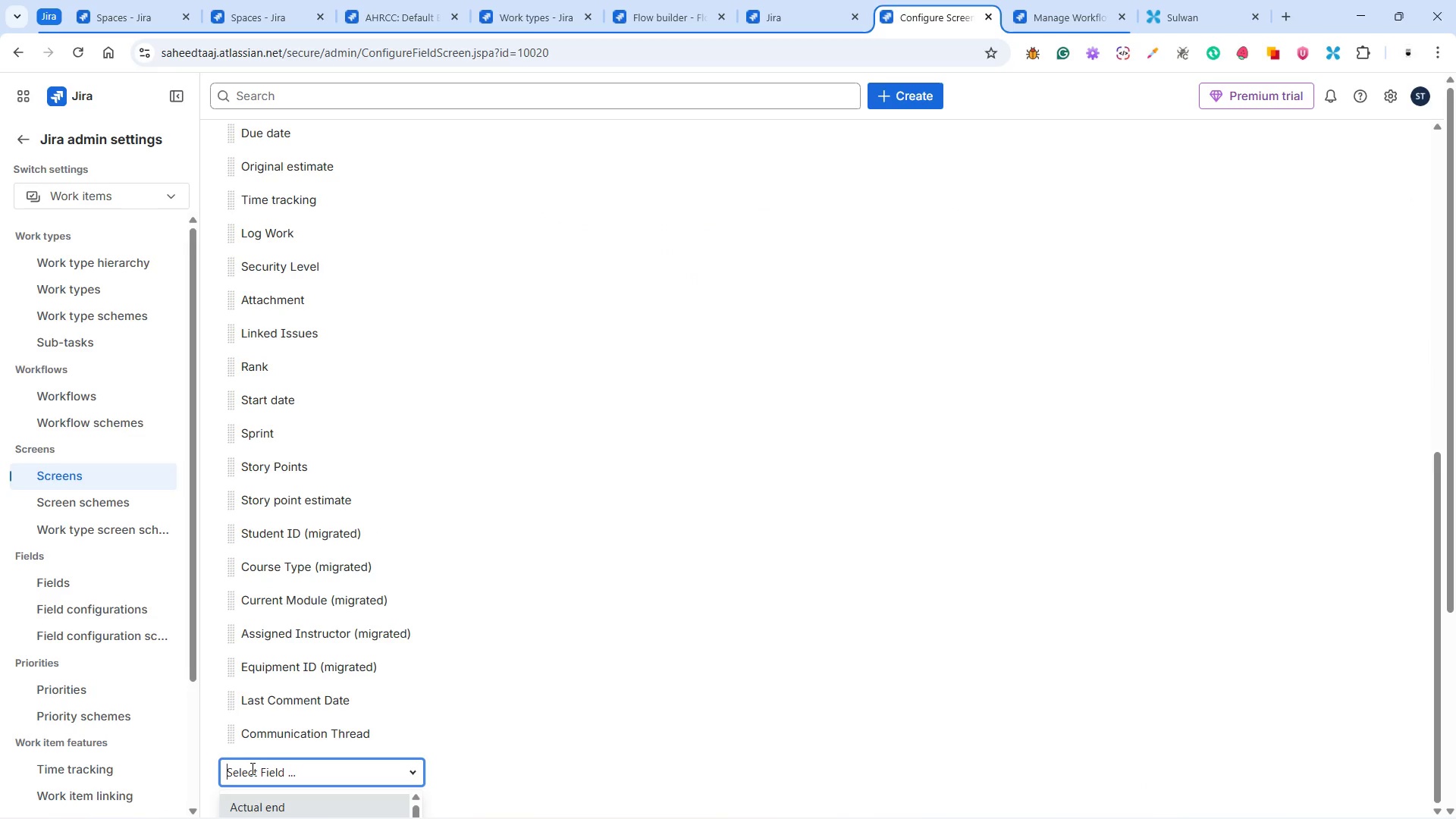 
type(q)
key(Backspace)
type(equ)
 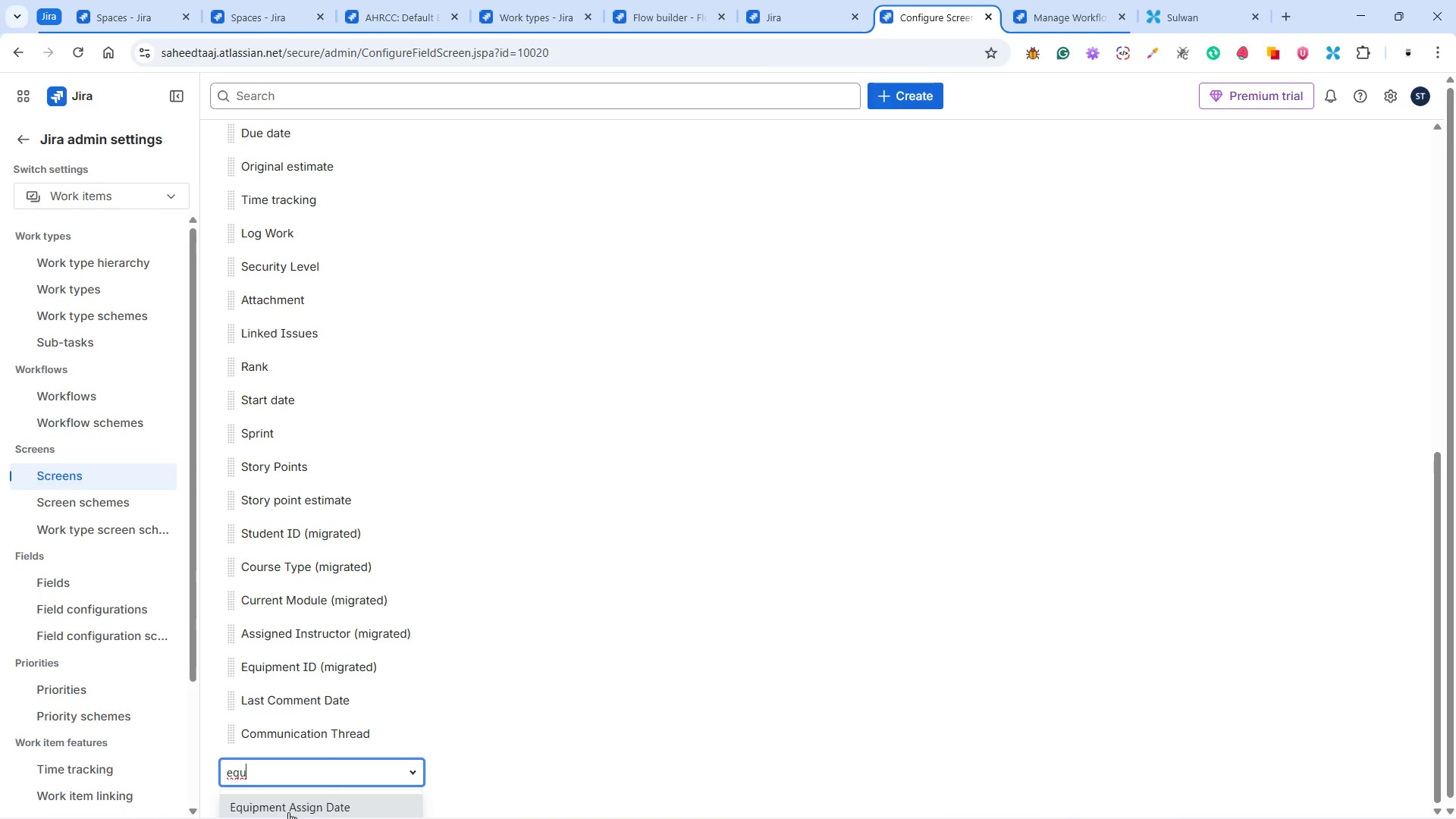 
left_click([288, 812])
 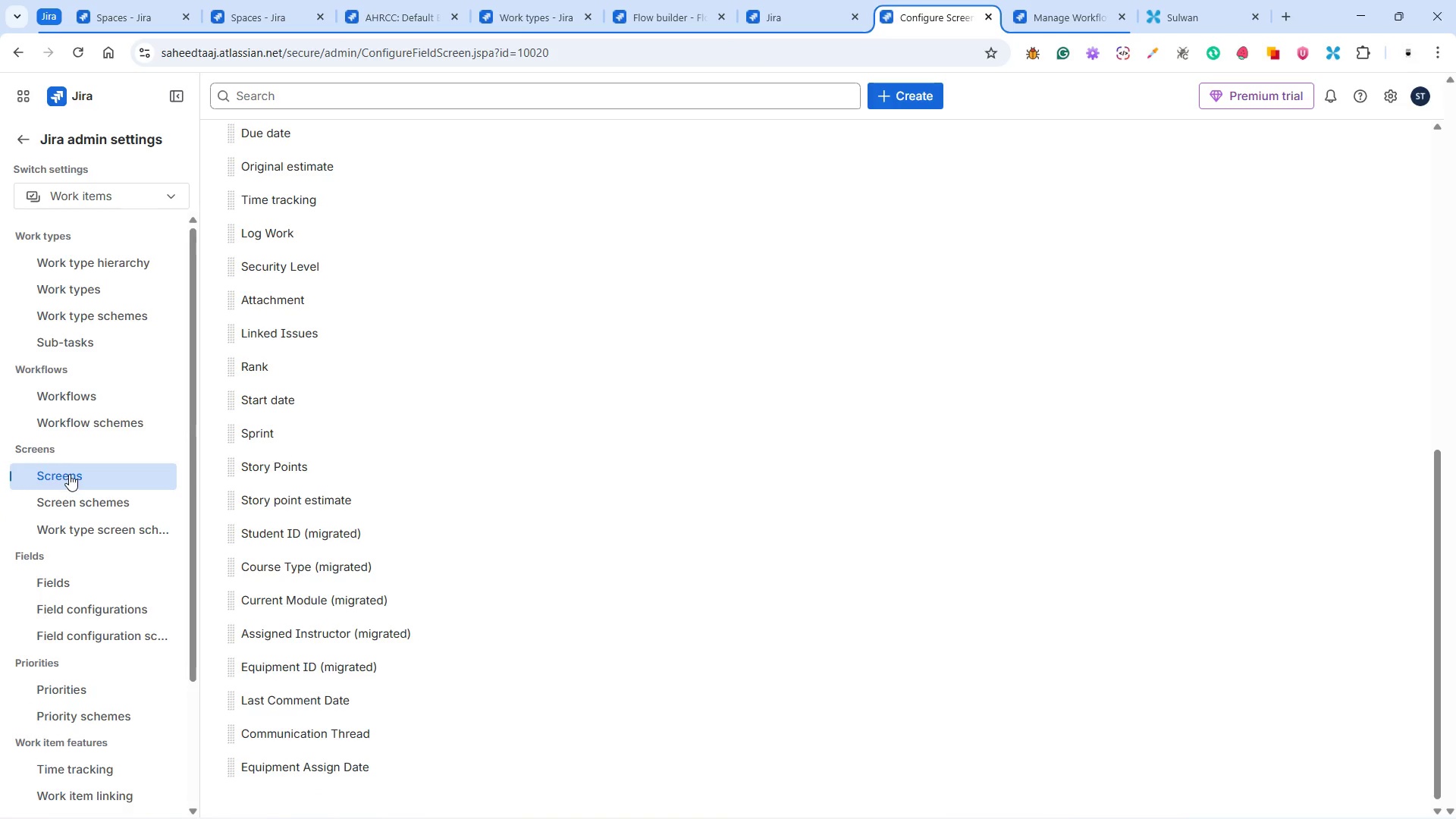 
left_click([69, 474])
 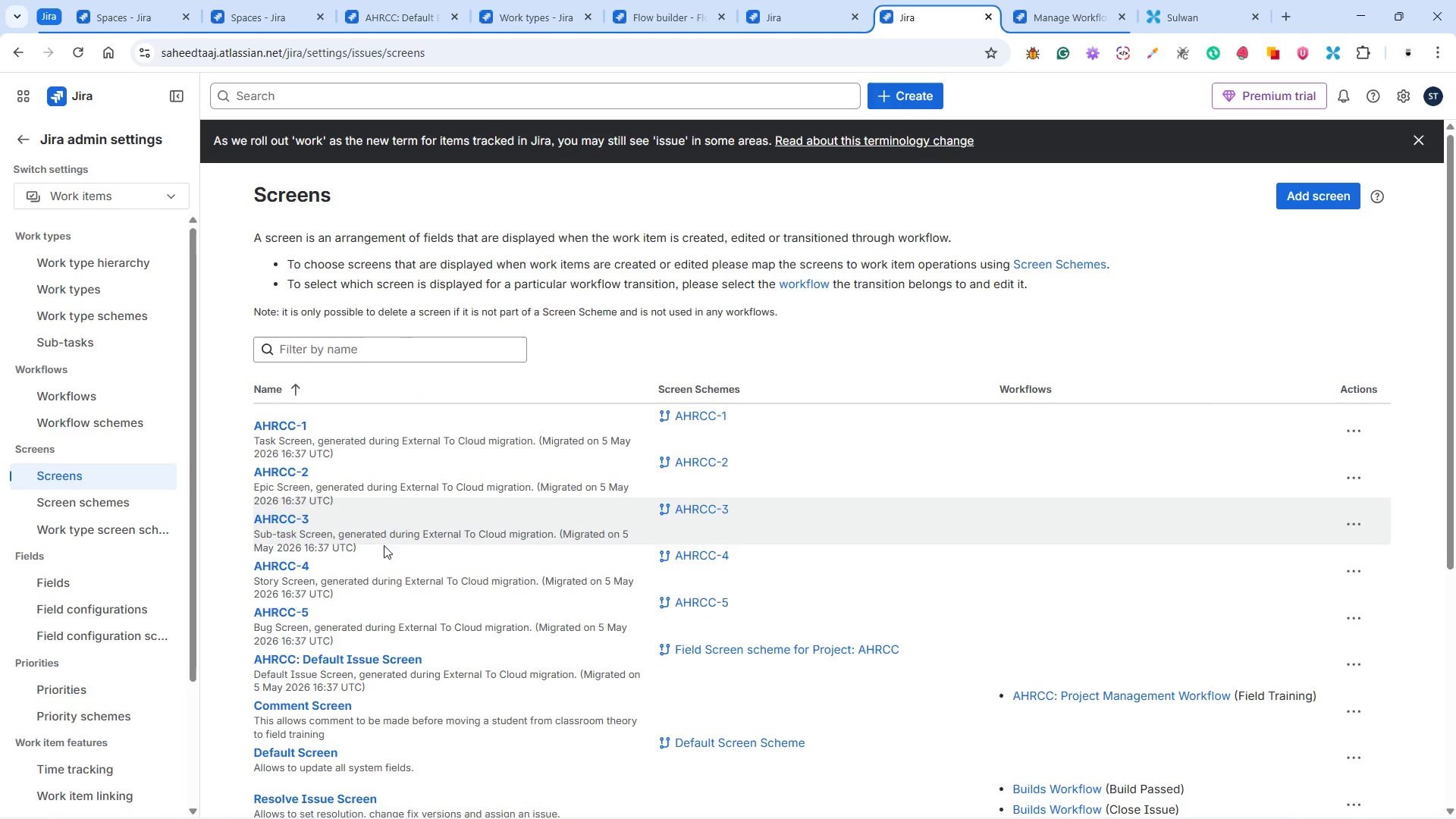 
wait(5.48)
 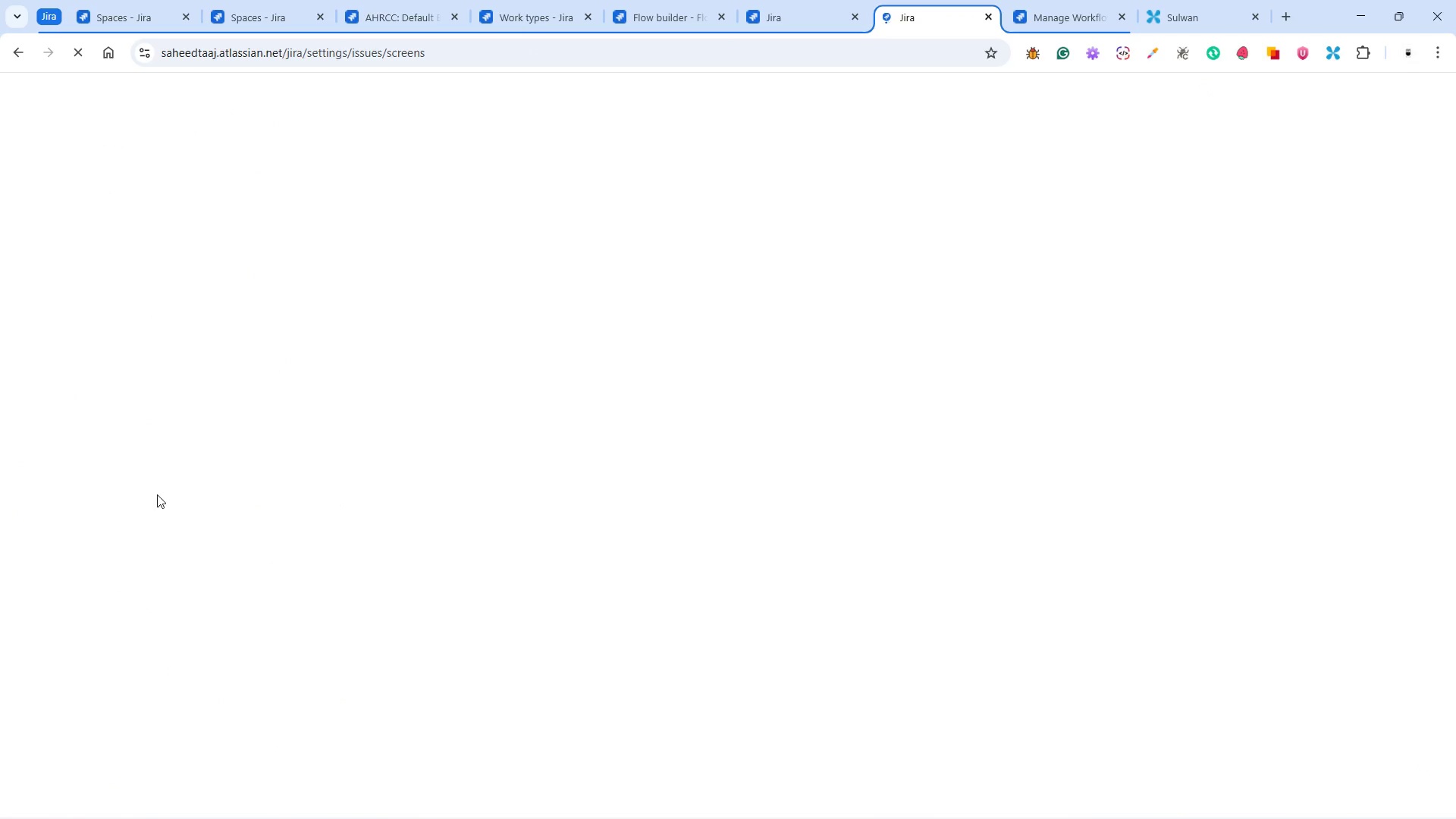 
right_click([301, 522])
 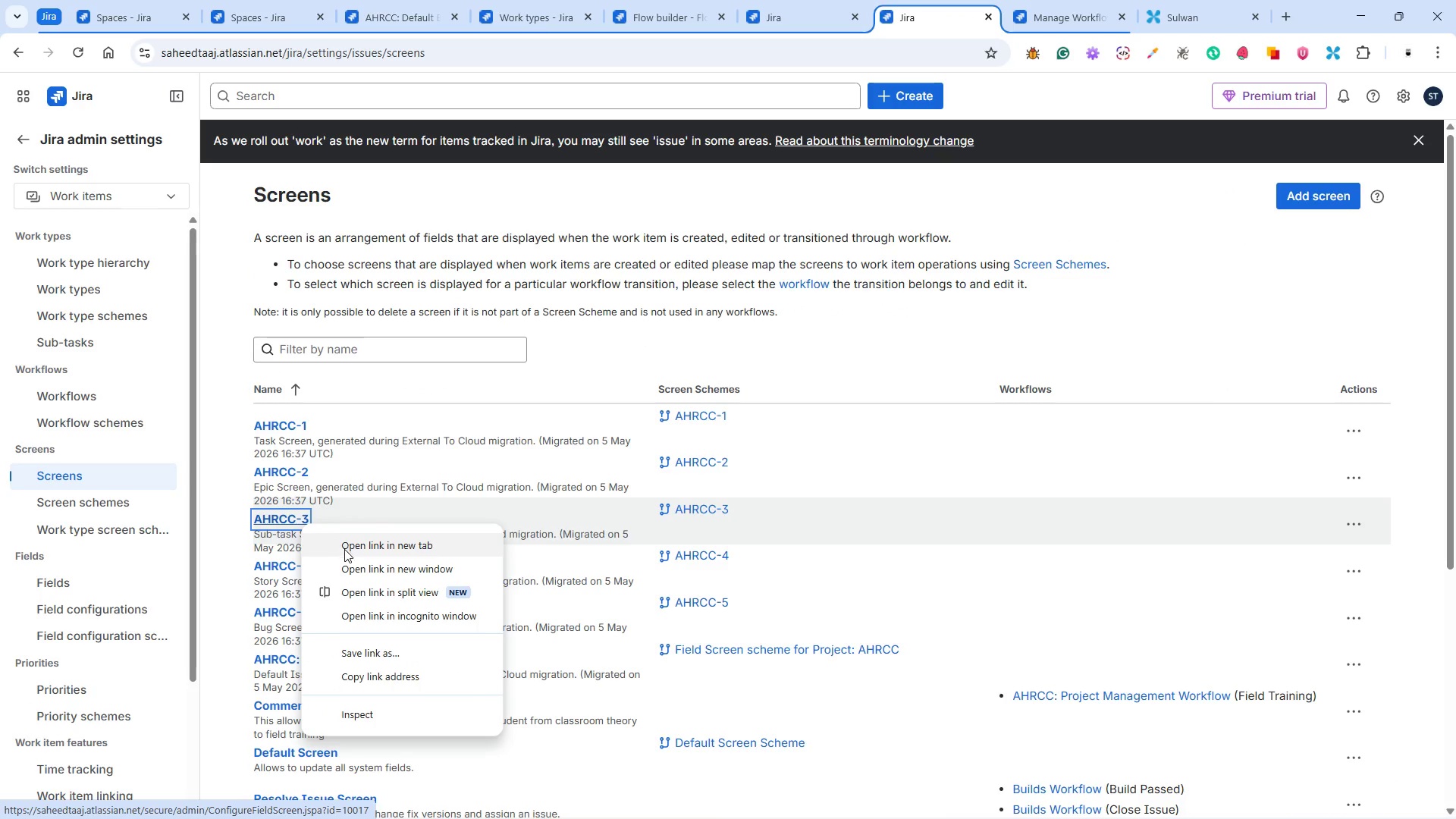 
left_click([342, 544])
 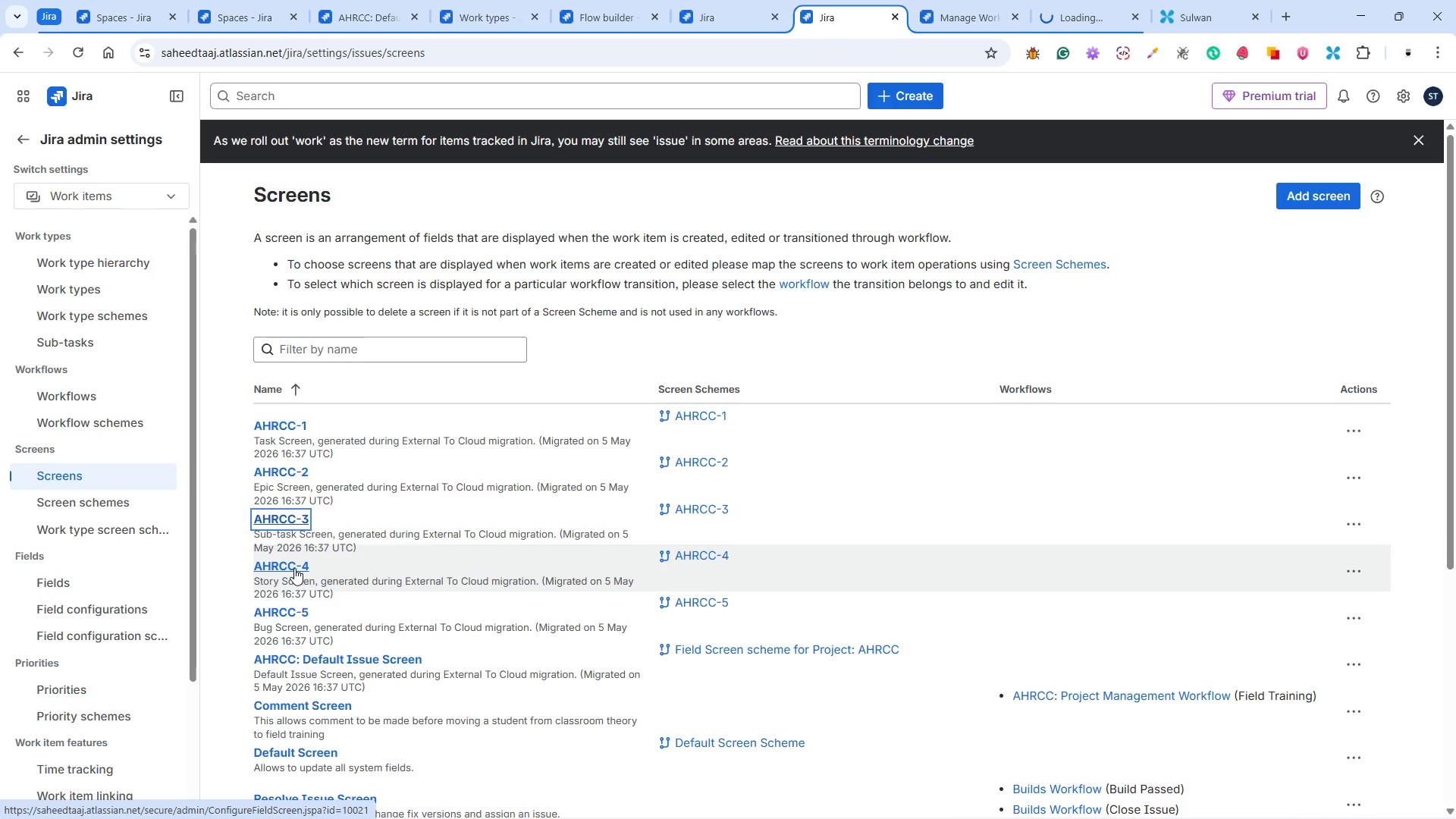 
right_click([290, 566])
 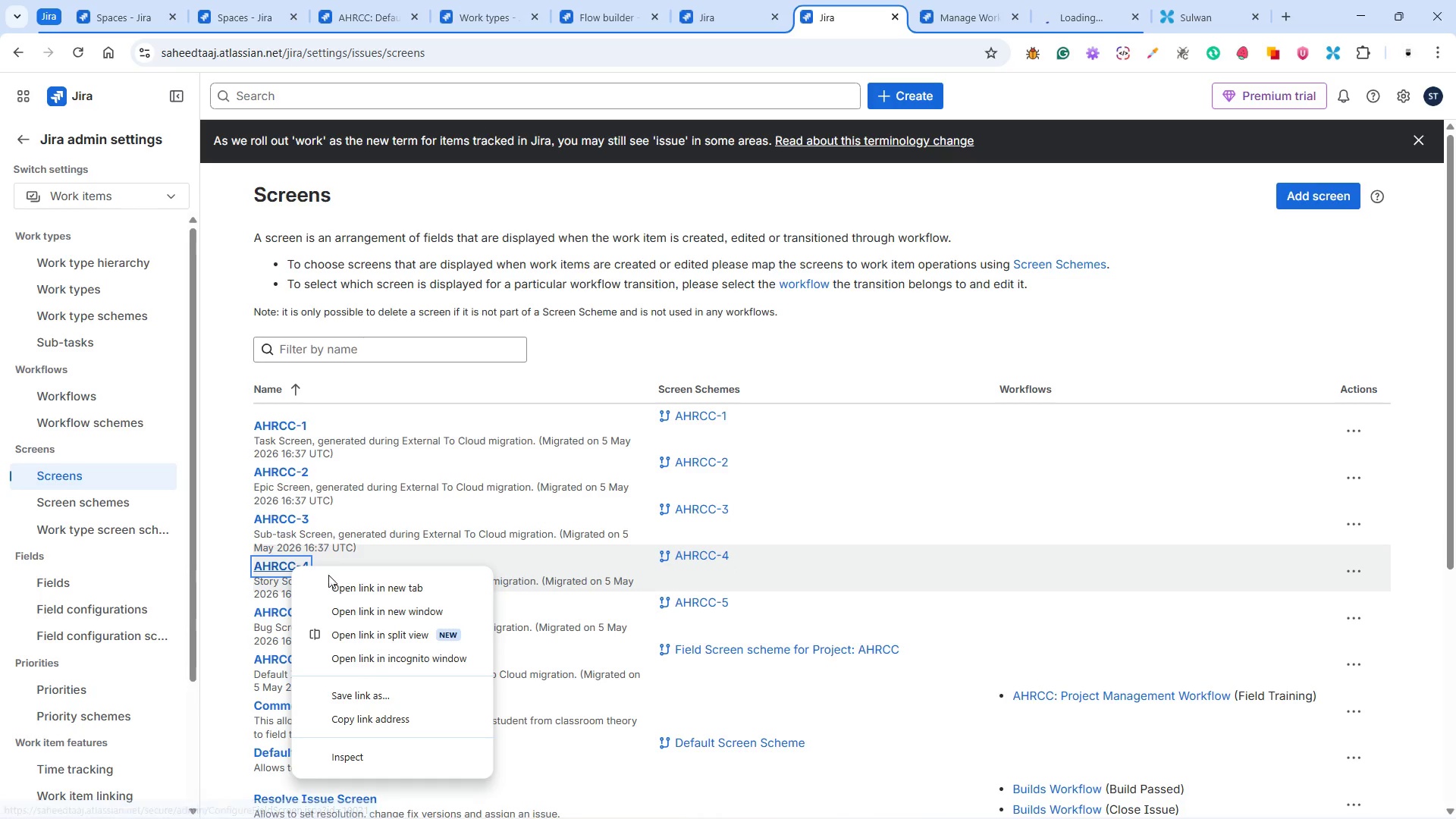 
left_click([334, 579])
 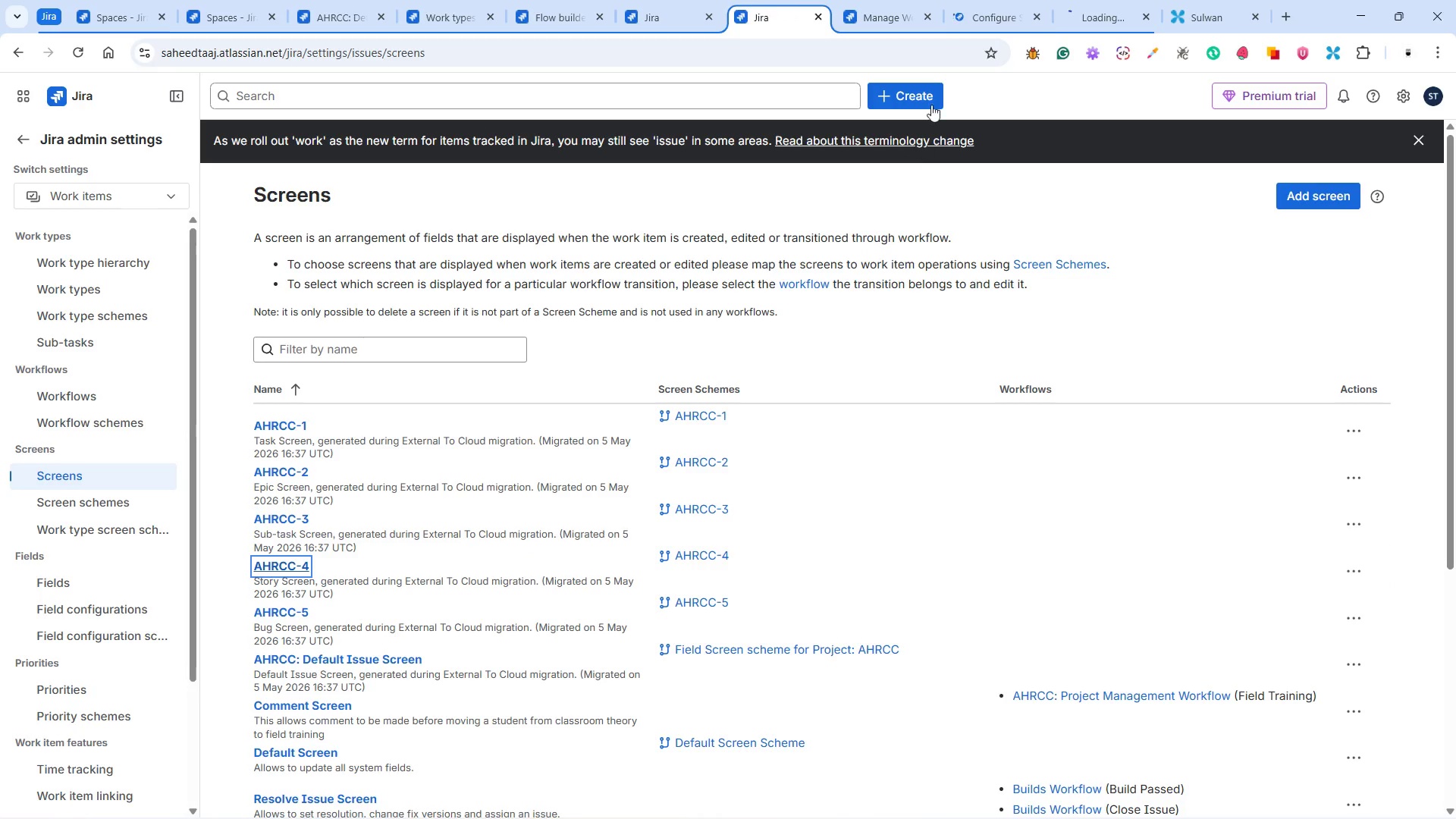 
left_click([889, 20])
 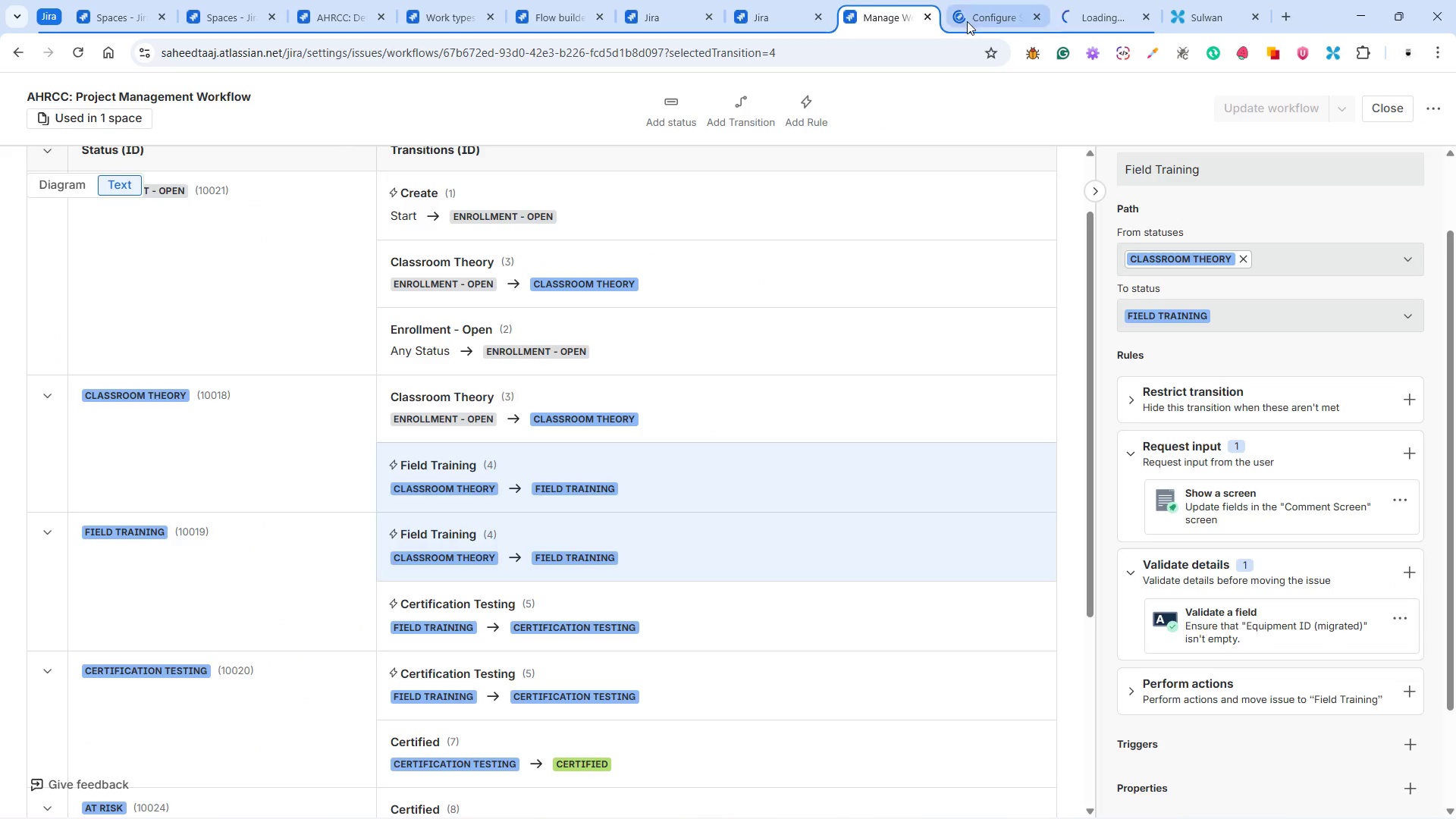 
left_click([993, 16])
 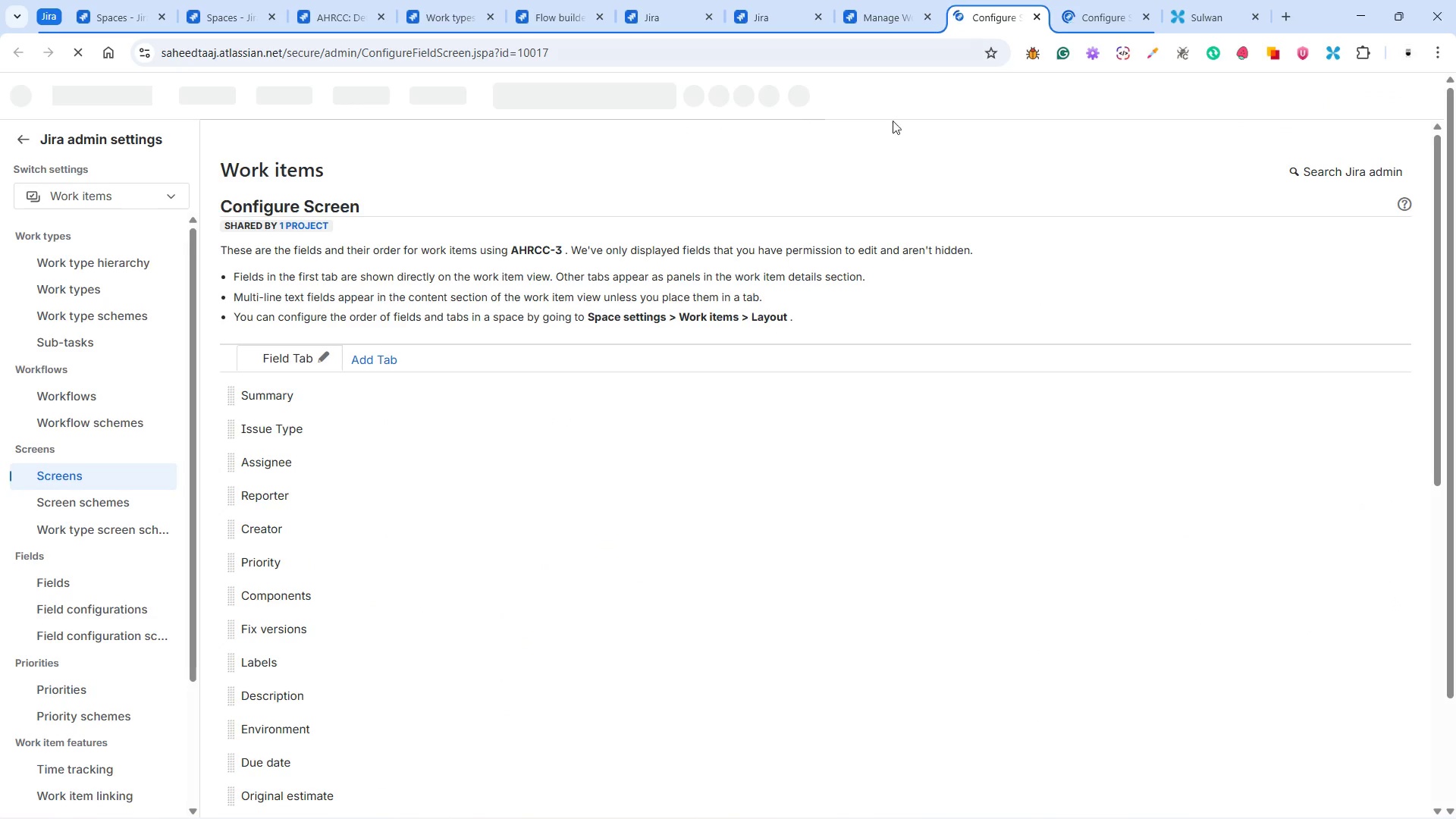 
scroll: coordinate [431, 544], scroll_direction: down, amount: 18.0
 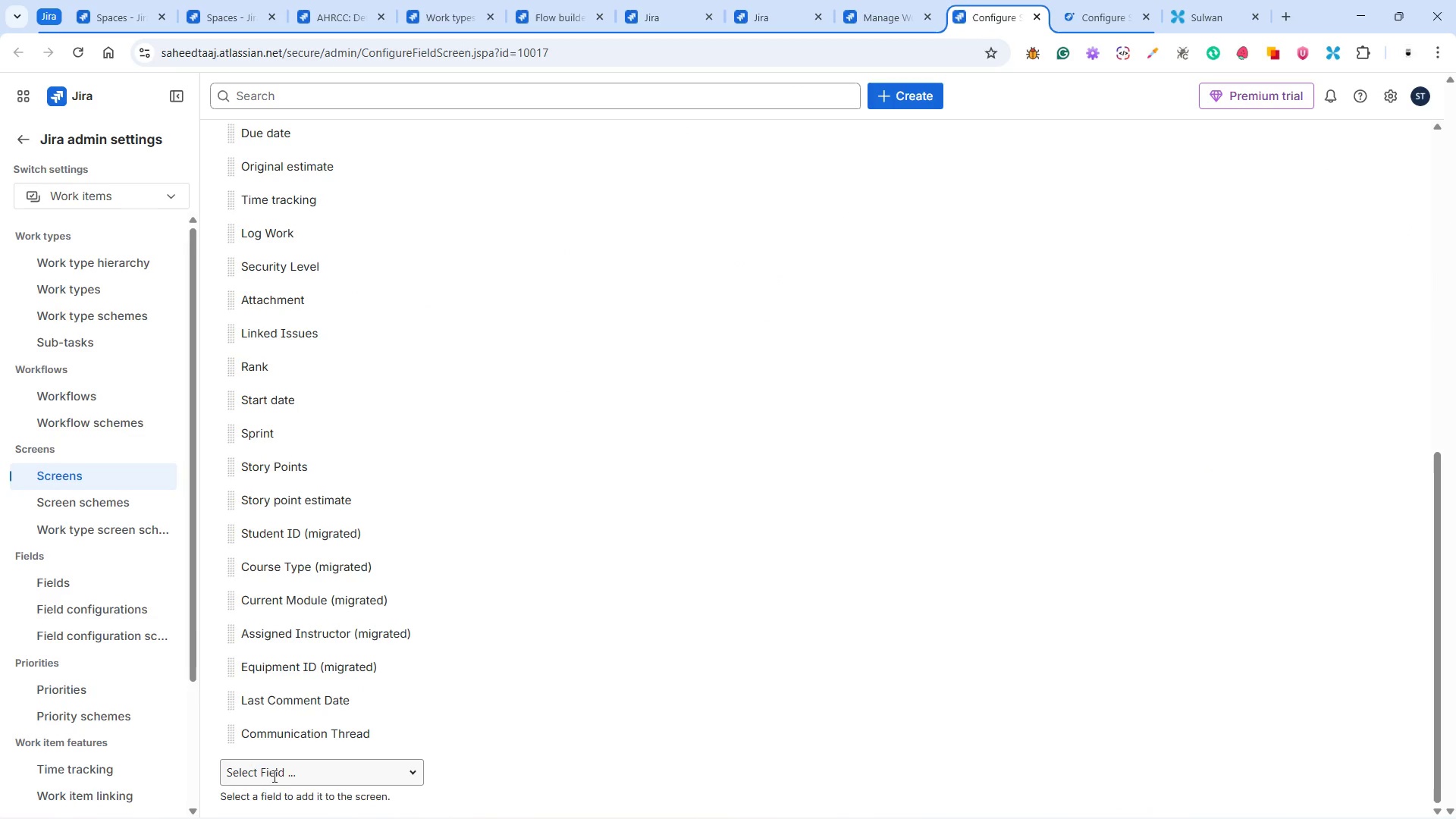 
left_click([273, 776])
 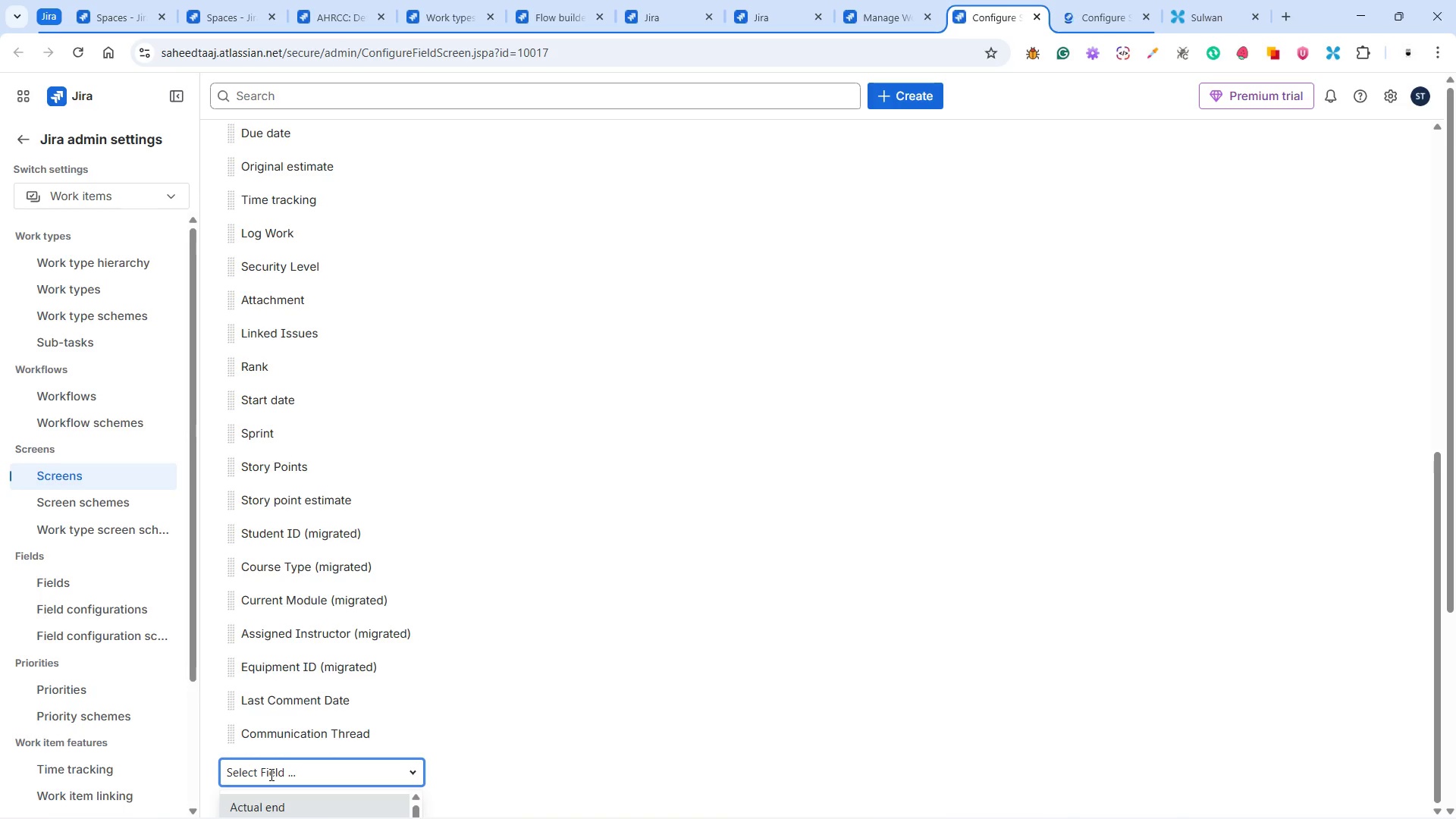 
type(eq)
 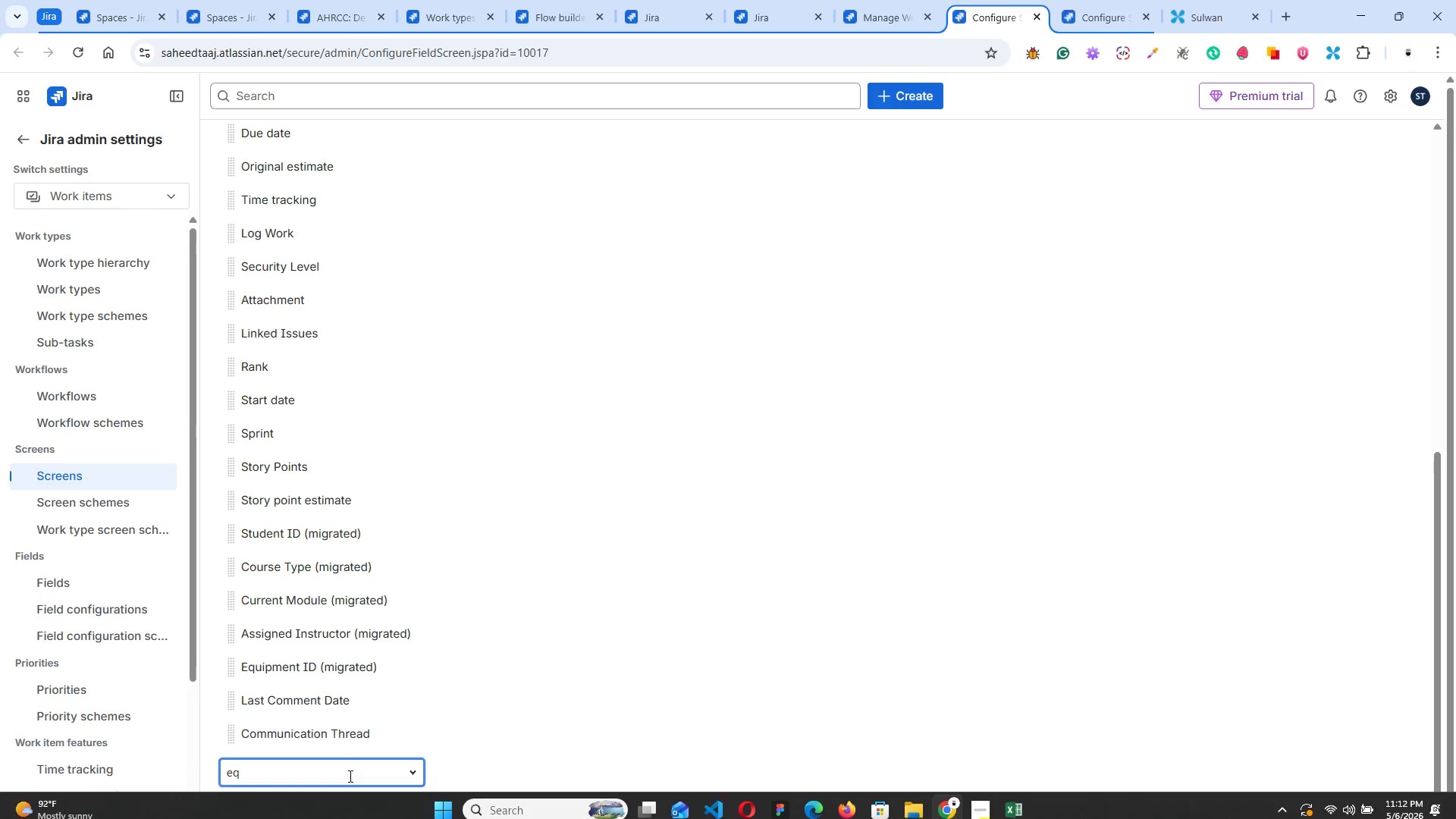 
left_click([347, 809])
 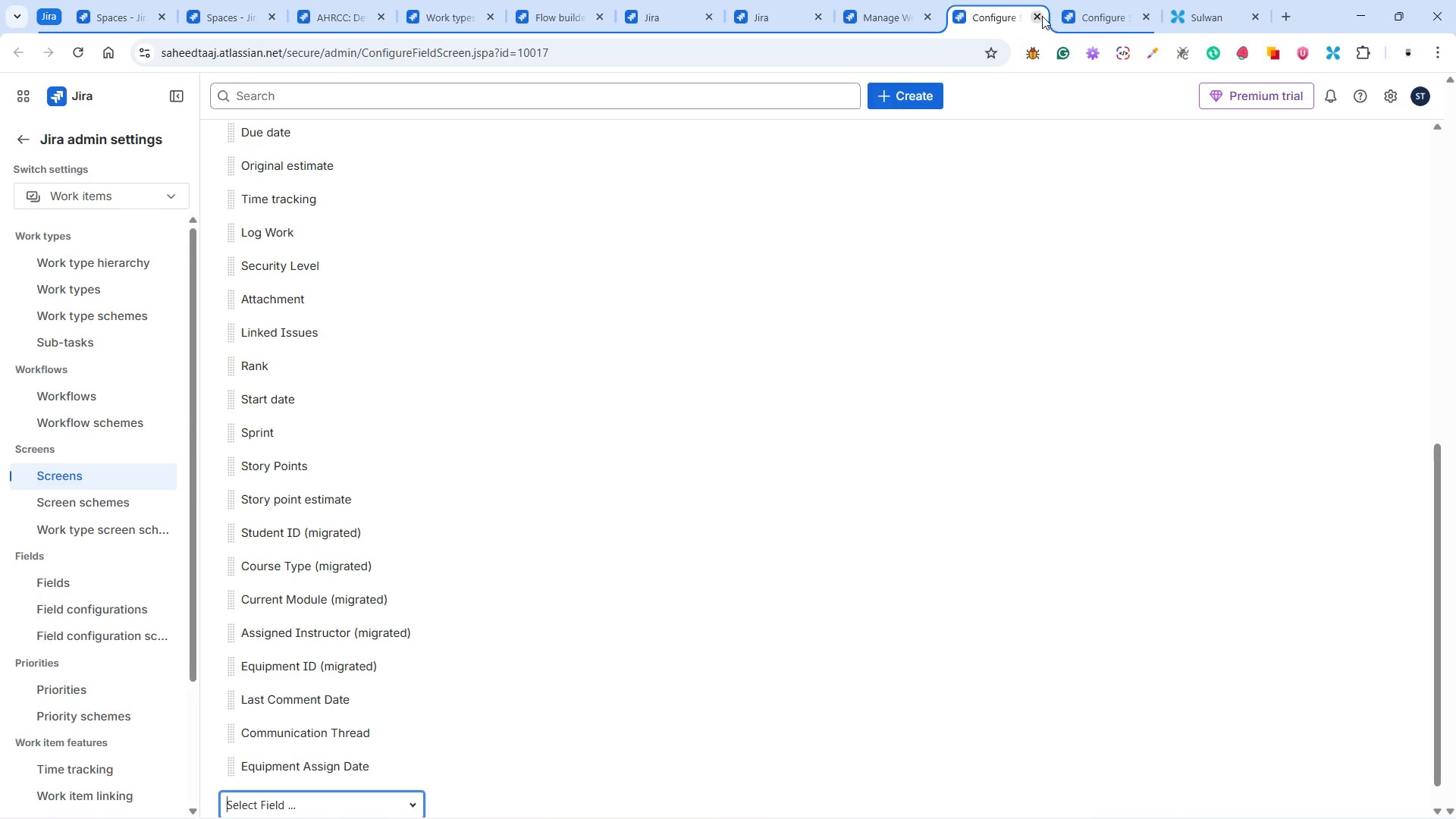 
left_click([1040, 13])
 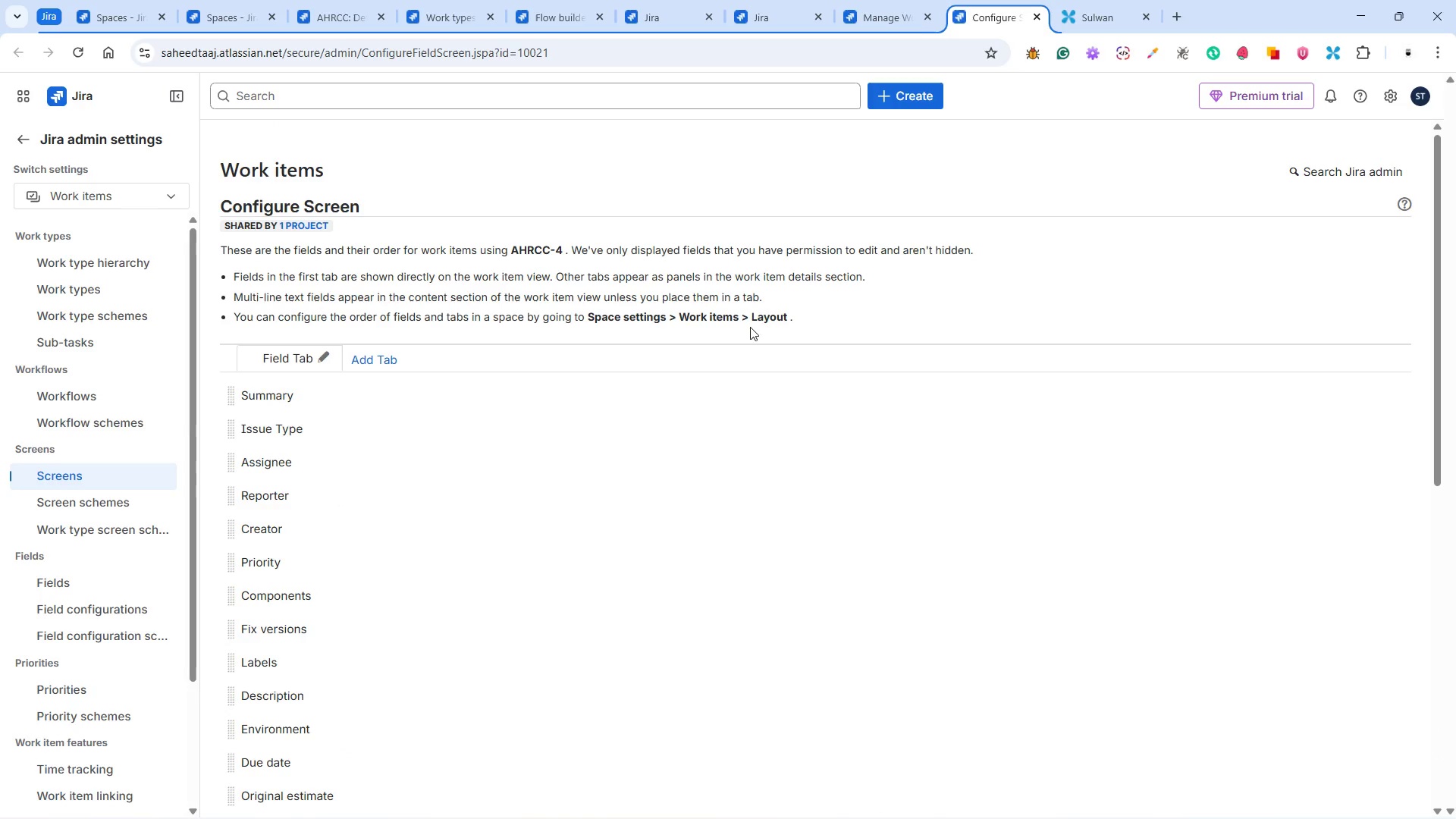 
scroll: coordinate [304, 657], scroll_direction: down, amount: 18.0
 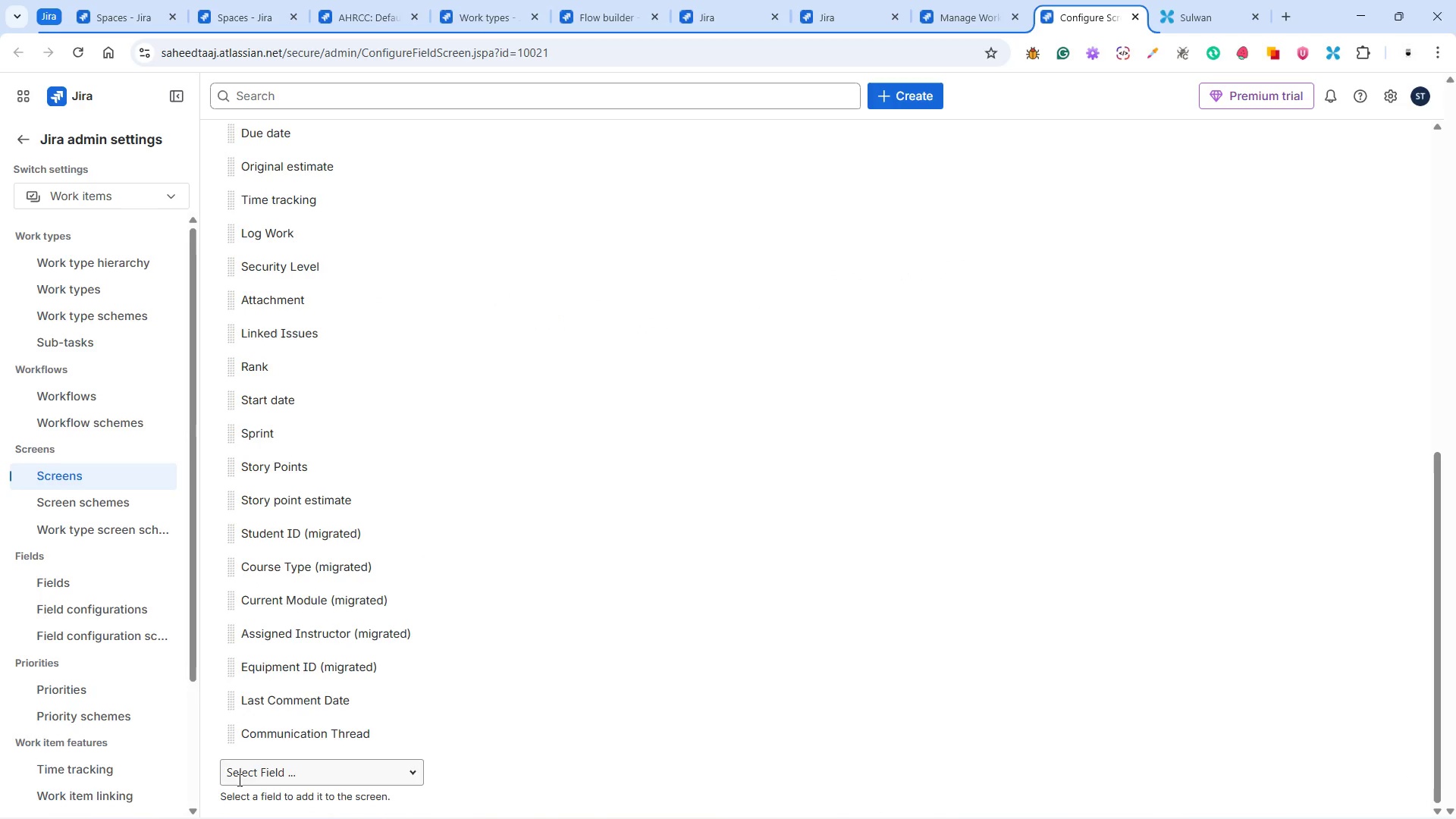 
left_click([238, 780])
 